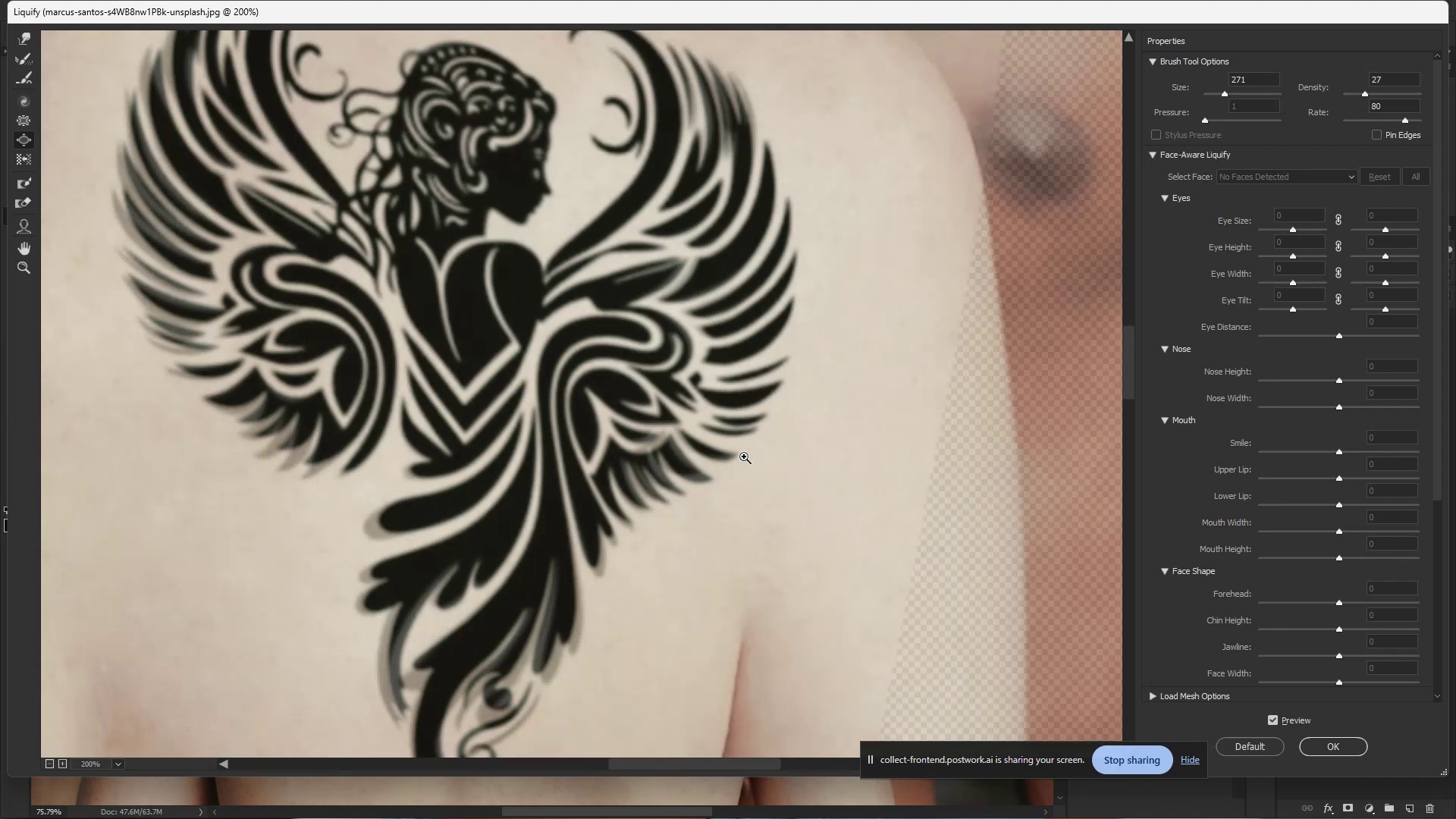 
key(Control+Minus)
 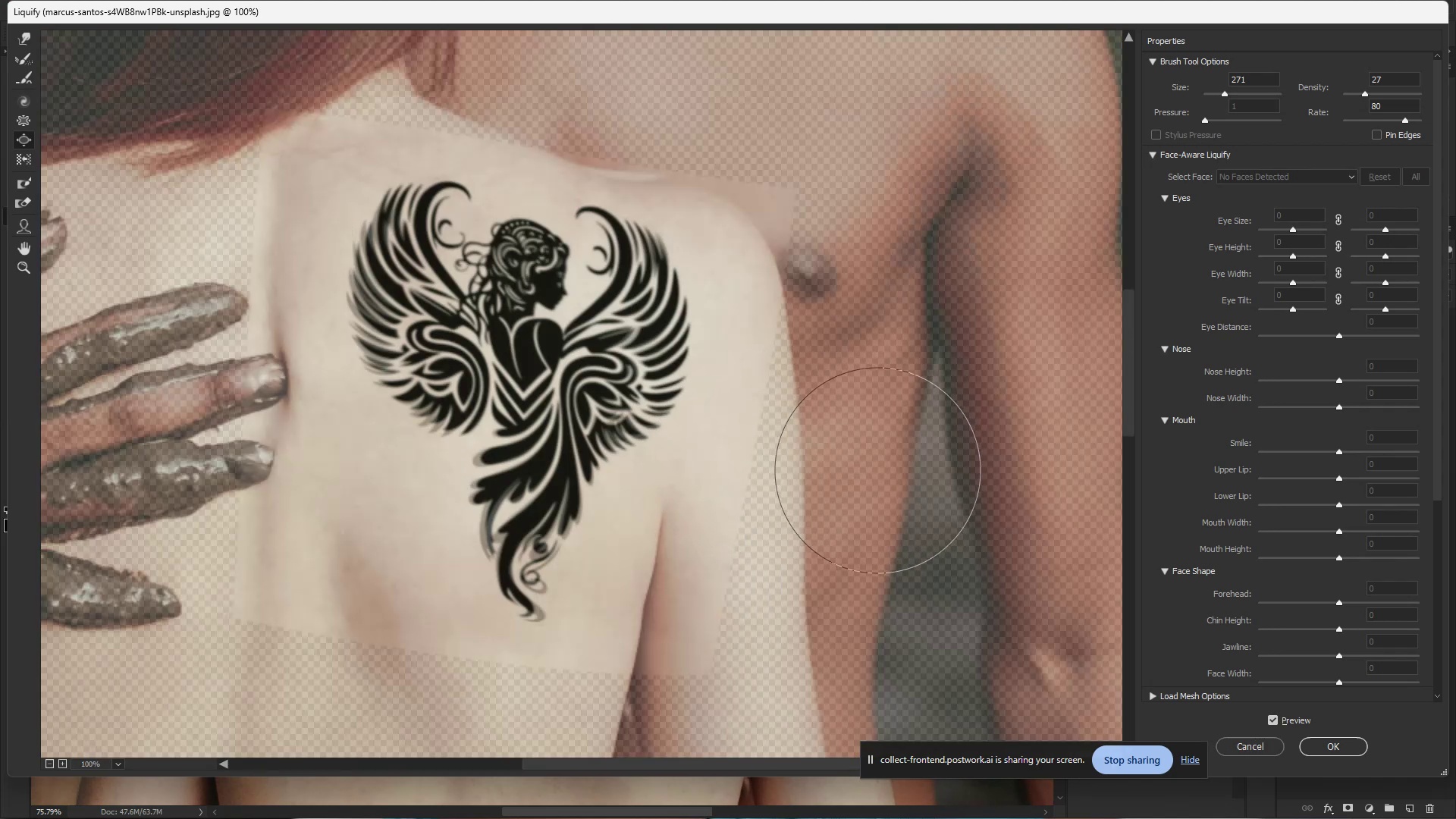 
wait(5.44)
 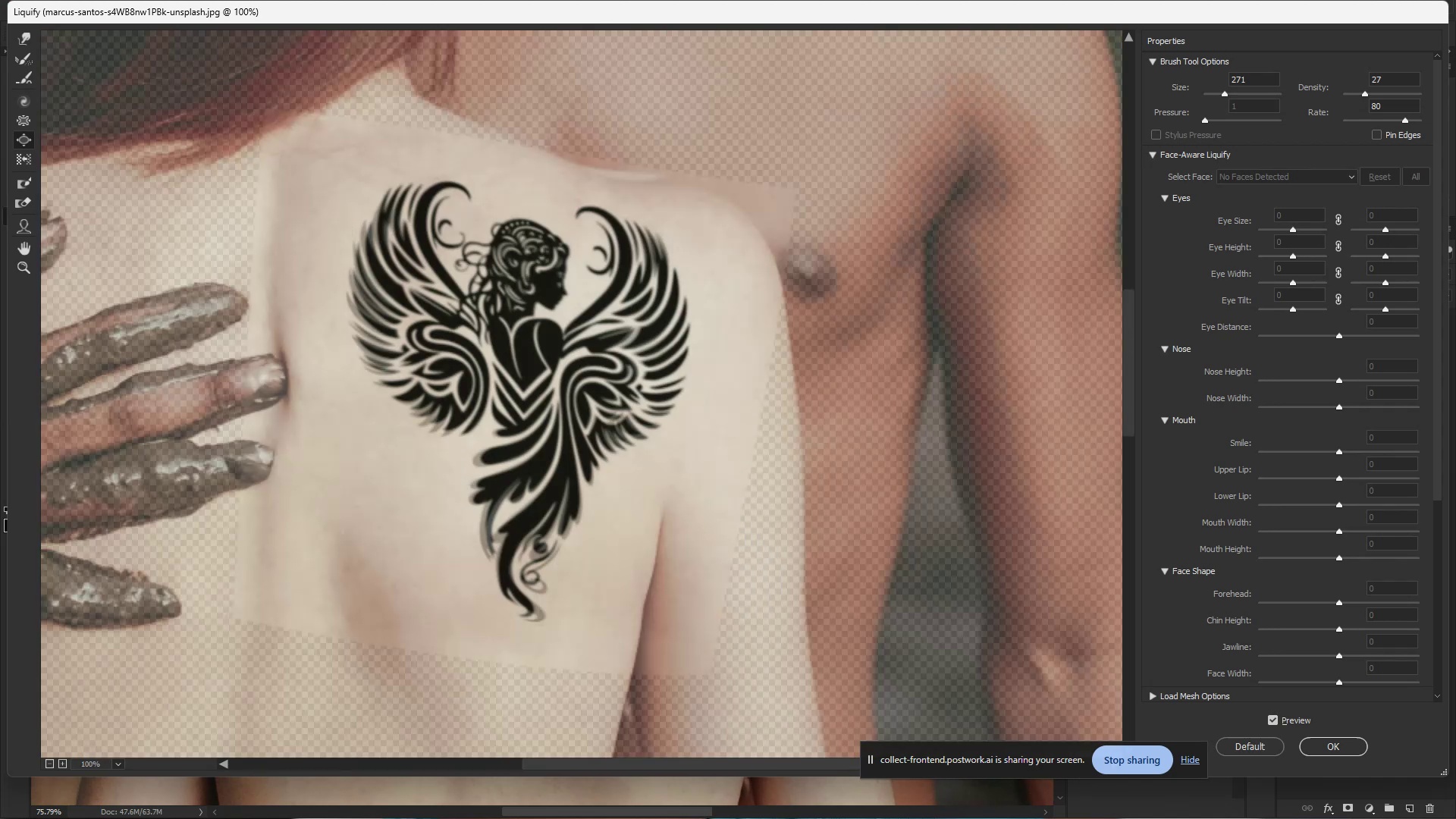 
hold_key(key=Space, duration=1.53)
 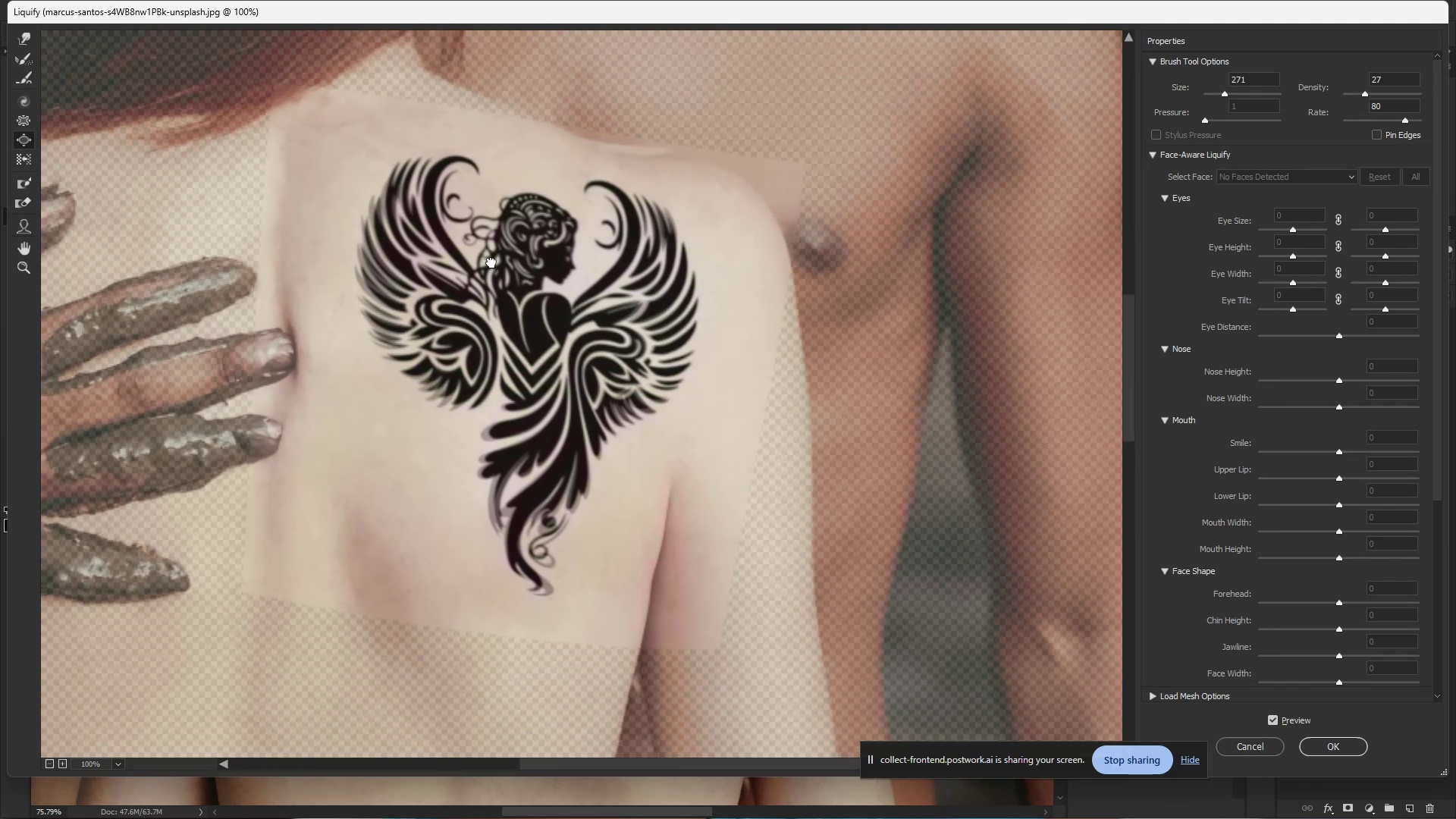 
left_click_drag(start_coordinate=[483, 288], to_coordinate=[491, 262])
 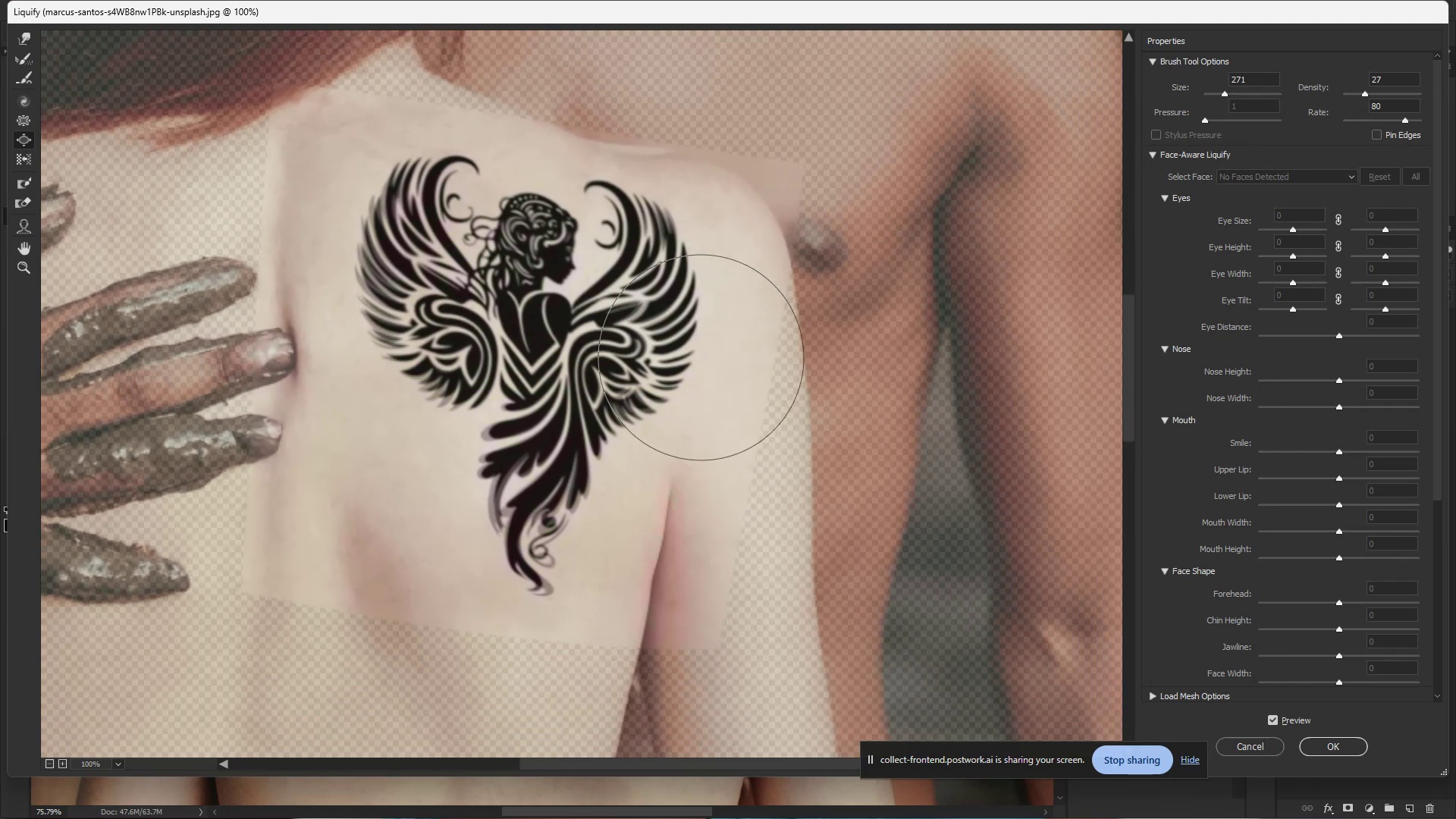 
hold_key(key=Space, duration=0.82)
 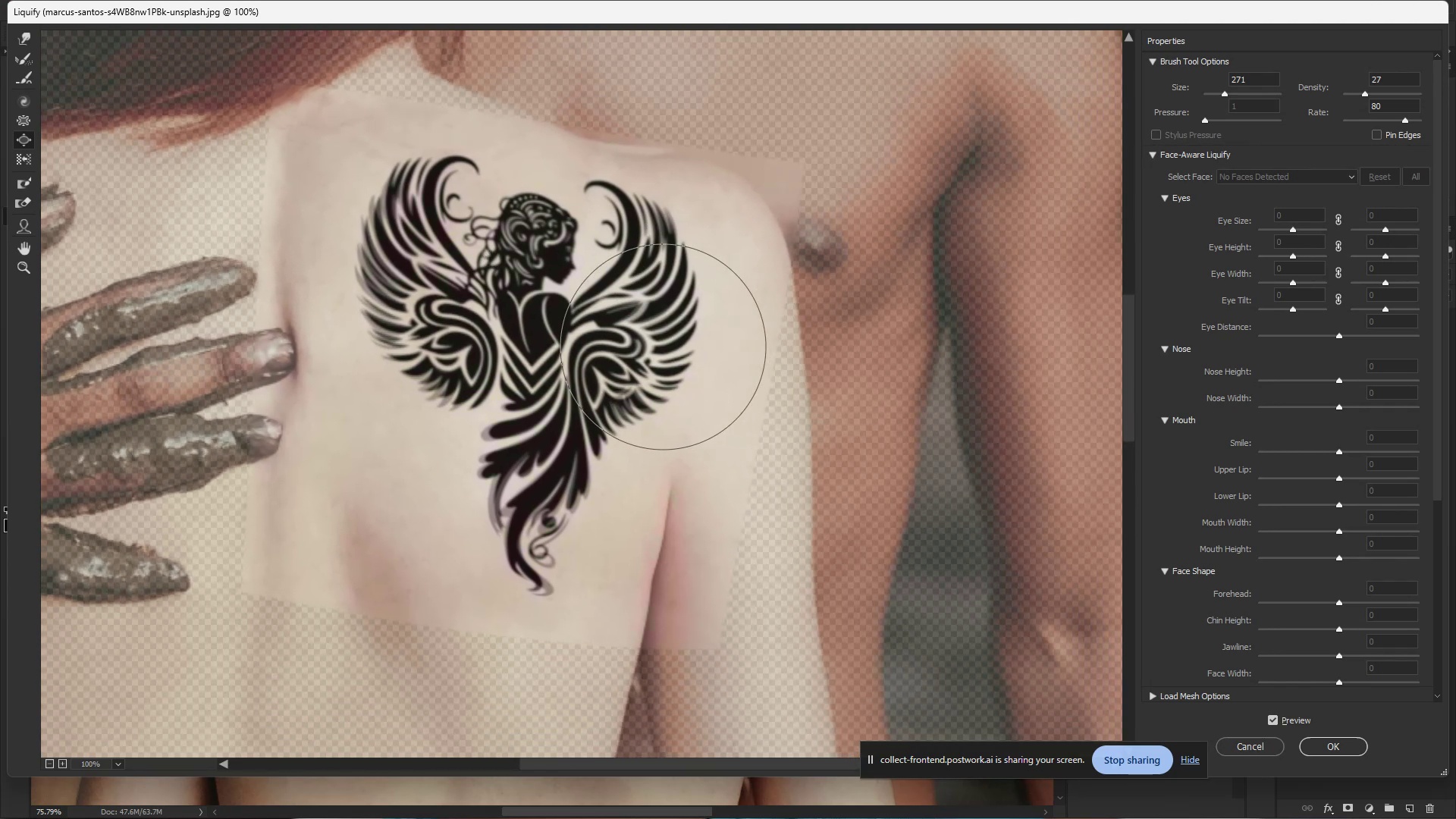 
hold_key(key=Space, duration=1.5)
 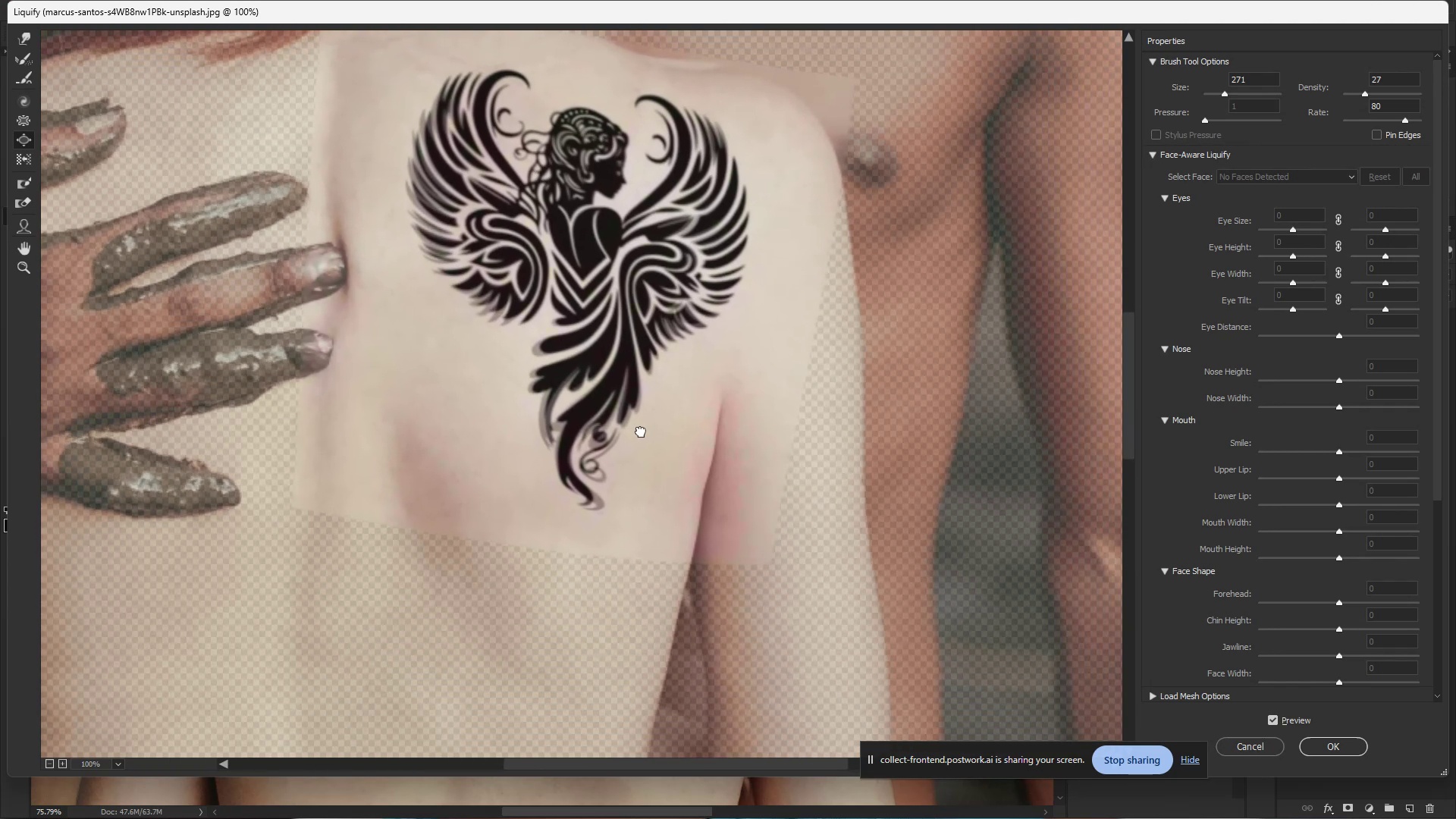 
left_click_drag(start_coordinate=[590, 517], to_coordinate=[641, 431])
 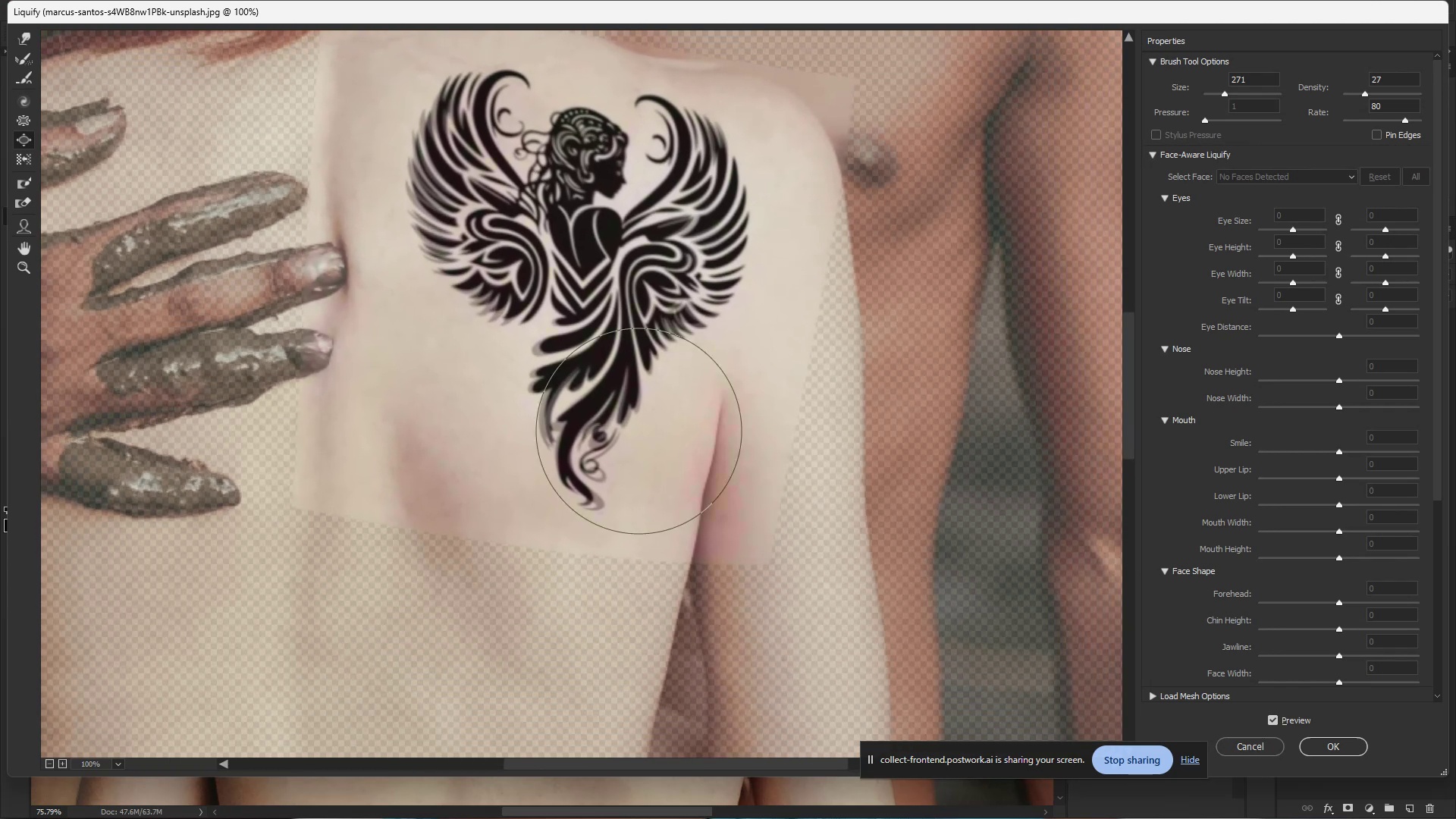 
hold_key(key=Space, duration=1.4)
 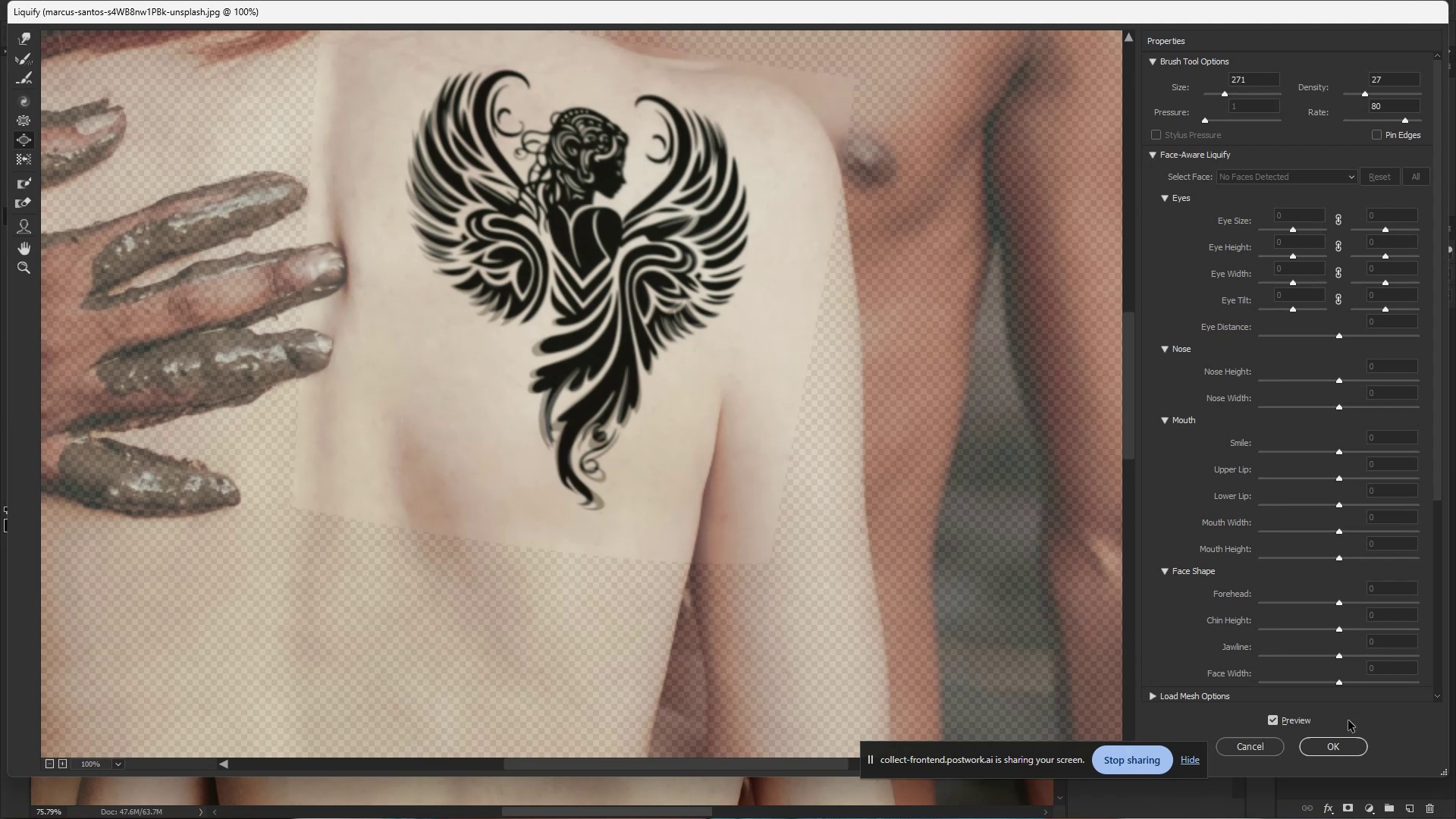 
left_click([1337, 745])
 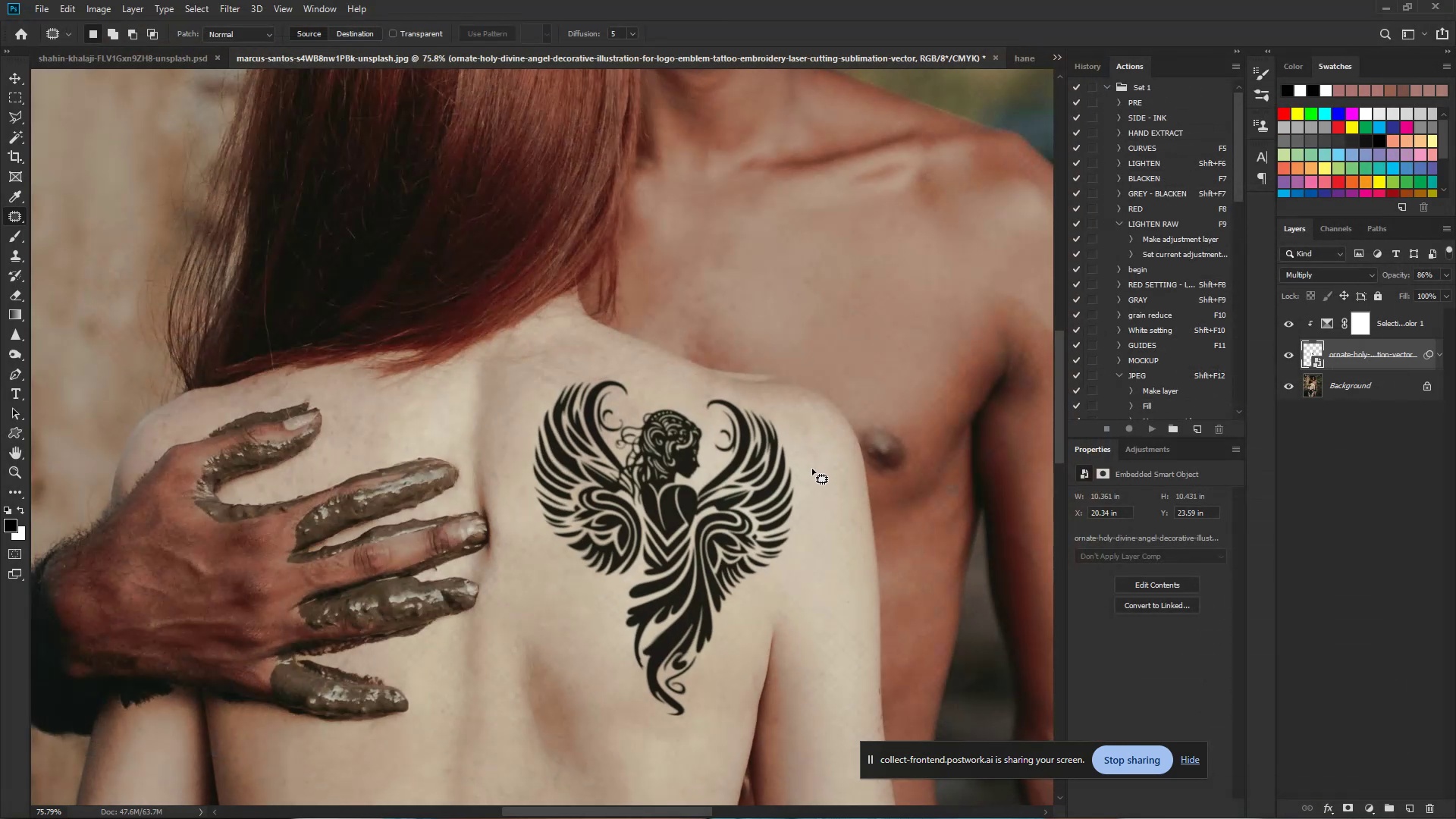 
hold_key(key=Space, duration=1.29)
 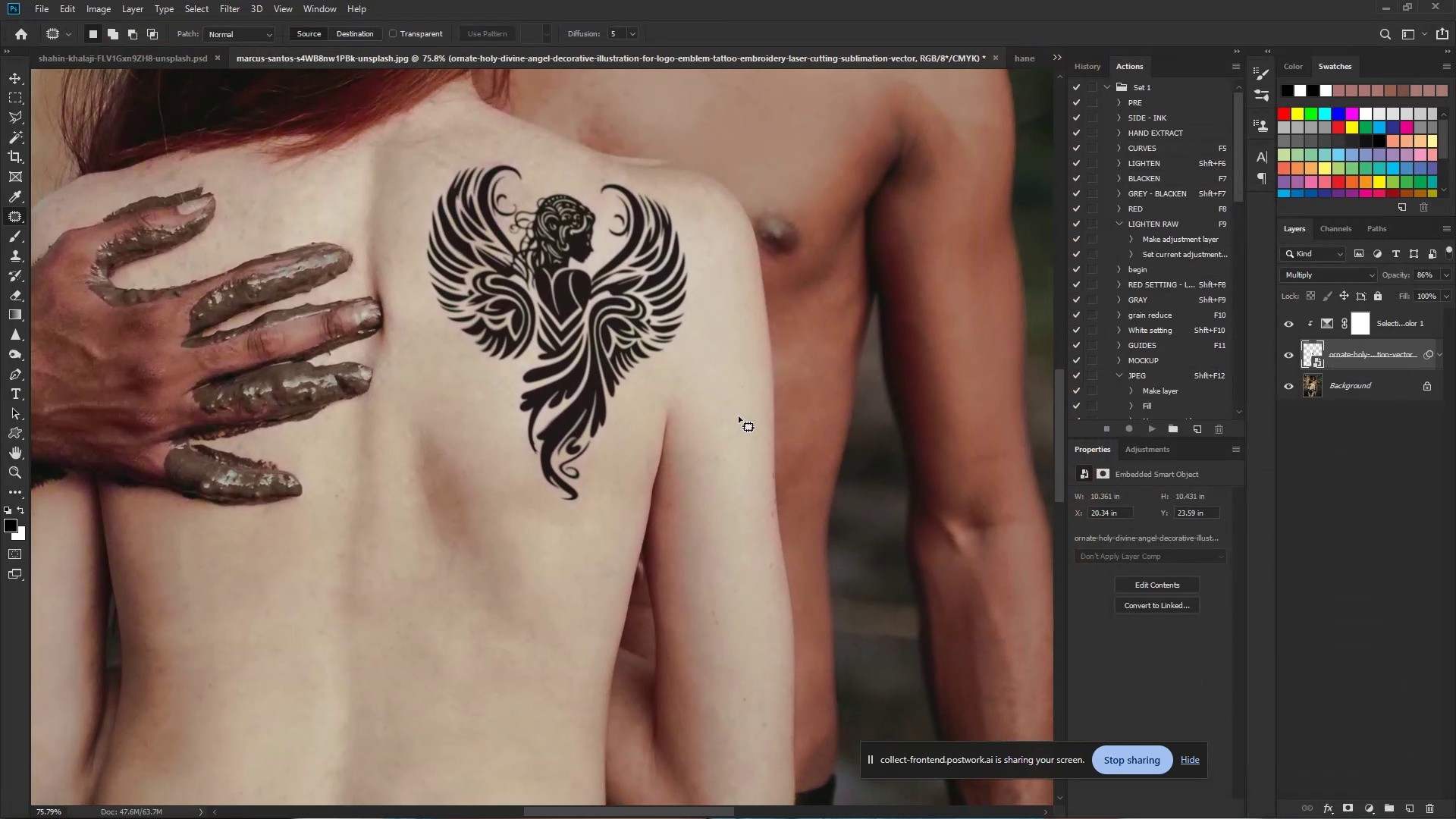 
left_click_drag(start_coordinate=[741, 560], to_coordinate=[635, 345])
 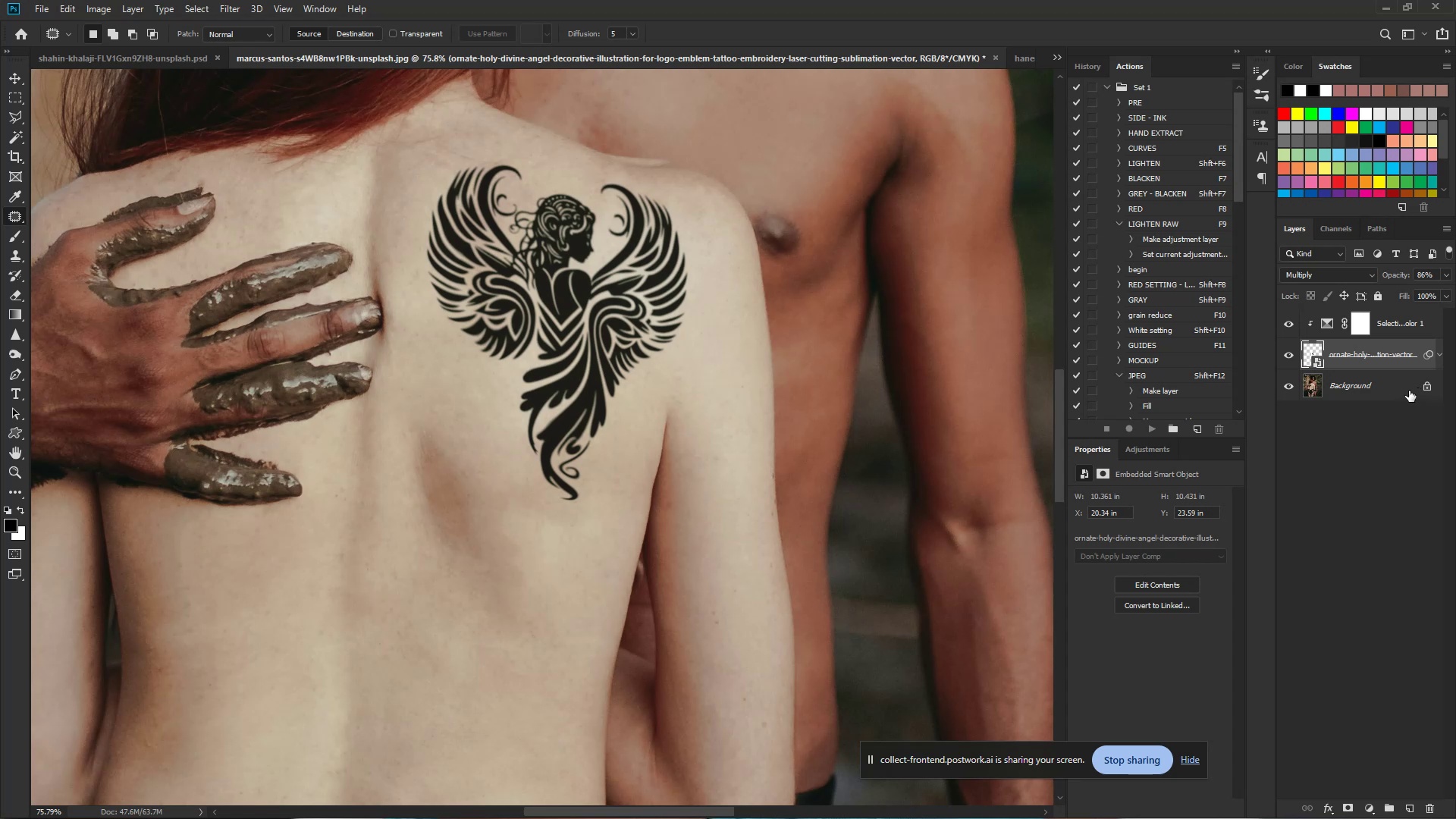 
wait(21.31)
 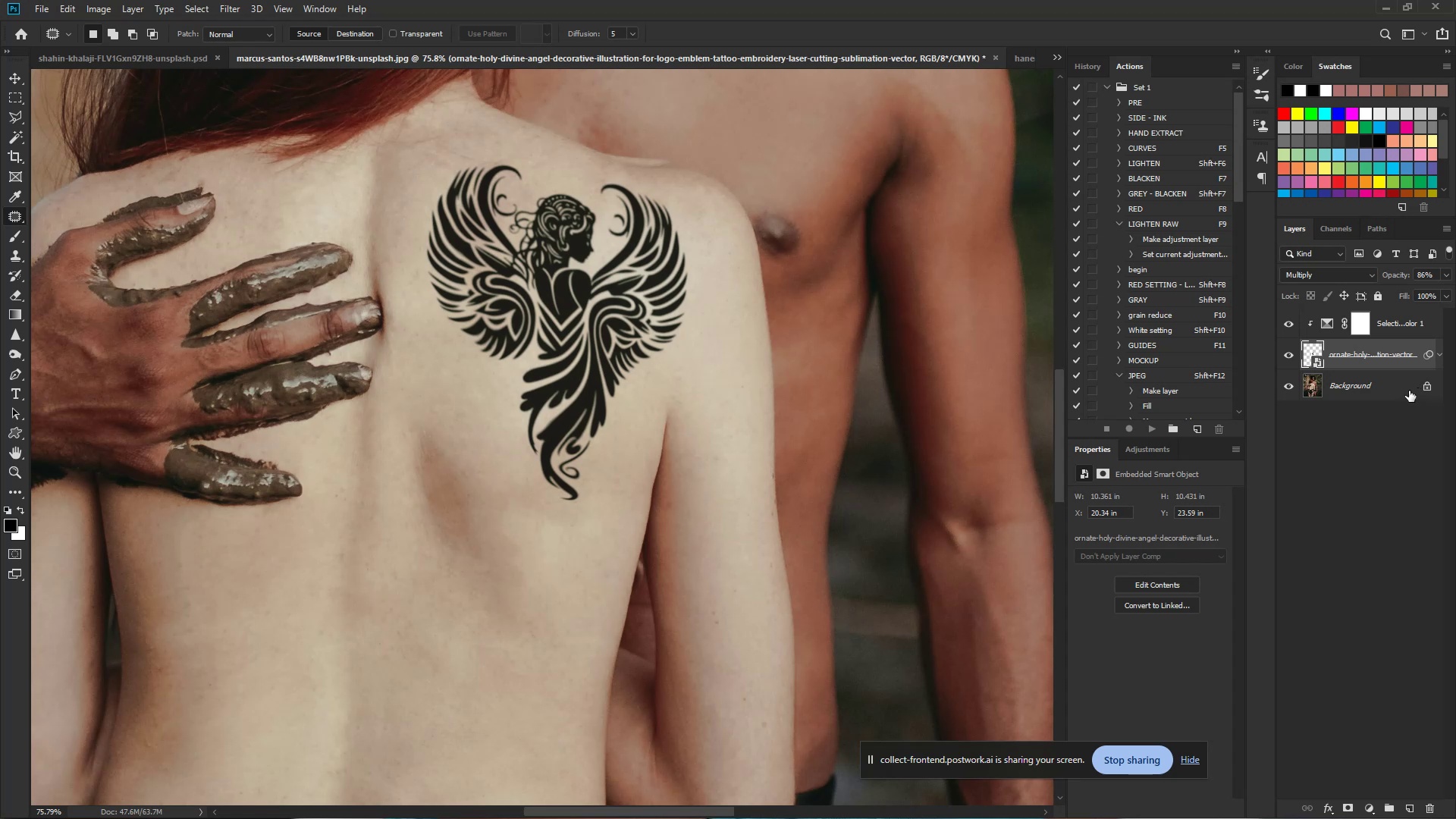 
double_click([1420, 360])
 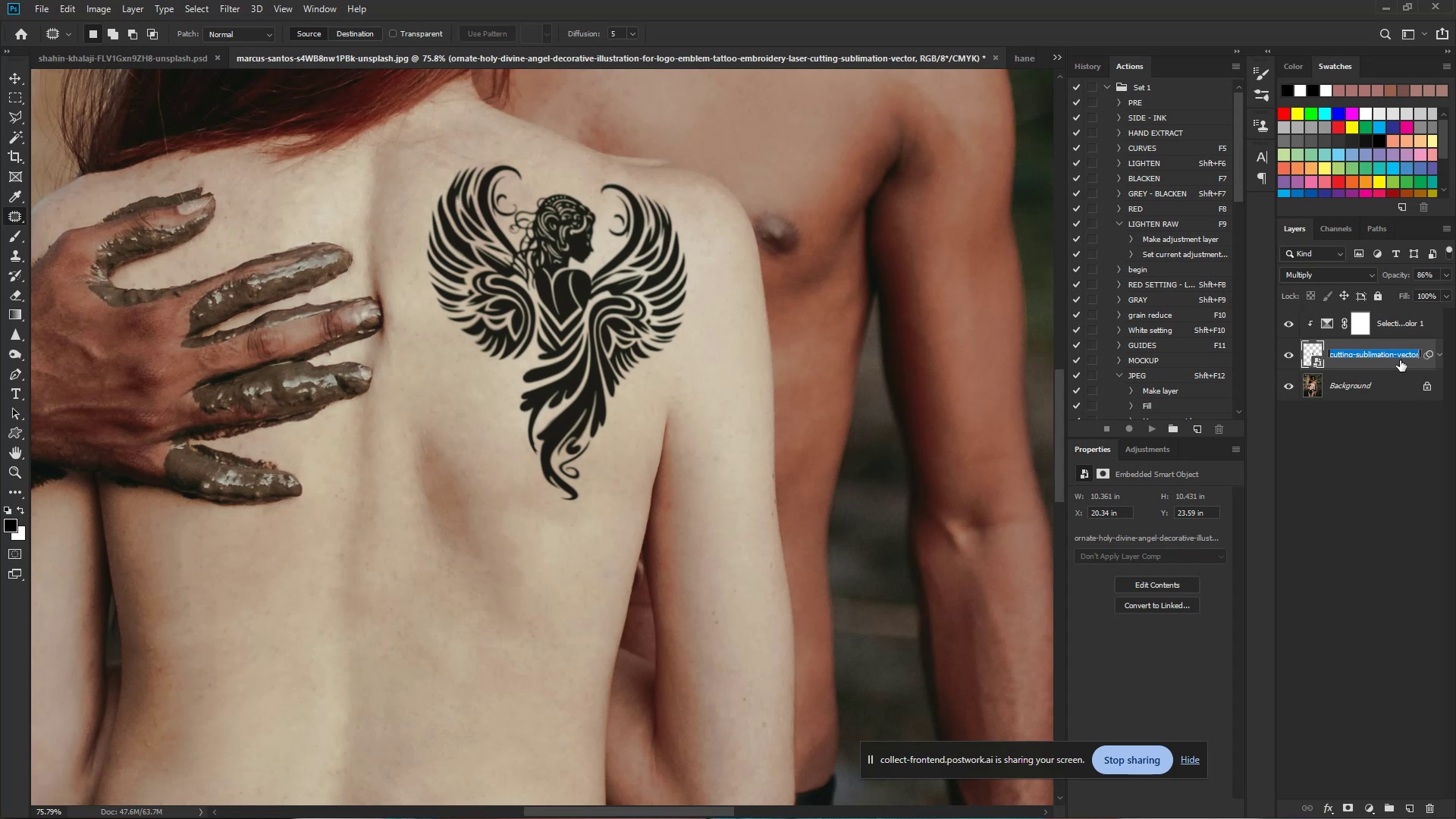 
double_click([1398, 364])
 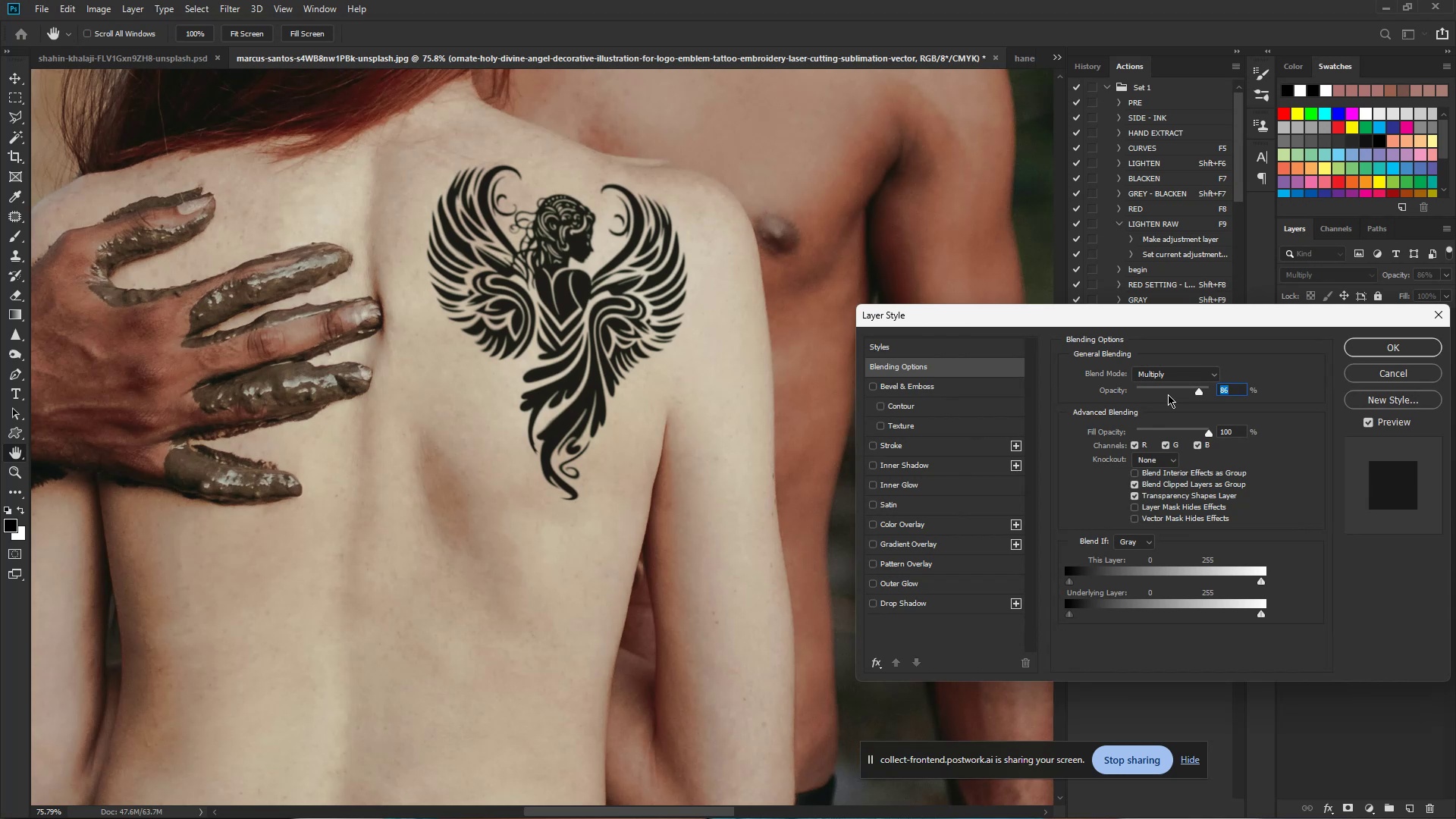 
wait(8.01)
 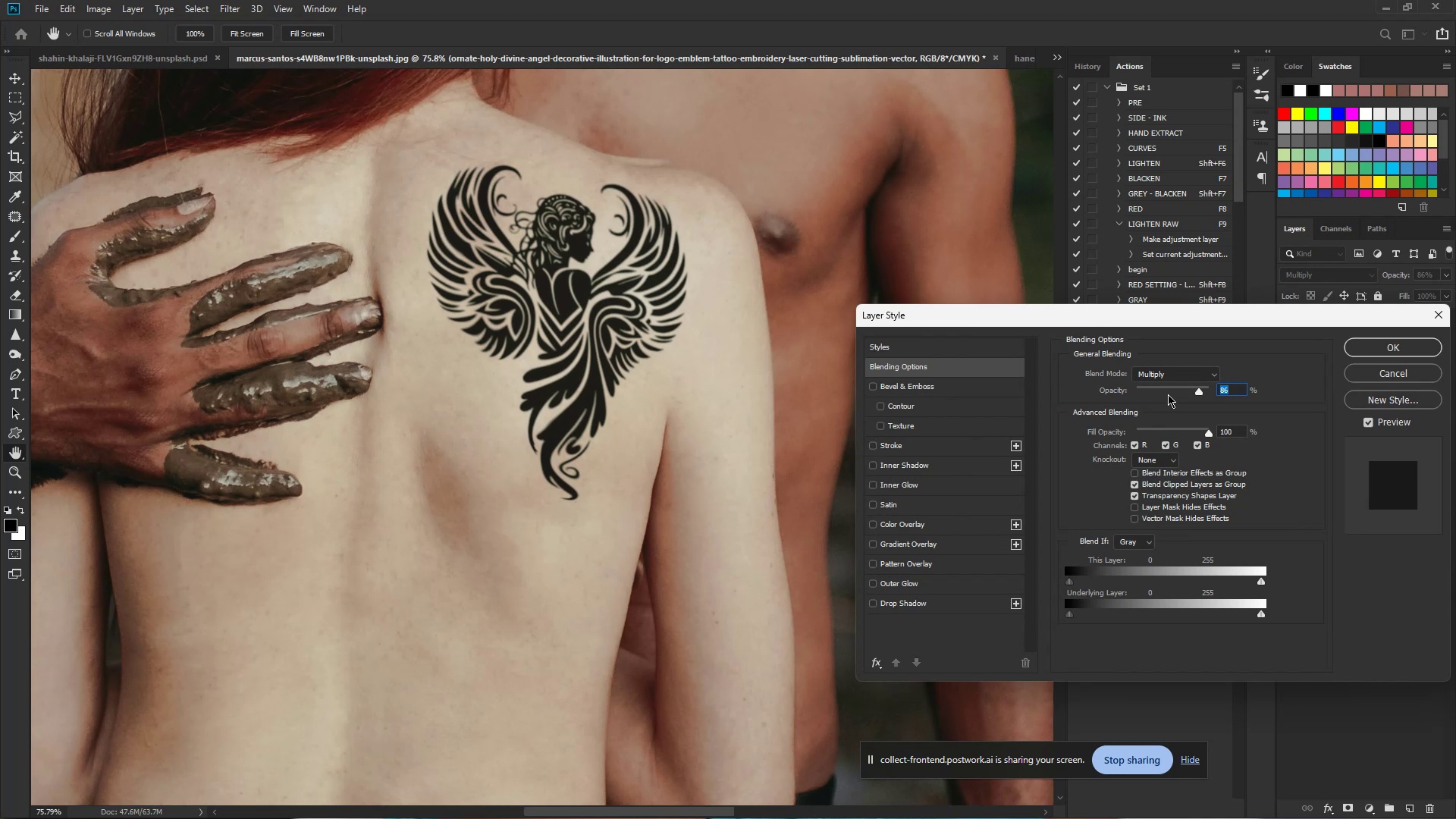 
left_click_drag(start_coordinate=[1070, 615], to_coordinate=[1081, 614])
 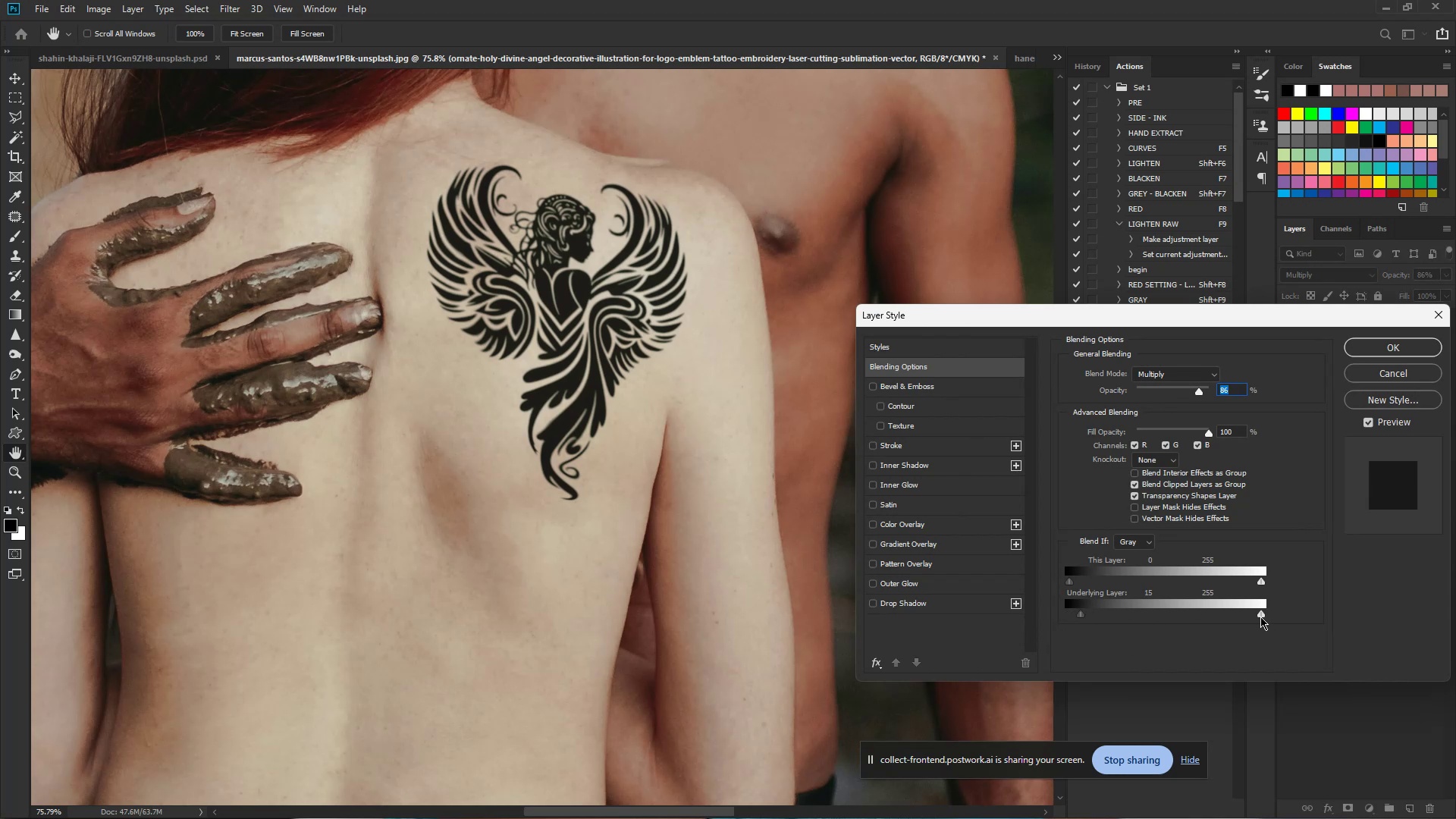 
left_click_drag(start_coordinate=[1259, 613], to_coordinate=[1293, 610])
 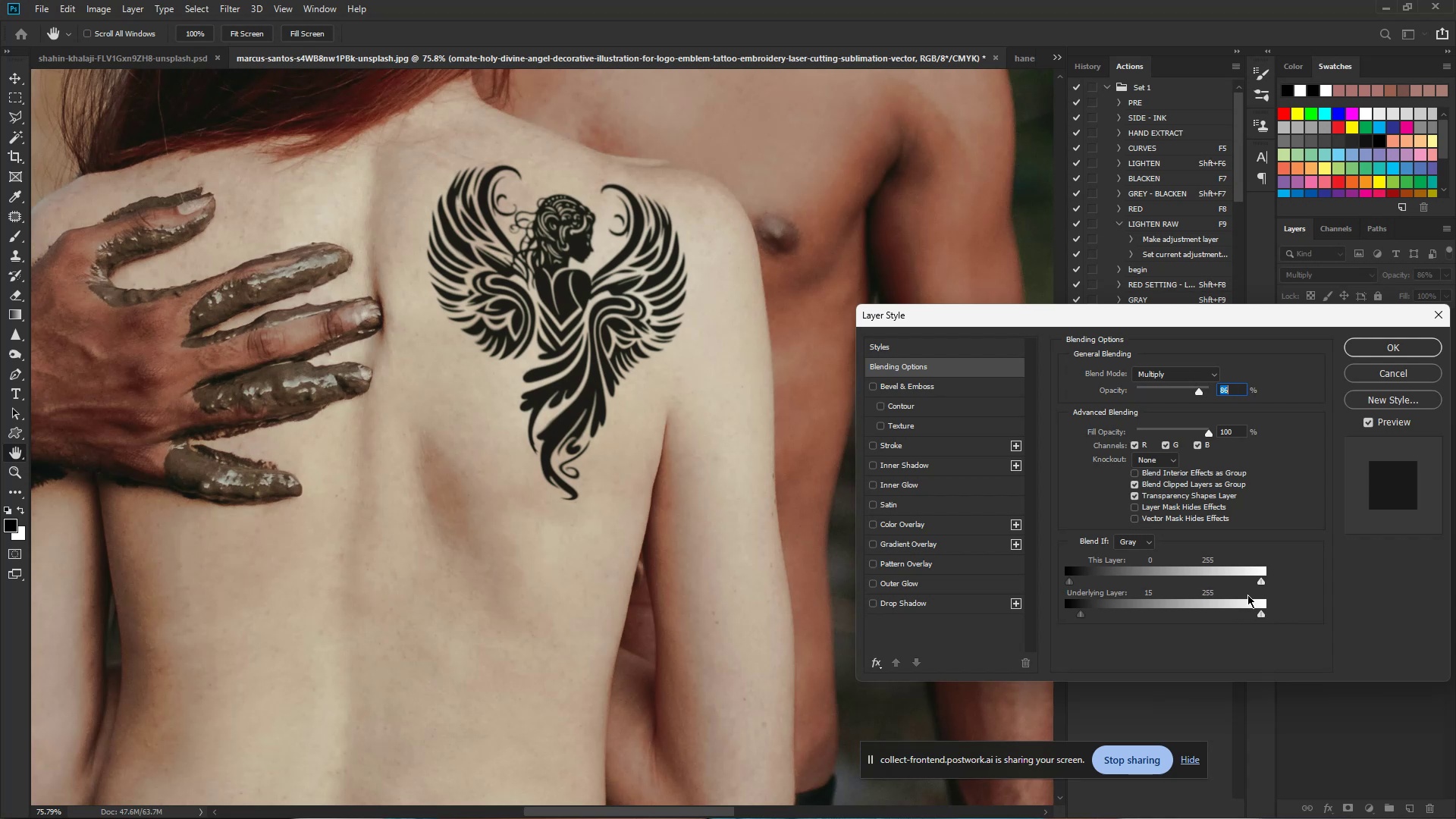 
hold_key(key=AltLeft, duration=1.02)
left_click([1260, 613])
 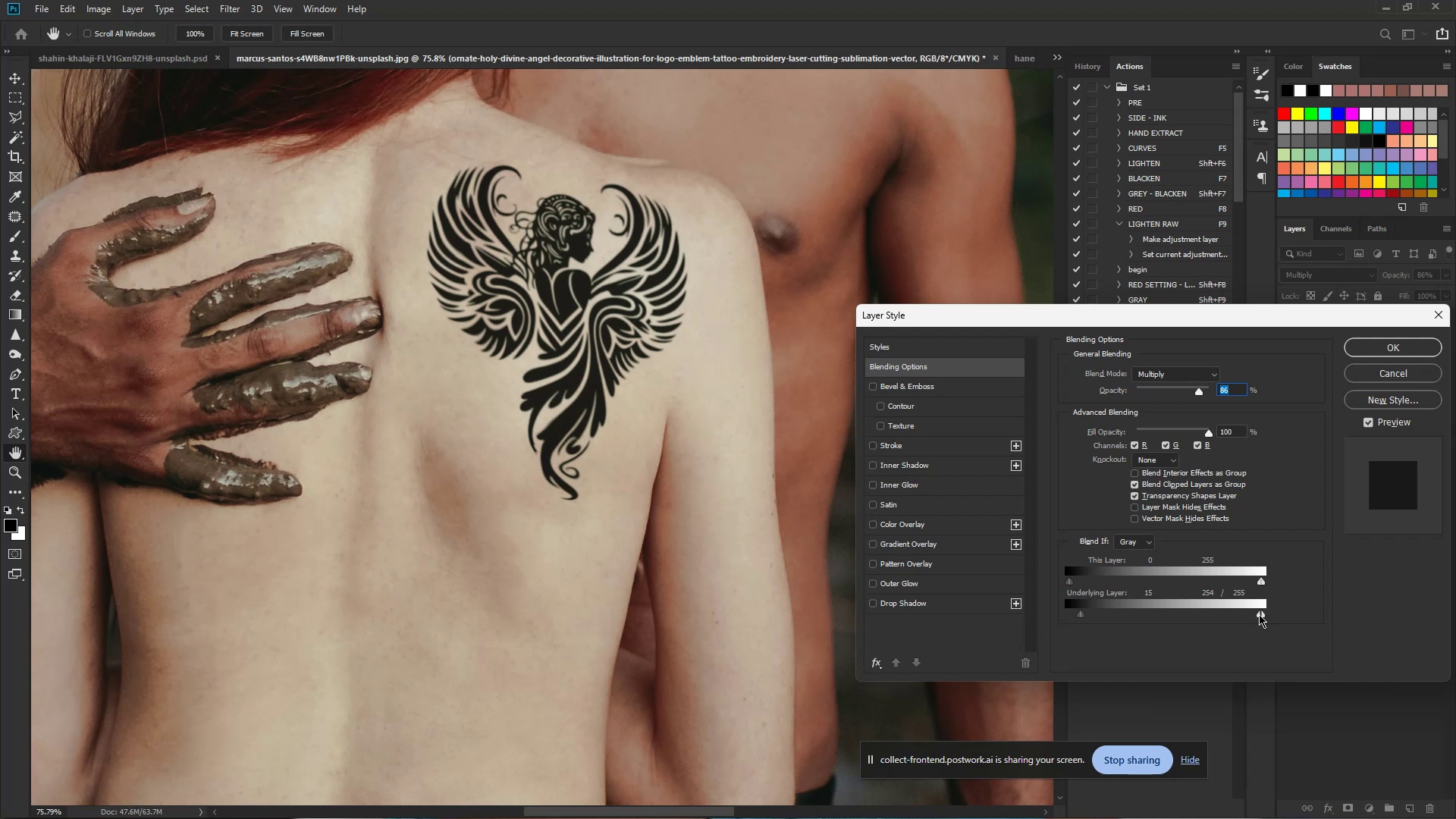 
left_click_drag(start_coordinate=[1258, 614], to_coordinate=[1213, 614])
 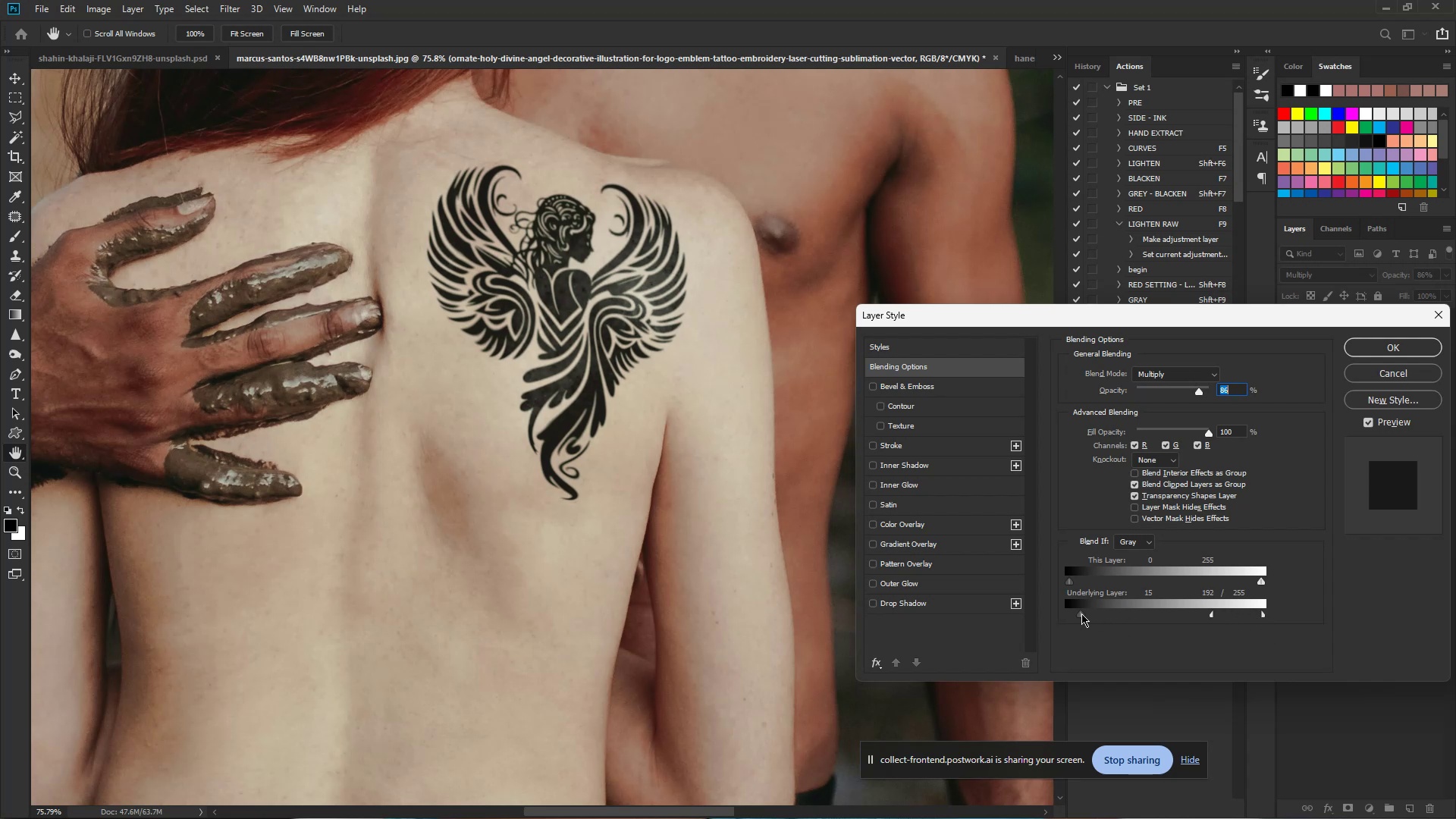 
hold_key(key=AltLeft, duration=0.59)
left_click([1081, 613])
 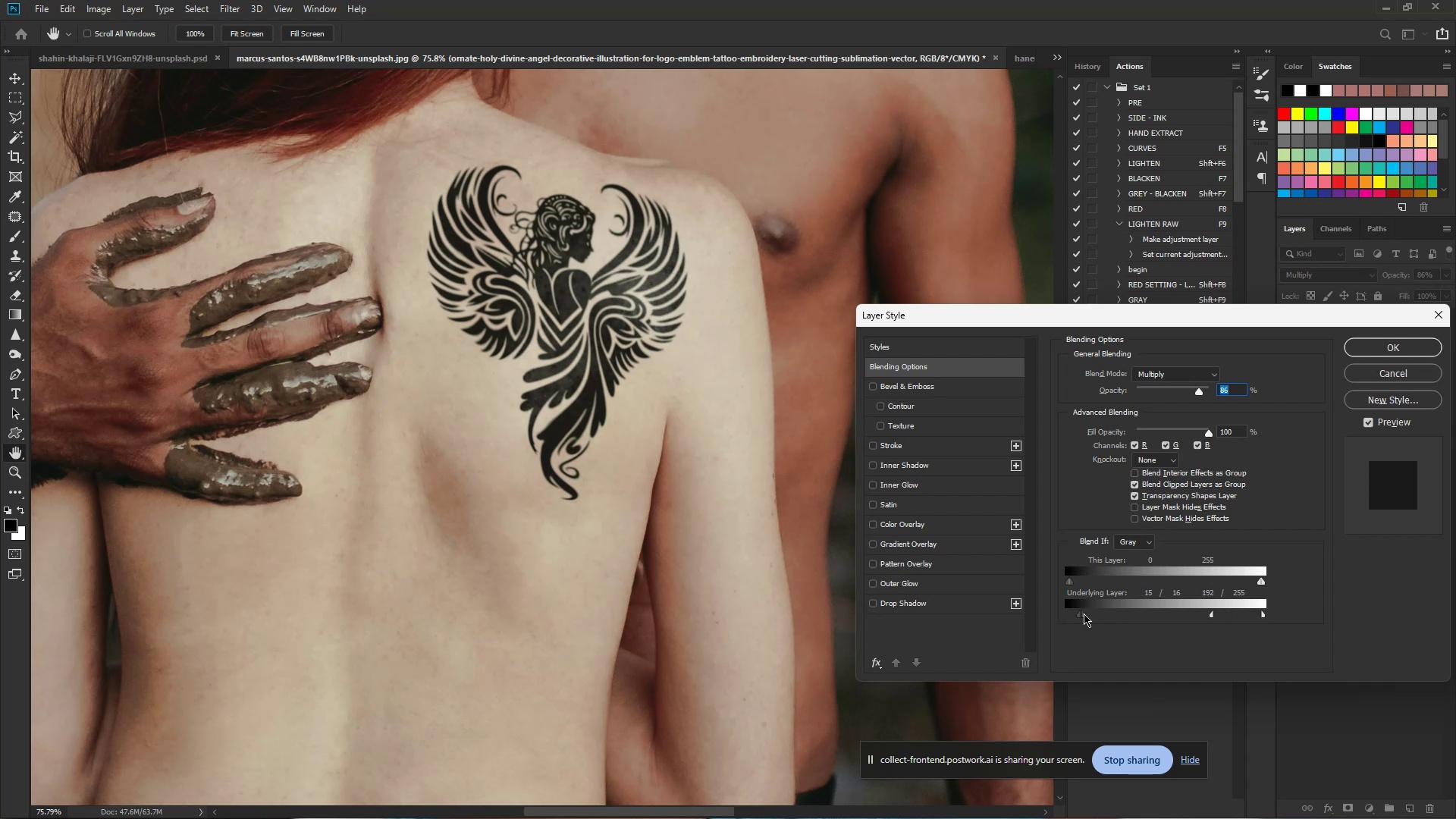 
left_click_drag(start_coordinate=[1084, 613], to_coordinate=[1111, 613])
 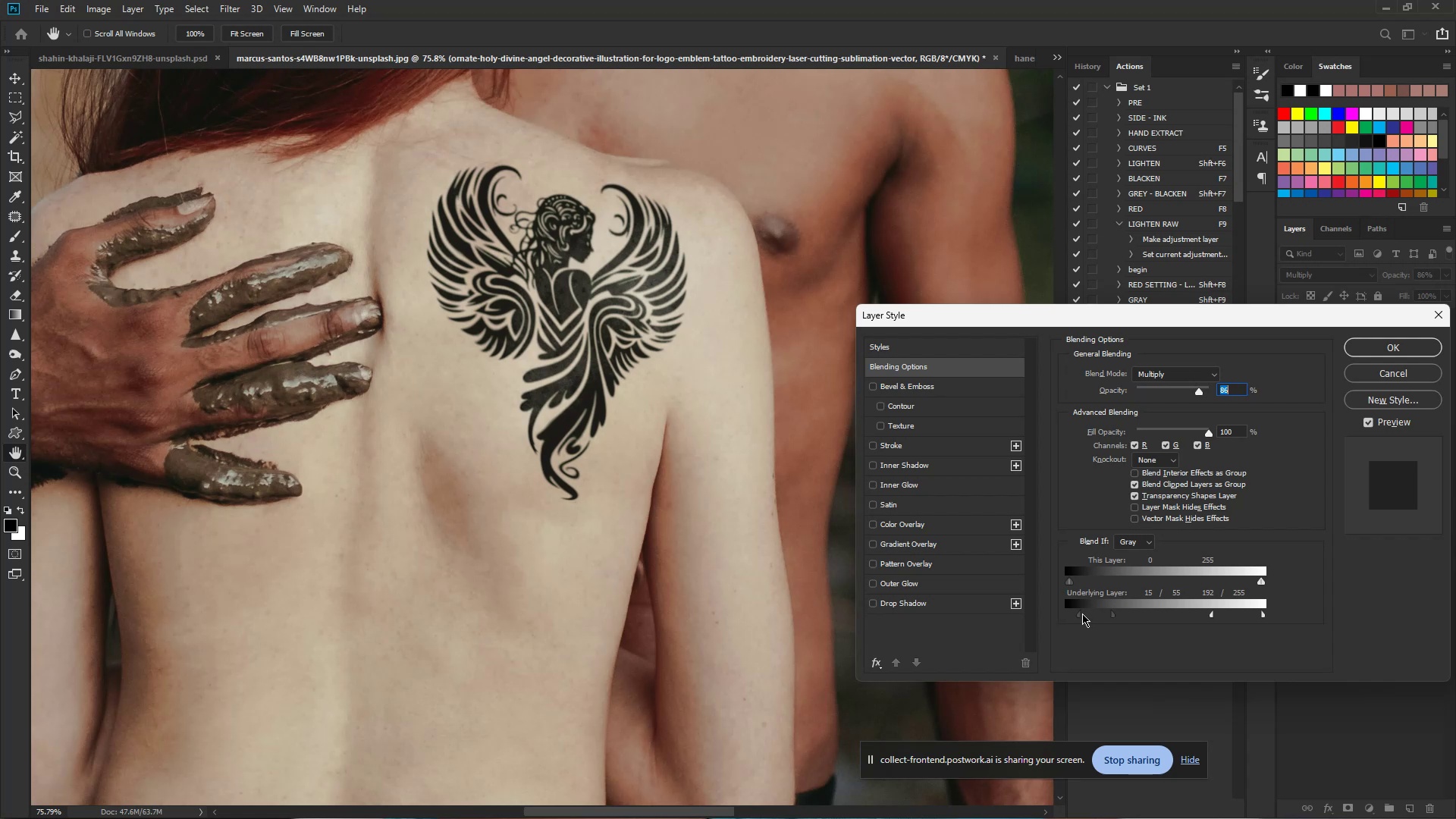 
left_click_drag(start_coordinate=[1080, 613], to_coordinate=[1056, 613])
 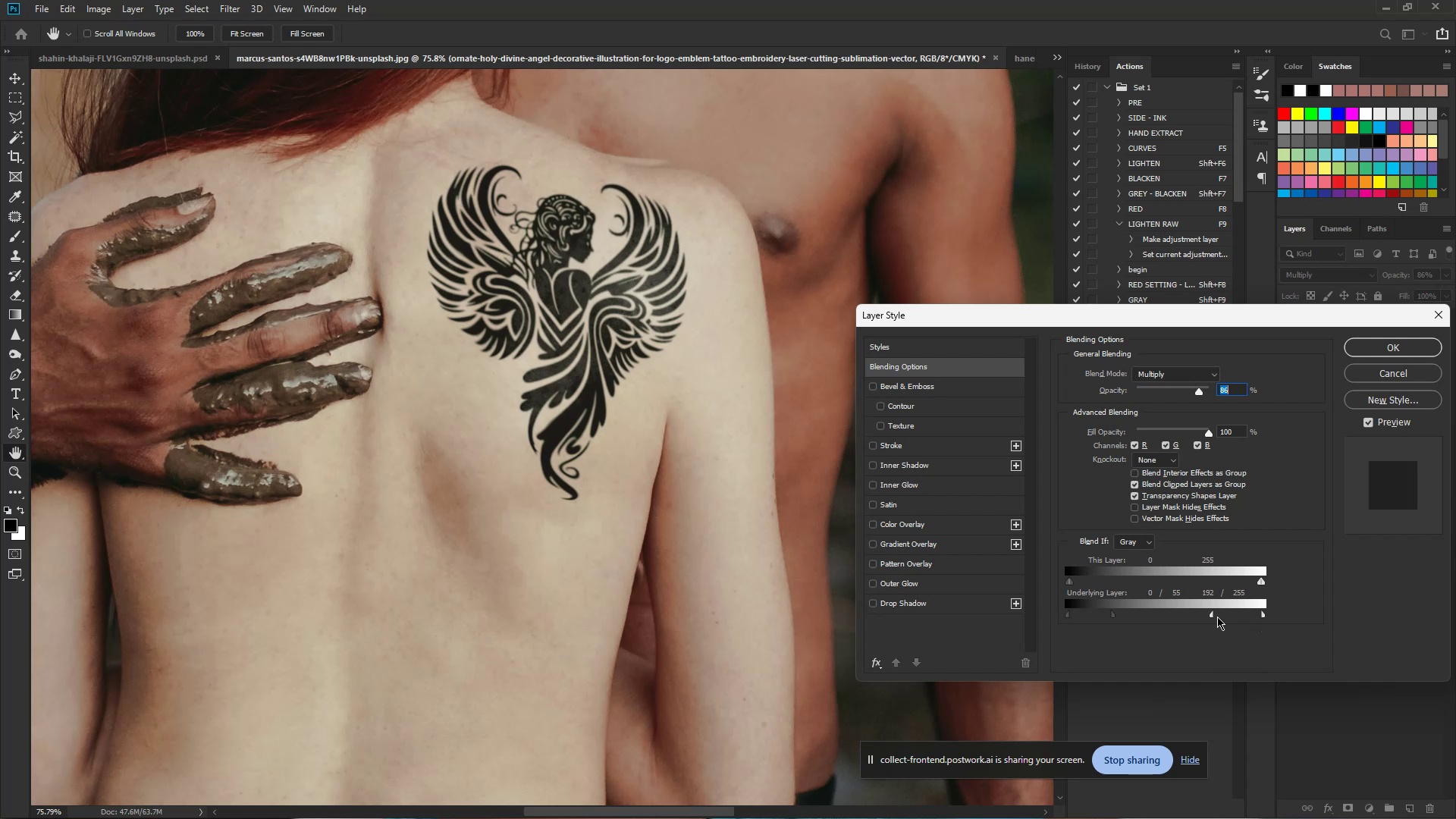 
left_click_drag(start_coordinate=[1211, 617], to_coordinate=[1203, 617])
 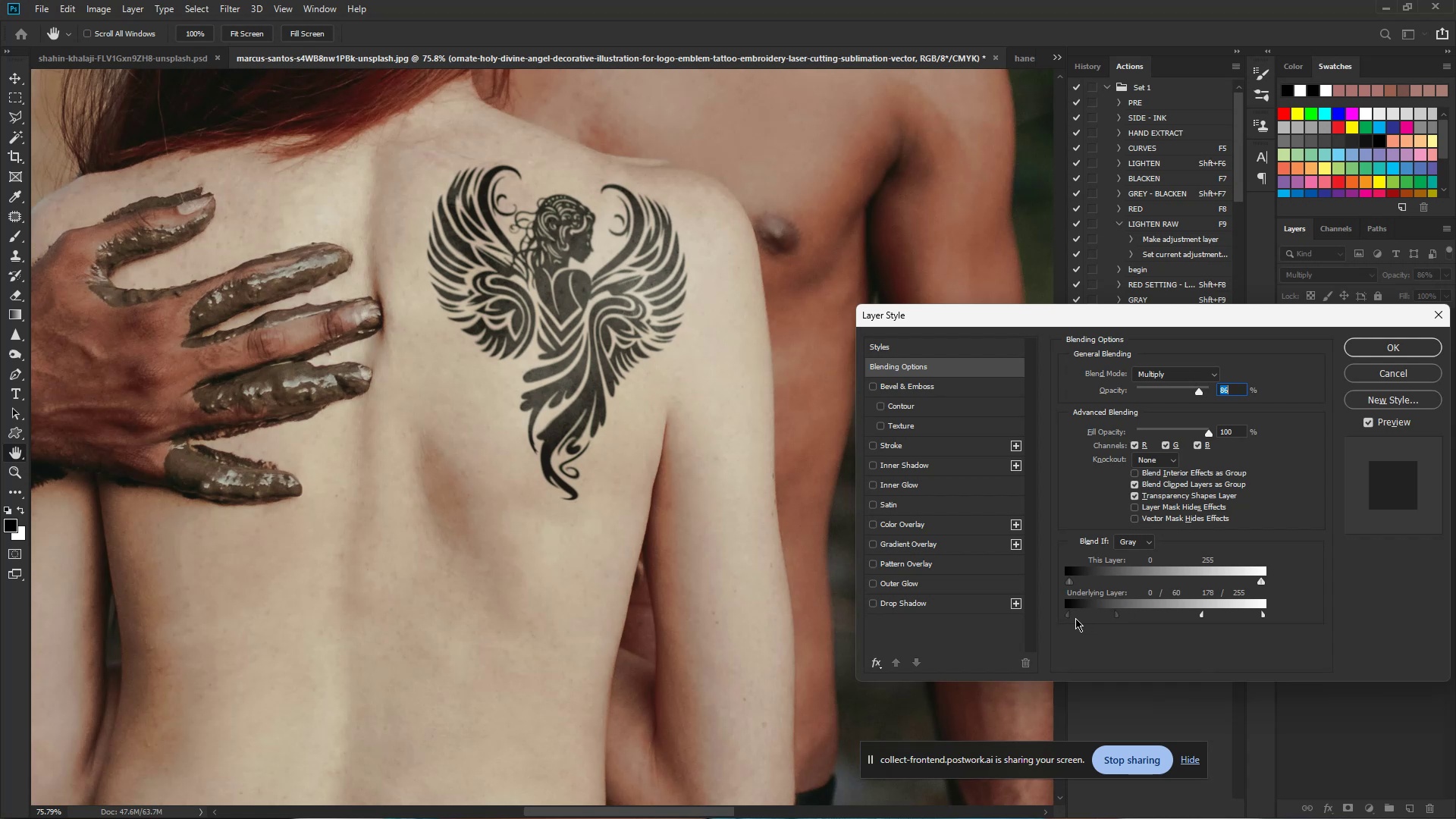 
wait(7.46)
 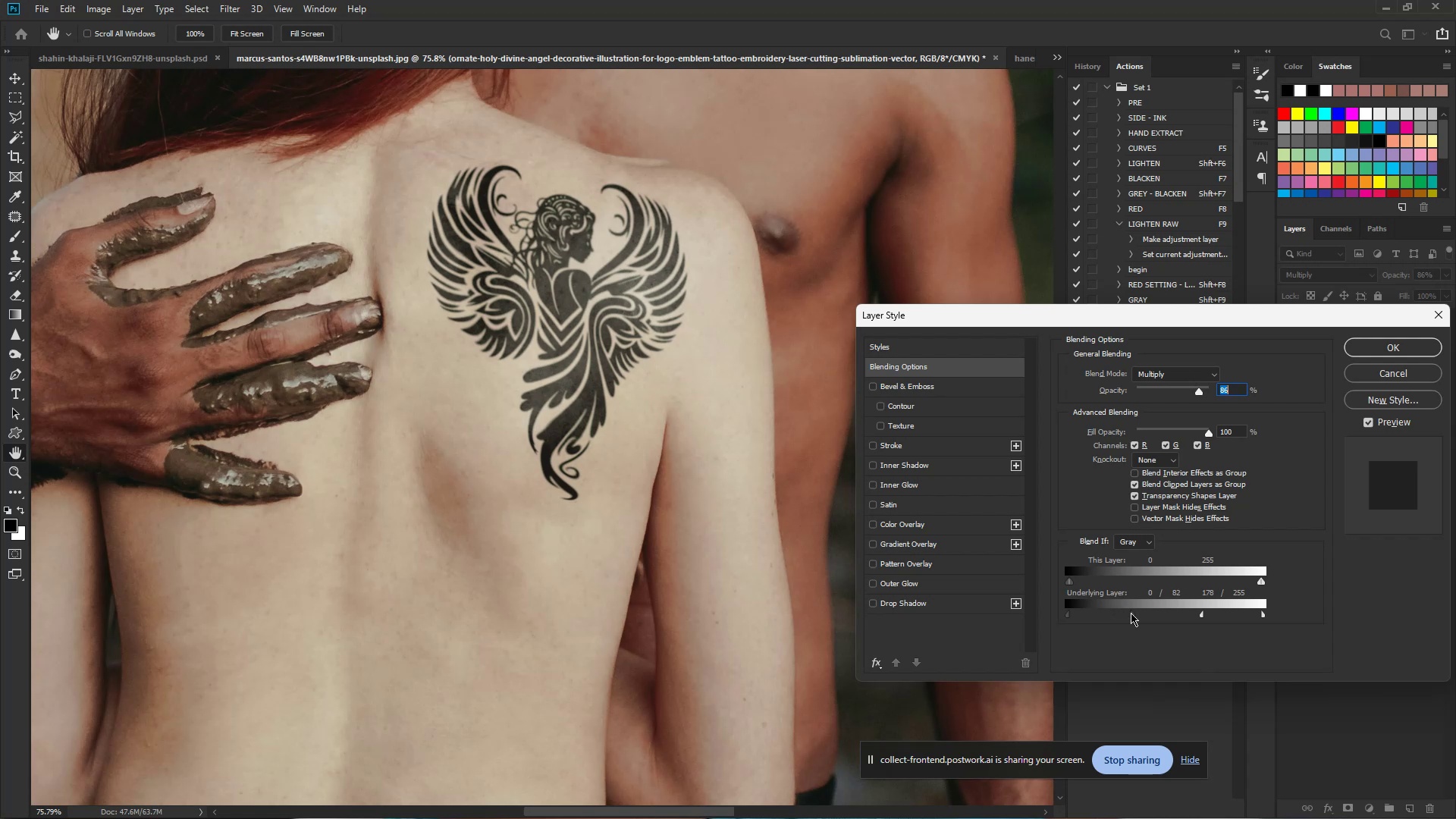 
left_click_drag(start_coordinate=[1204, 616], to_coordinate=[1197, 617])
 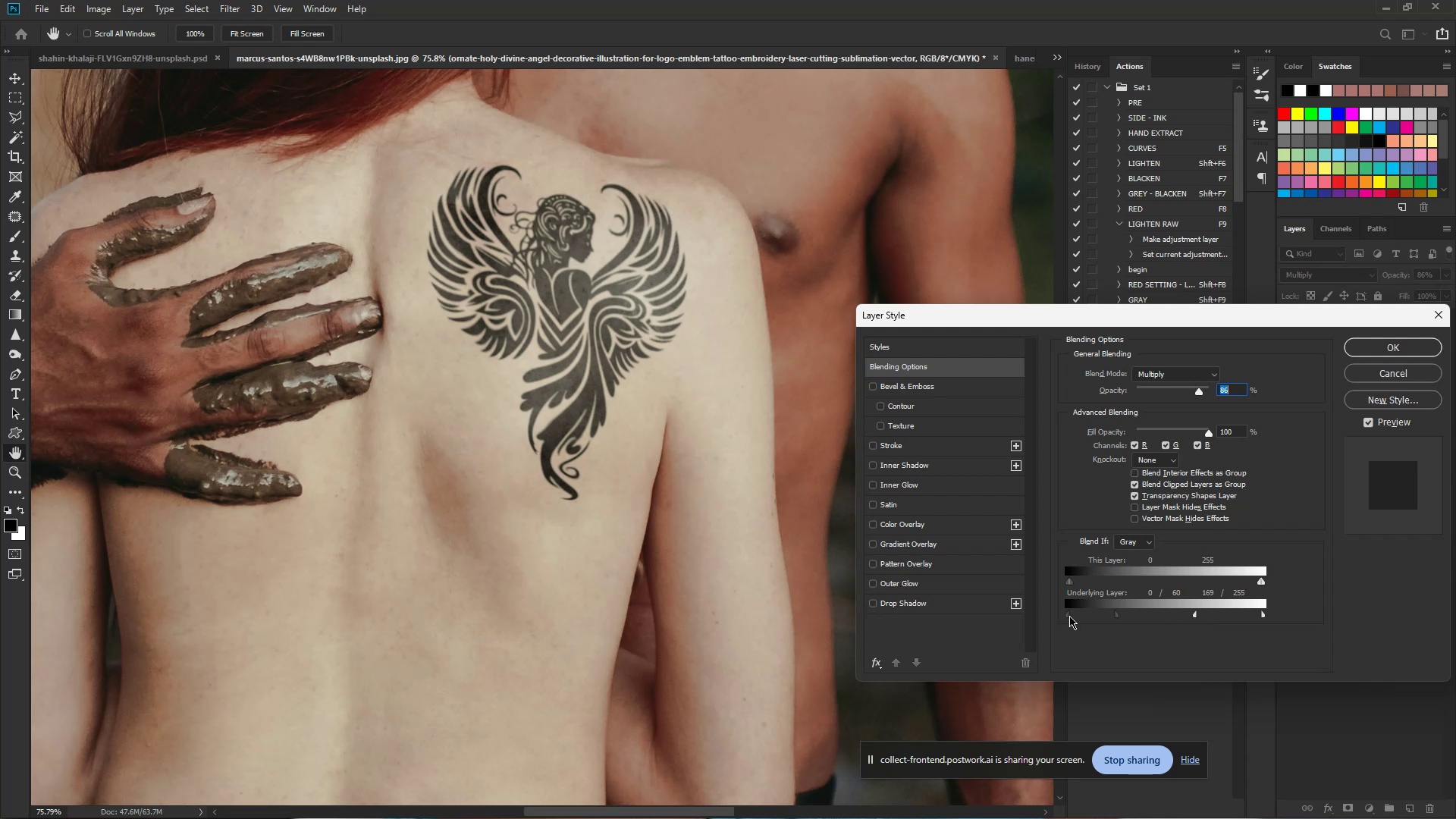 
left_click_drag(start_coordinate=[1068, 615], to_coordinate=[1061, 613])
 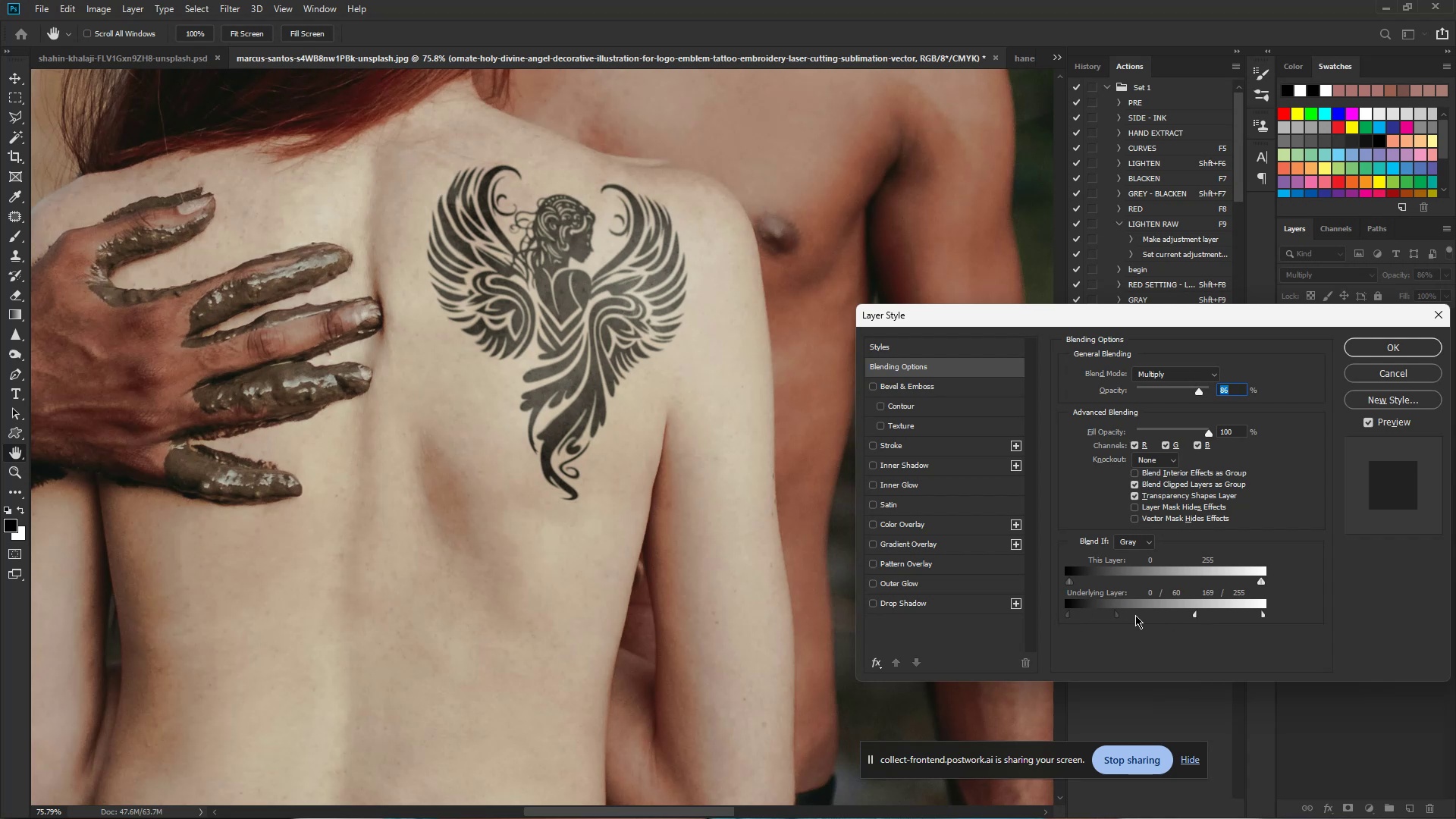 
left_click_drag(start_coordinate=[1118, 613], to_coordinate=[1101, 612])
 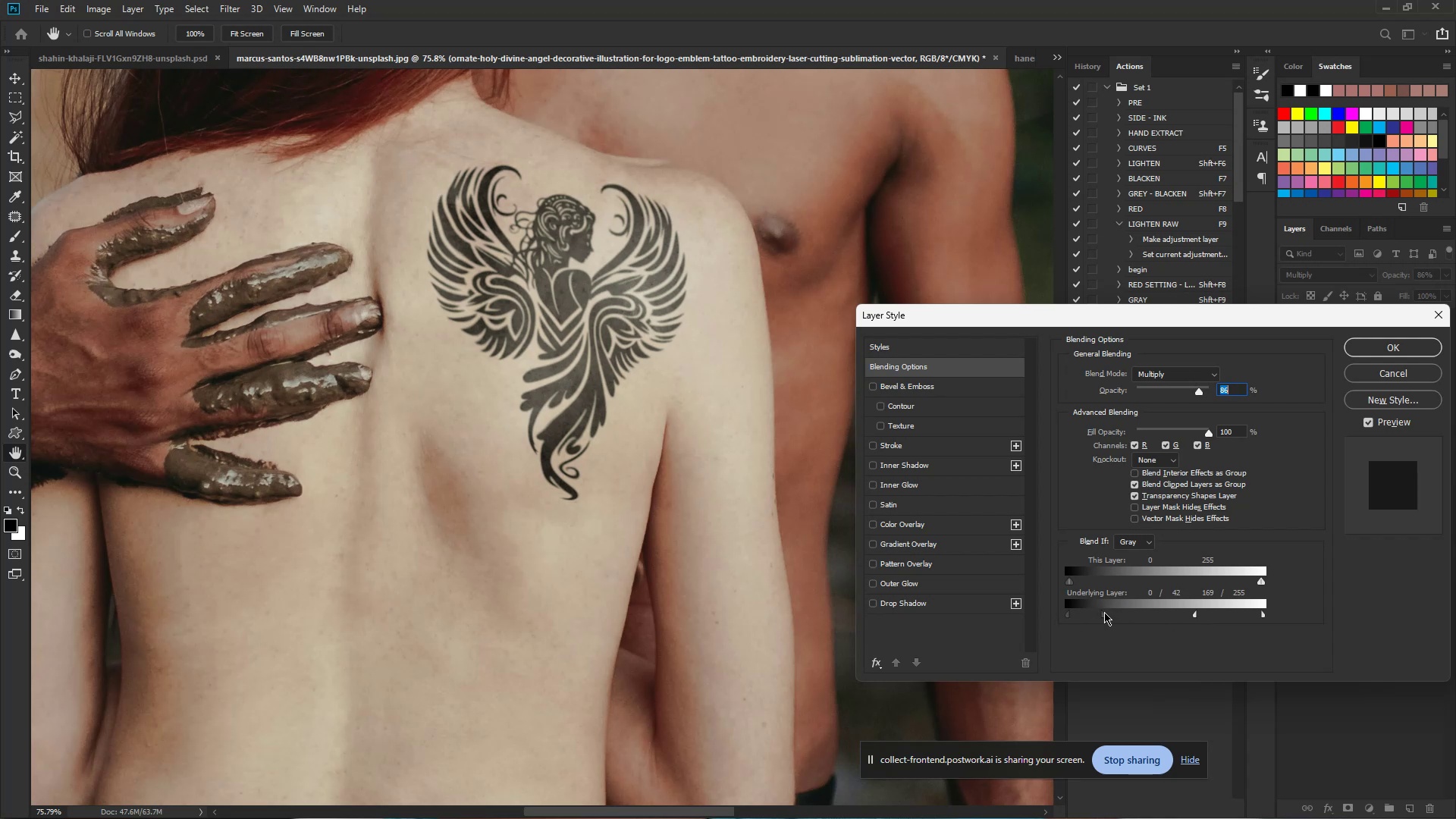 
left_click_drag(start_coordinate=[1103, 612], to_coordinate=[1089, 612])
 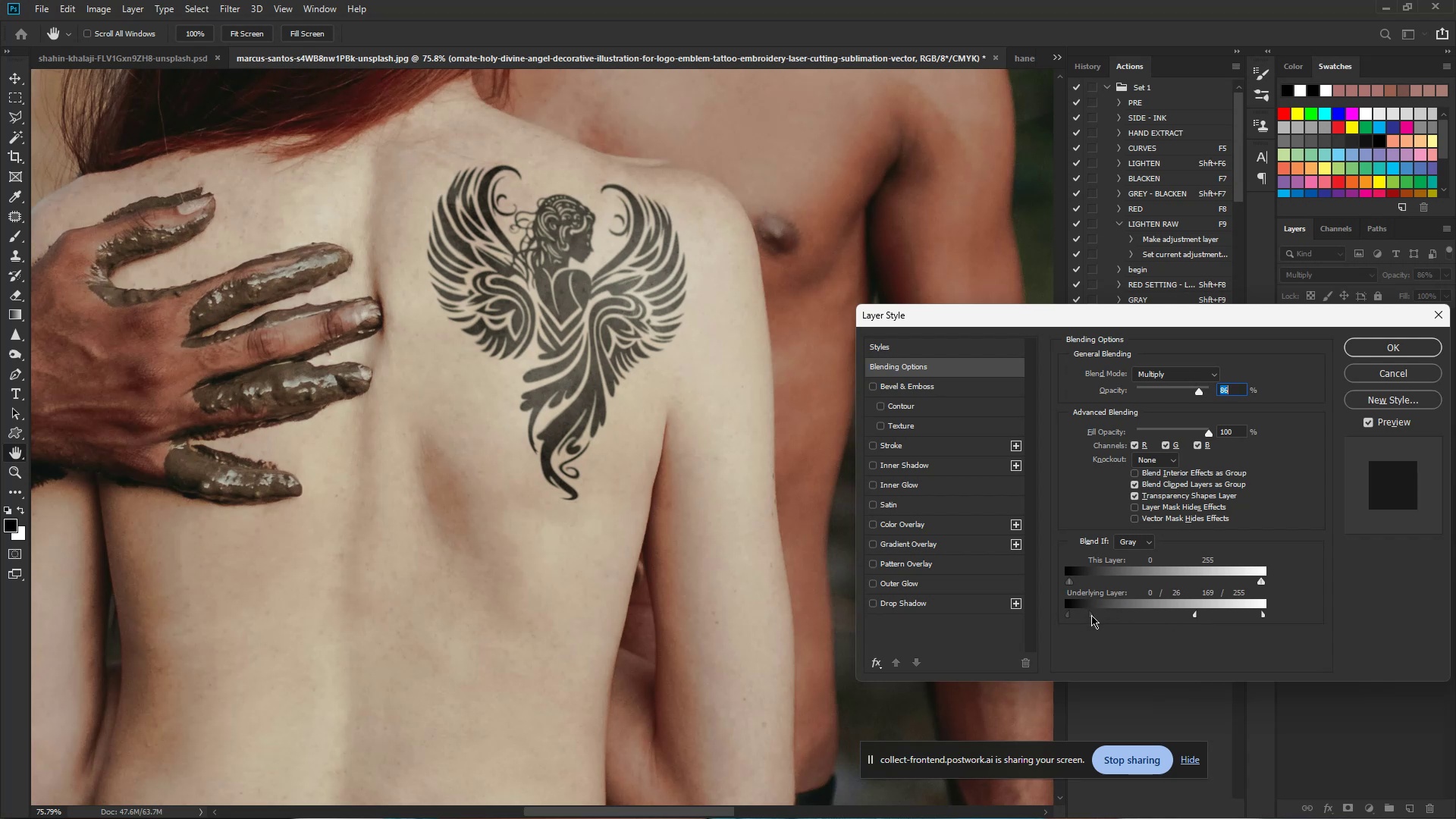 
left_click_drag(start_coordinate=[1091, 615], to_coordinate=[1031, 615])
 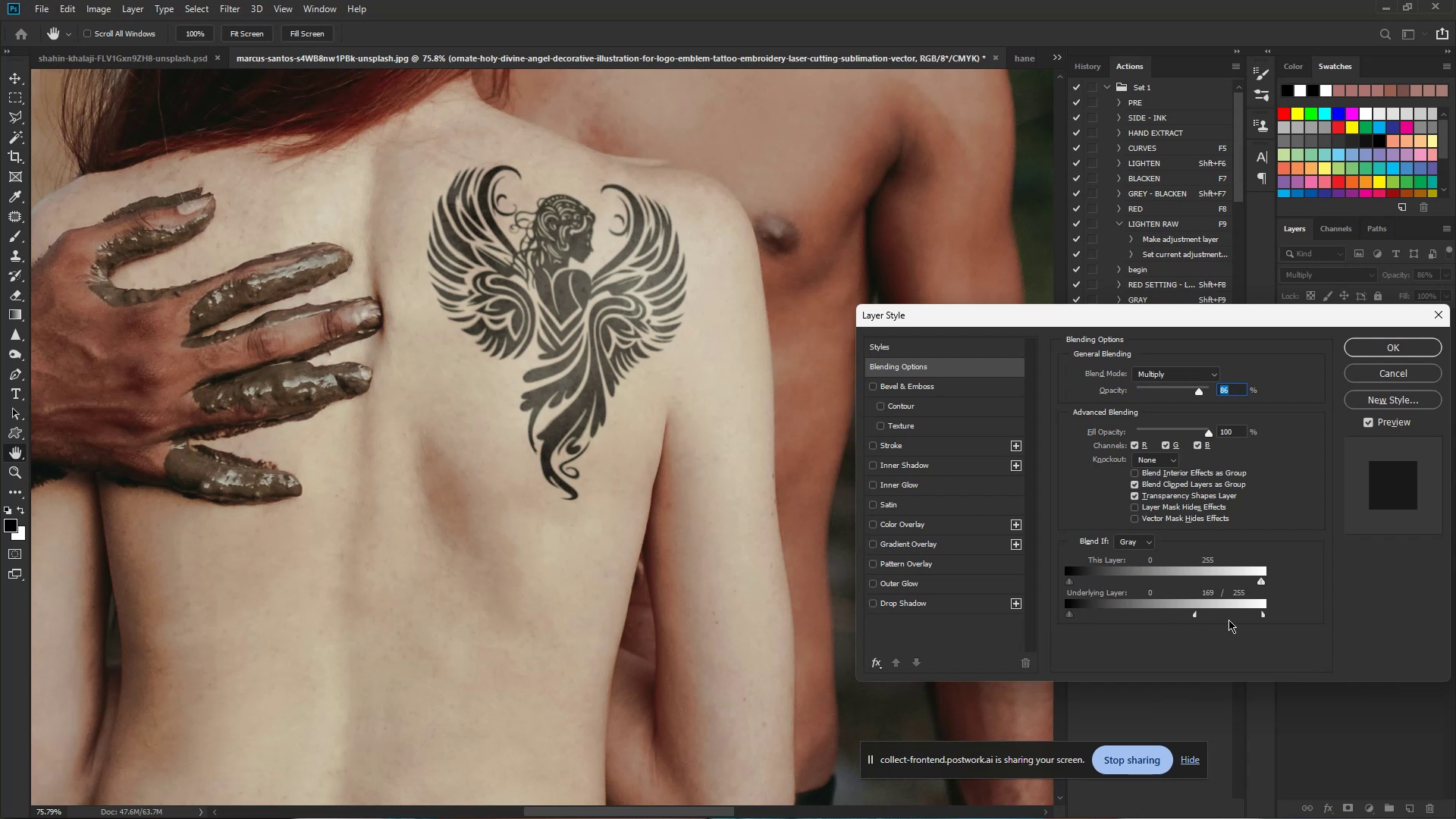 
left_click_drag(start_coordinate=[1194, 615], to_coordinate=[1207, 615])
 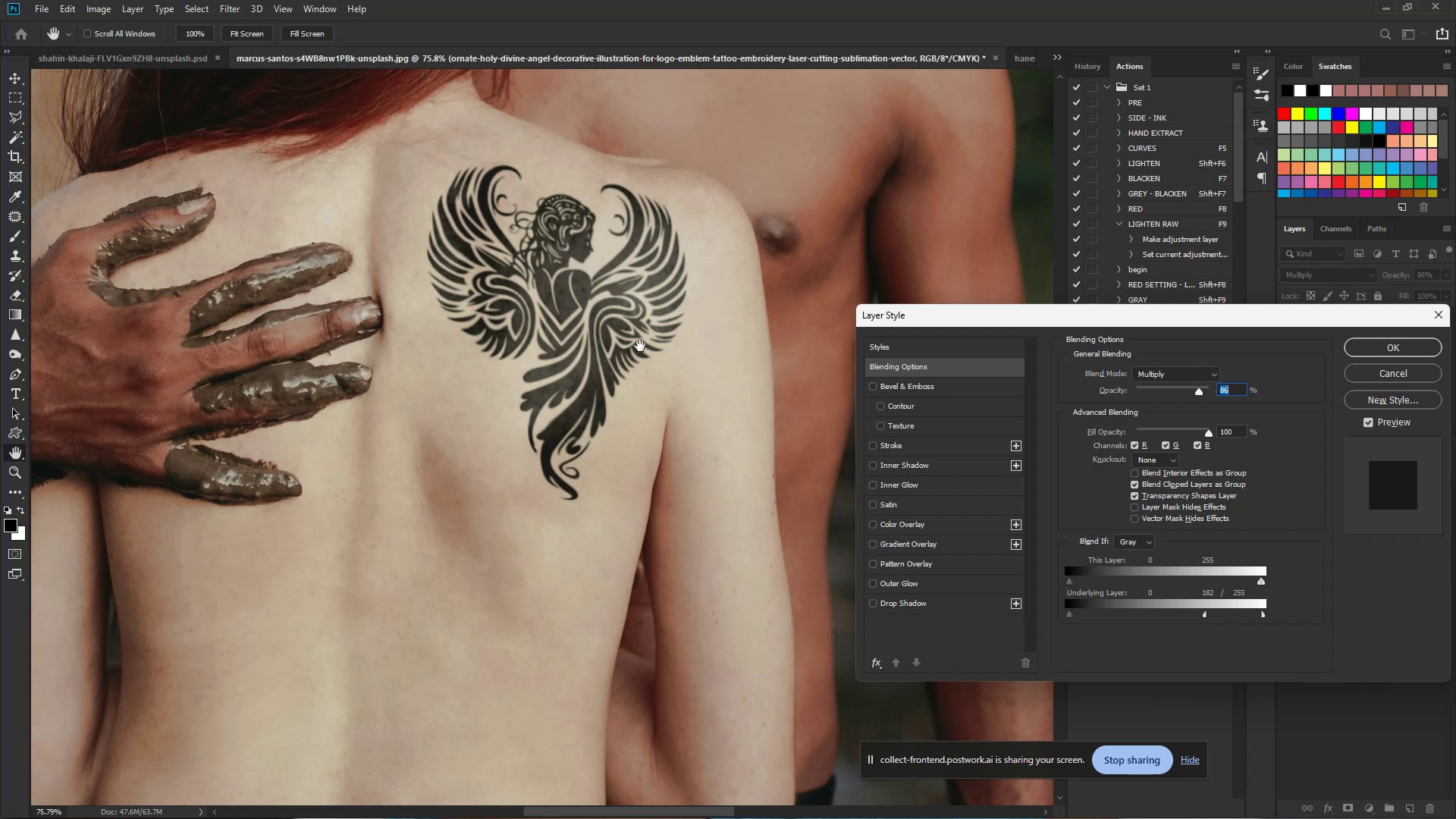 
wait(12.56)
 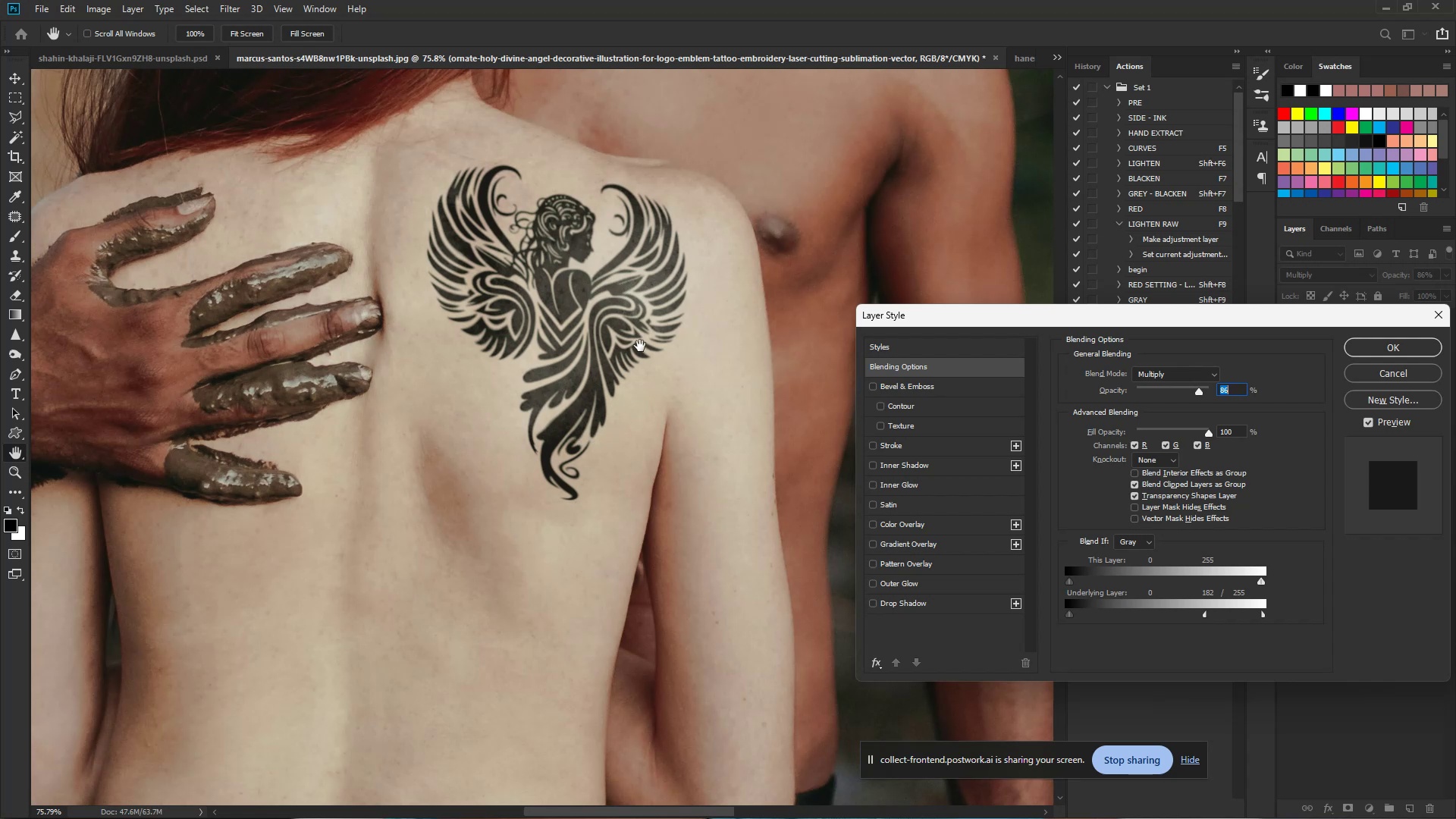 
hold_key(key=AltLeft, duration=0.69)
left_click([1068, 616])
 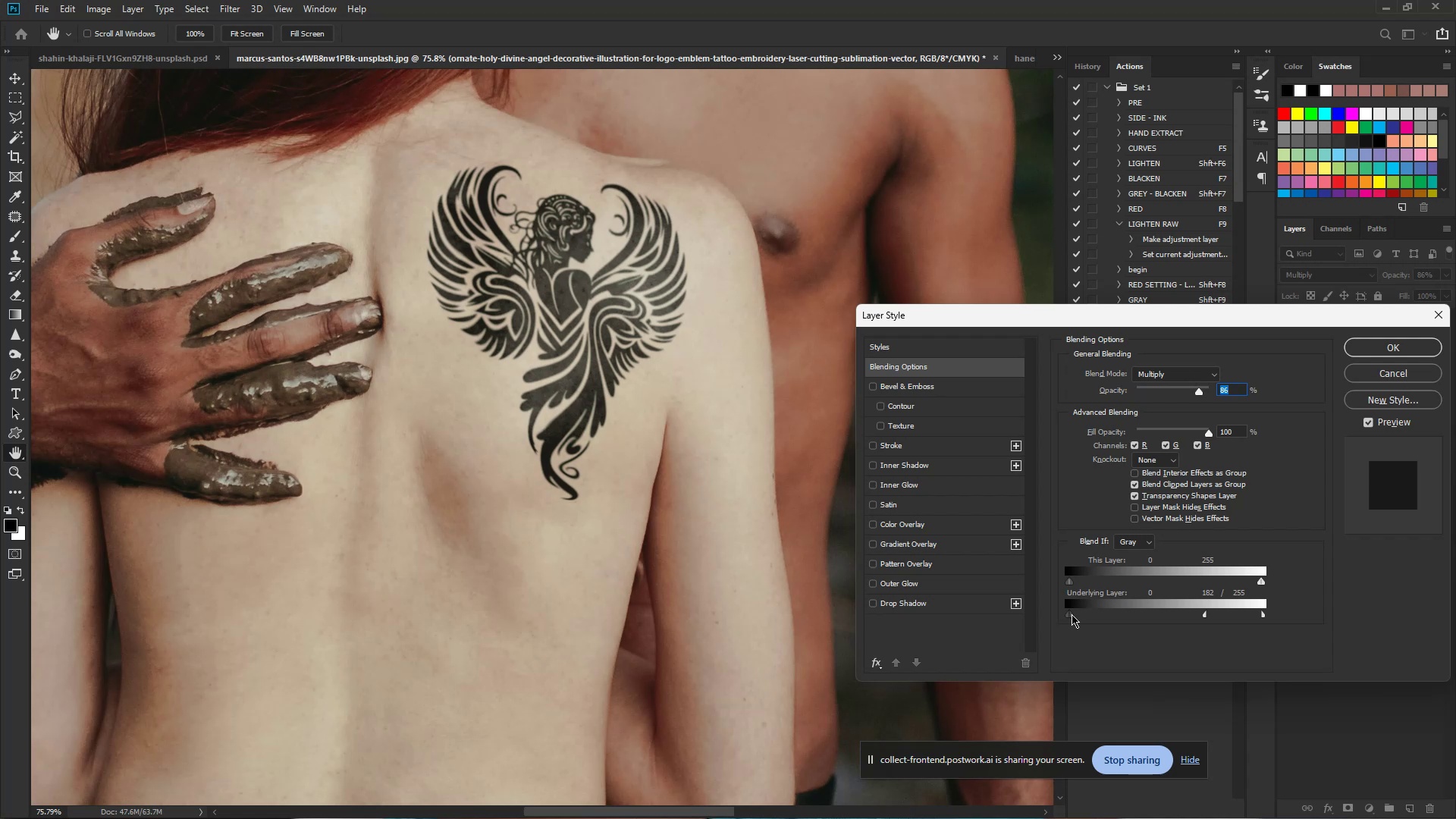 
left_click_drag(start_coordinate=[1072, 614], to_coordinate=[1084, 614])
 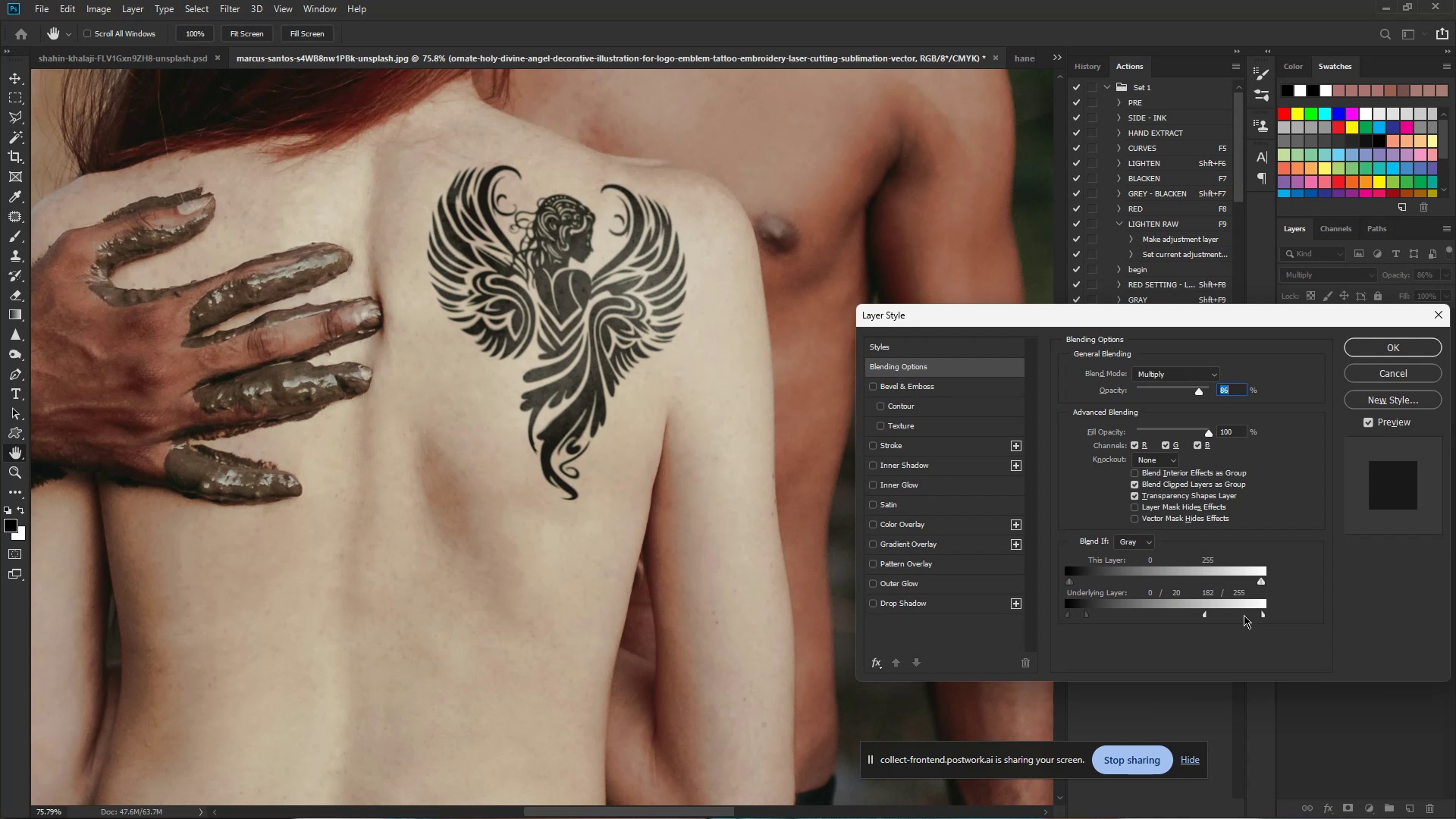 
left_click_drag(start_coordinate=[1205, 616], to_coordinate=[1216, 616])
 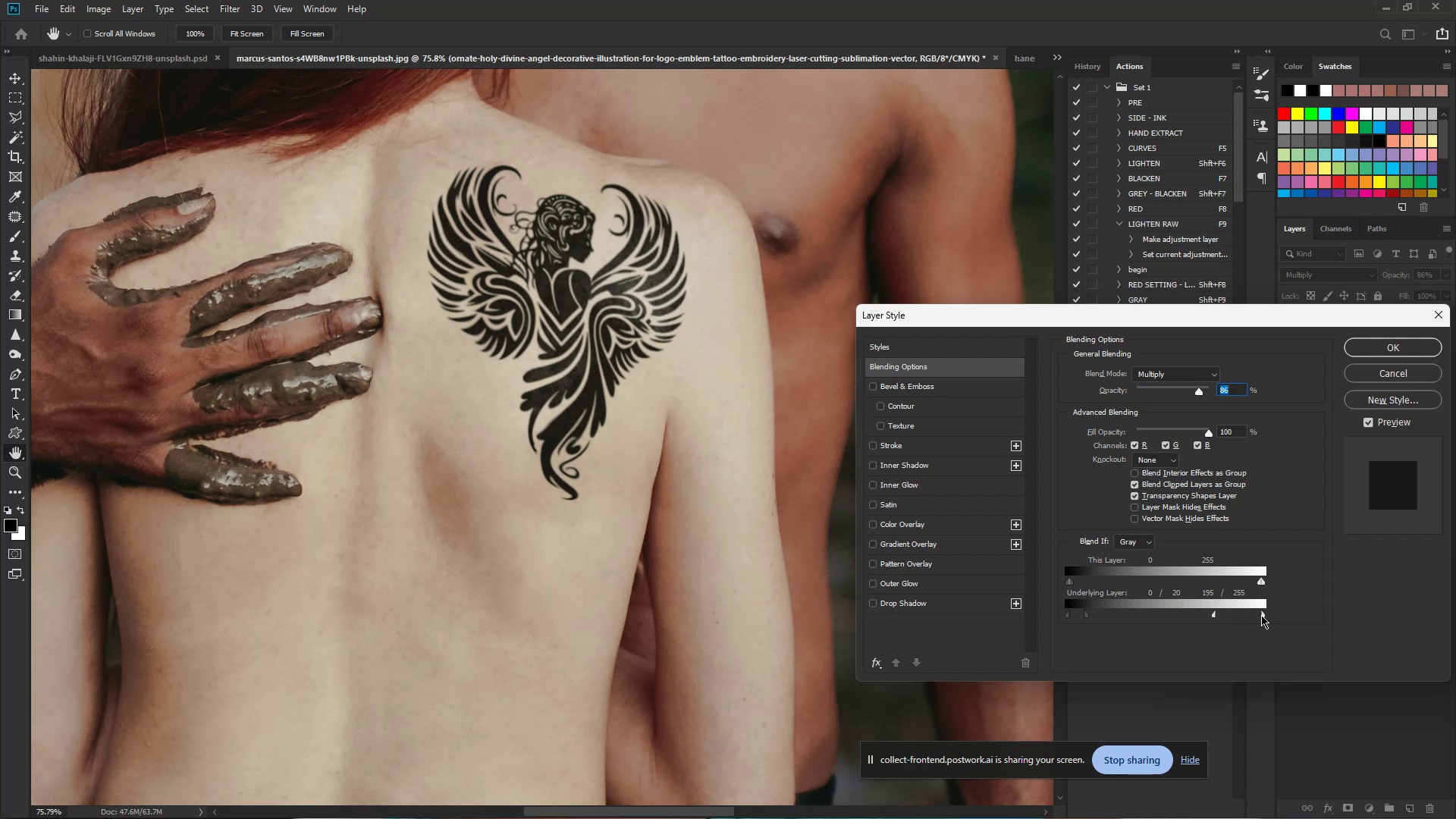 
left_click_drag(start_coordinate=[1263, 615], to_coordinate=[1247, 617])
 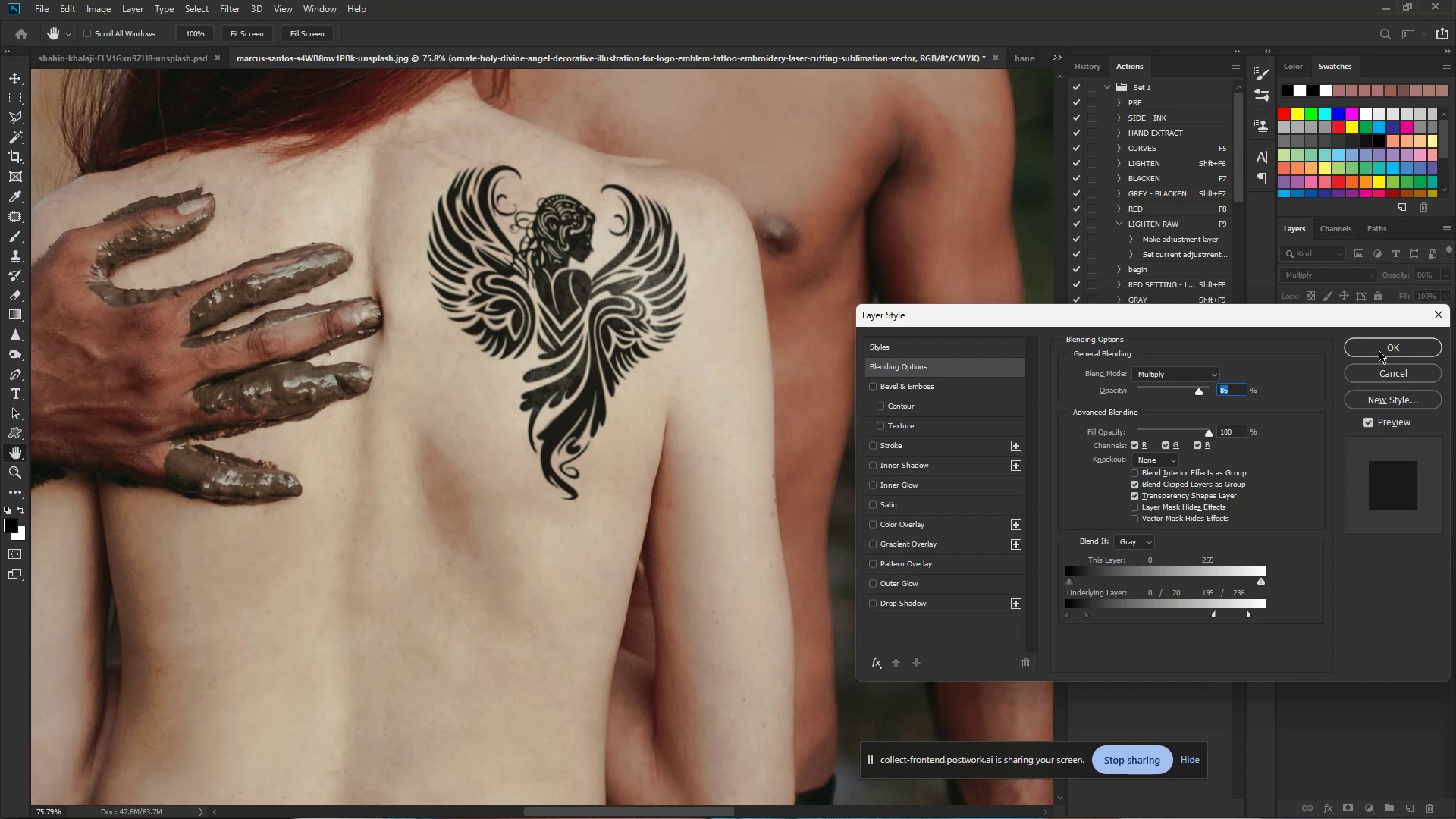 
left_click([1379, 350])
 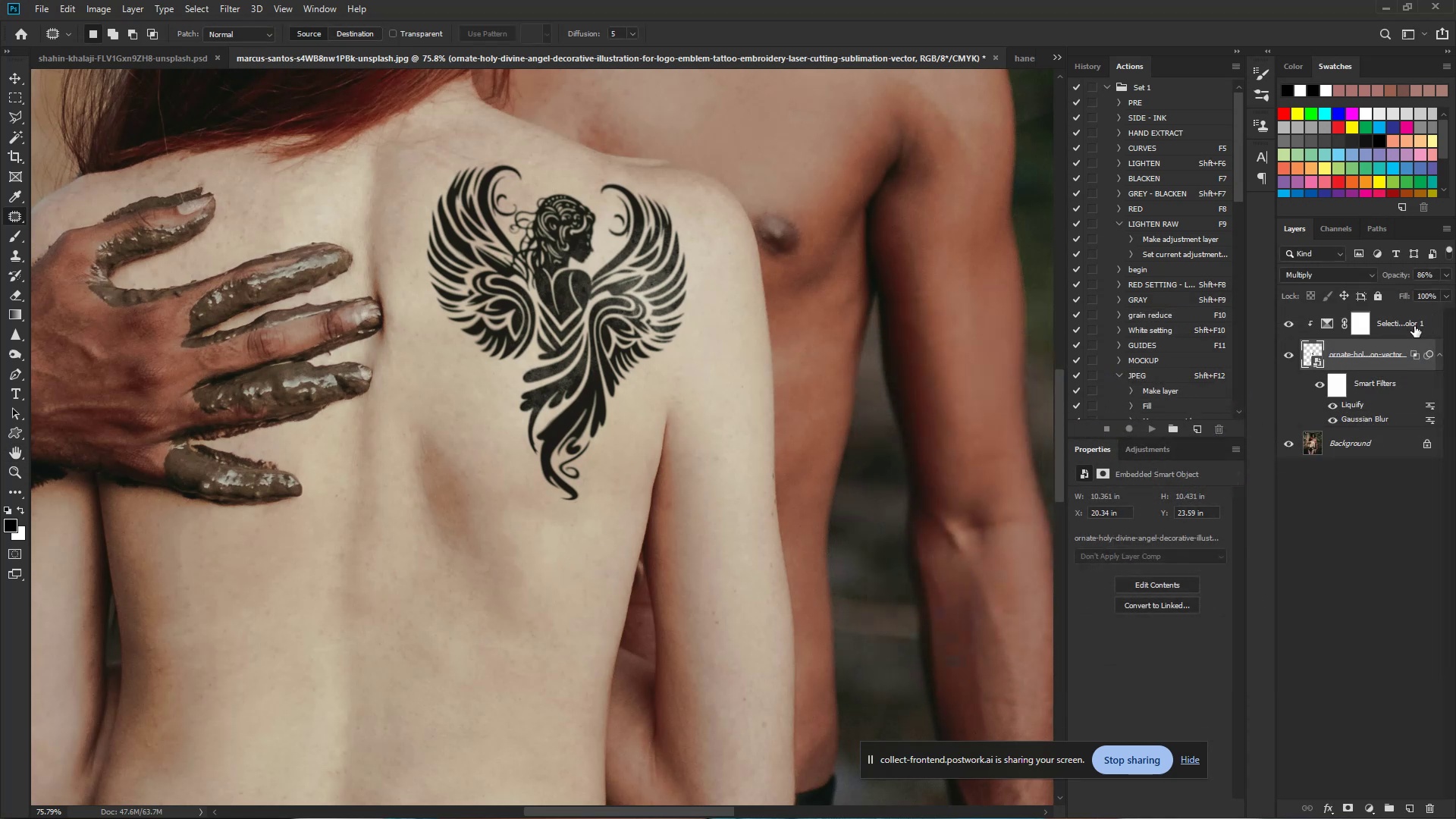 
wait(9.3)
 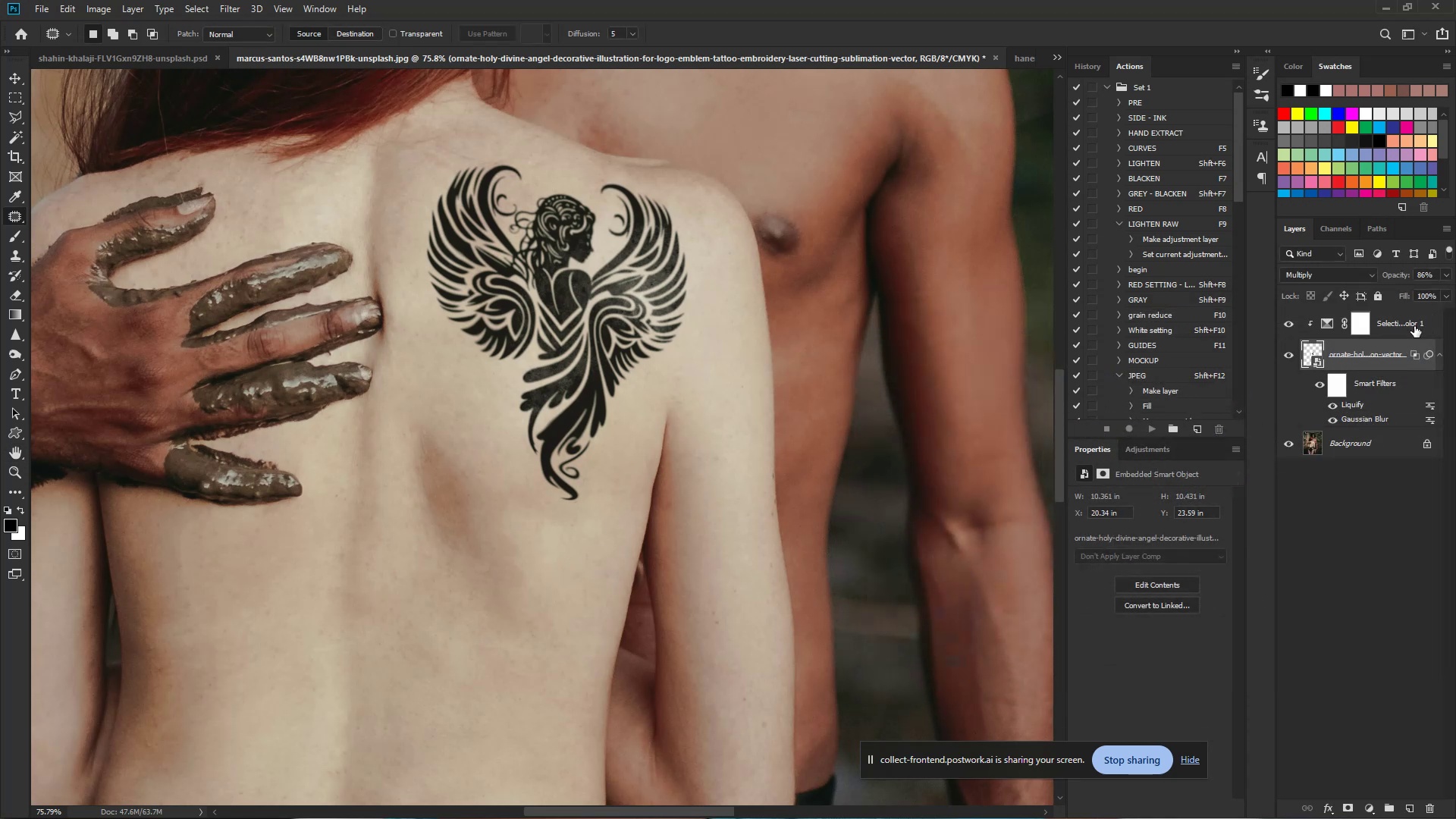 
hold_key(key=ControlLeft, duration=1.16)
left_click([1310, 352])
 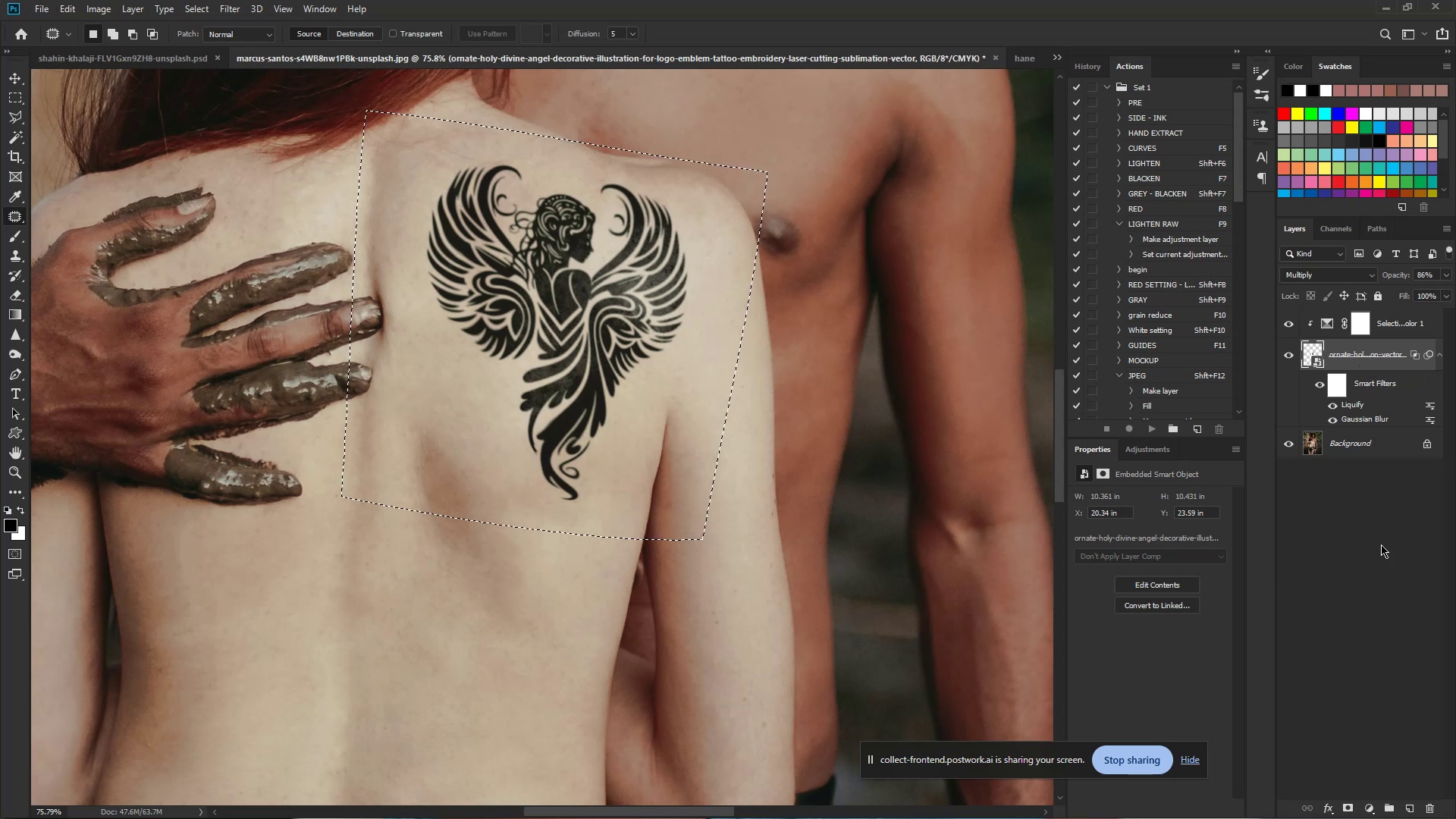 
left_click([1361, 450])
 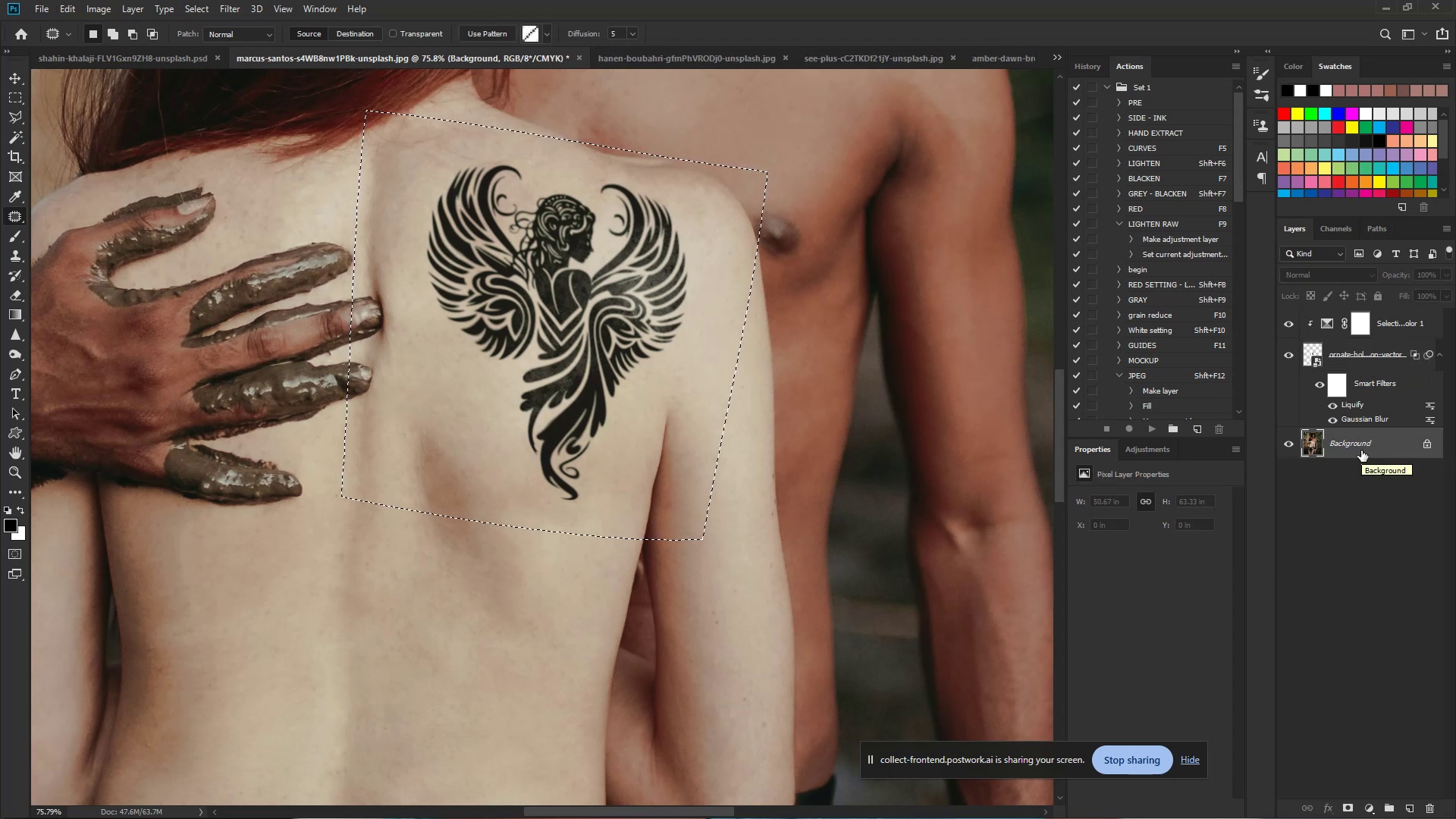 
hold_key(key=ControlLeft, duration=1.52)
 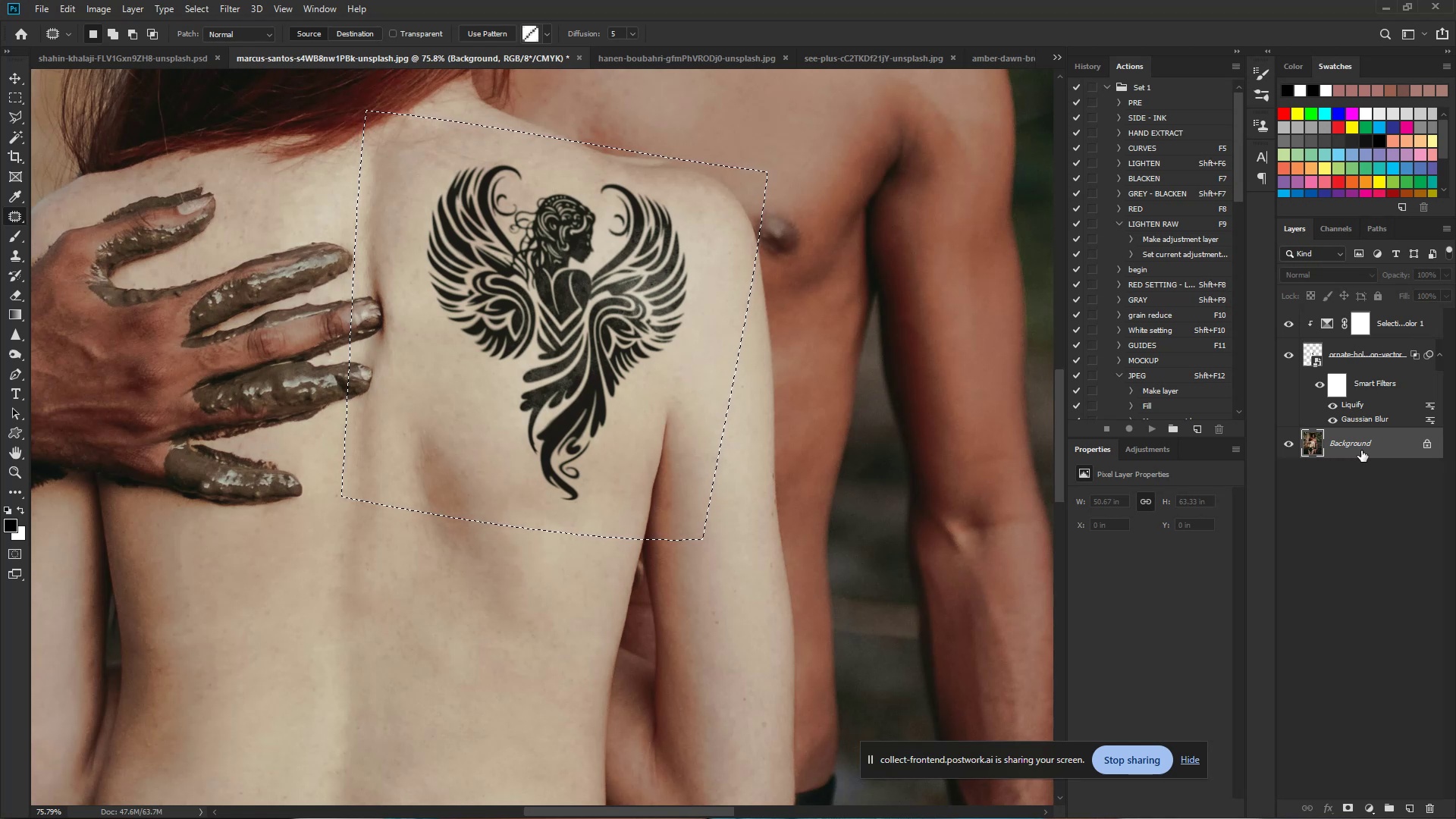 
hold_key(key=ControlLeft, duration=1.53)
 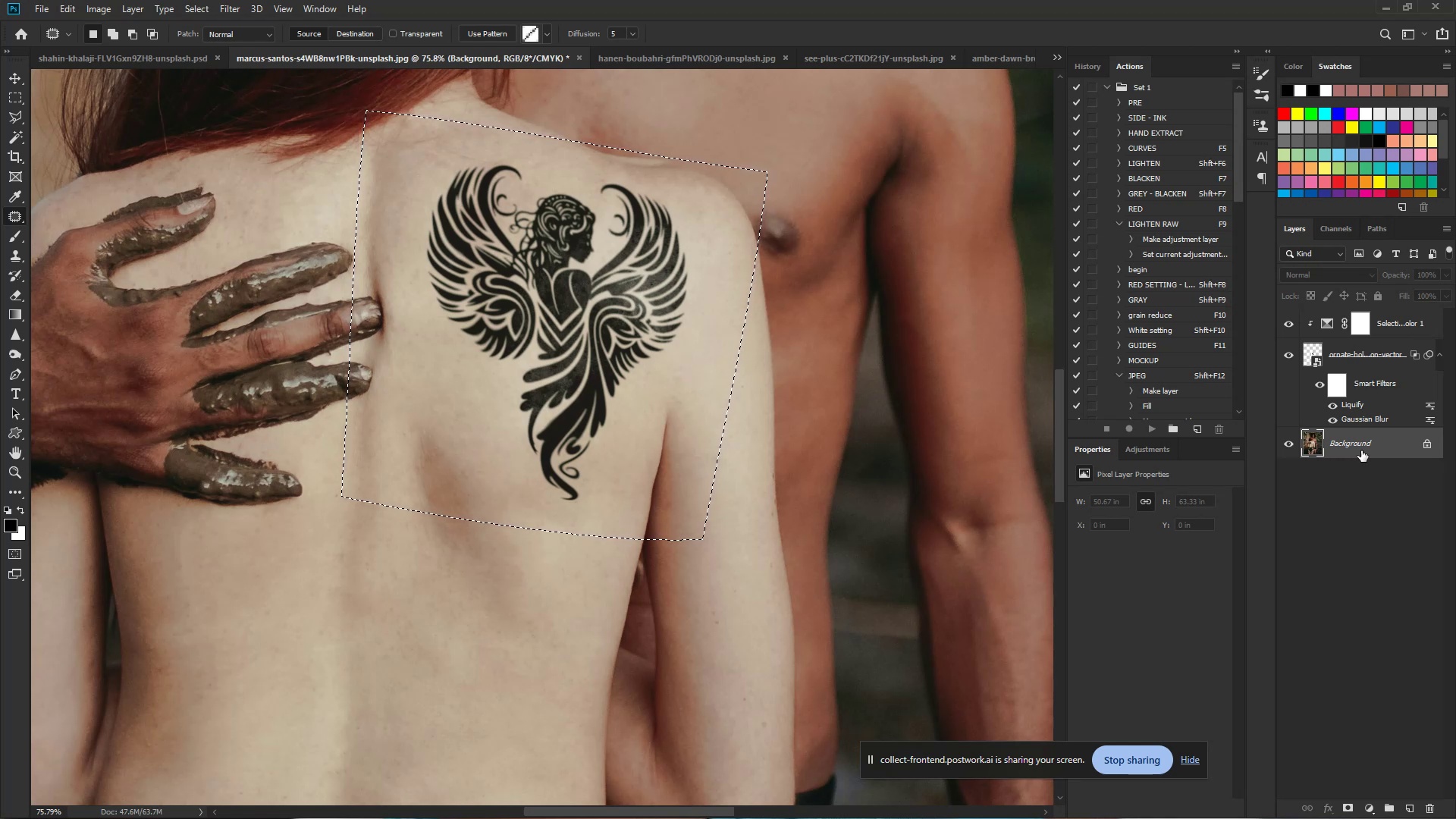 
hold_key(key=ControlLeft, duration=1.51)
 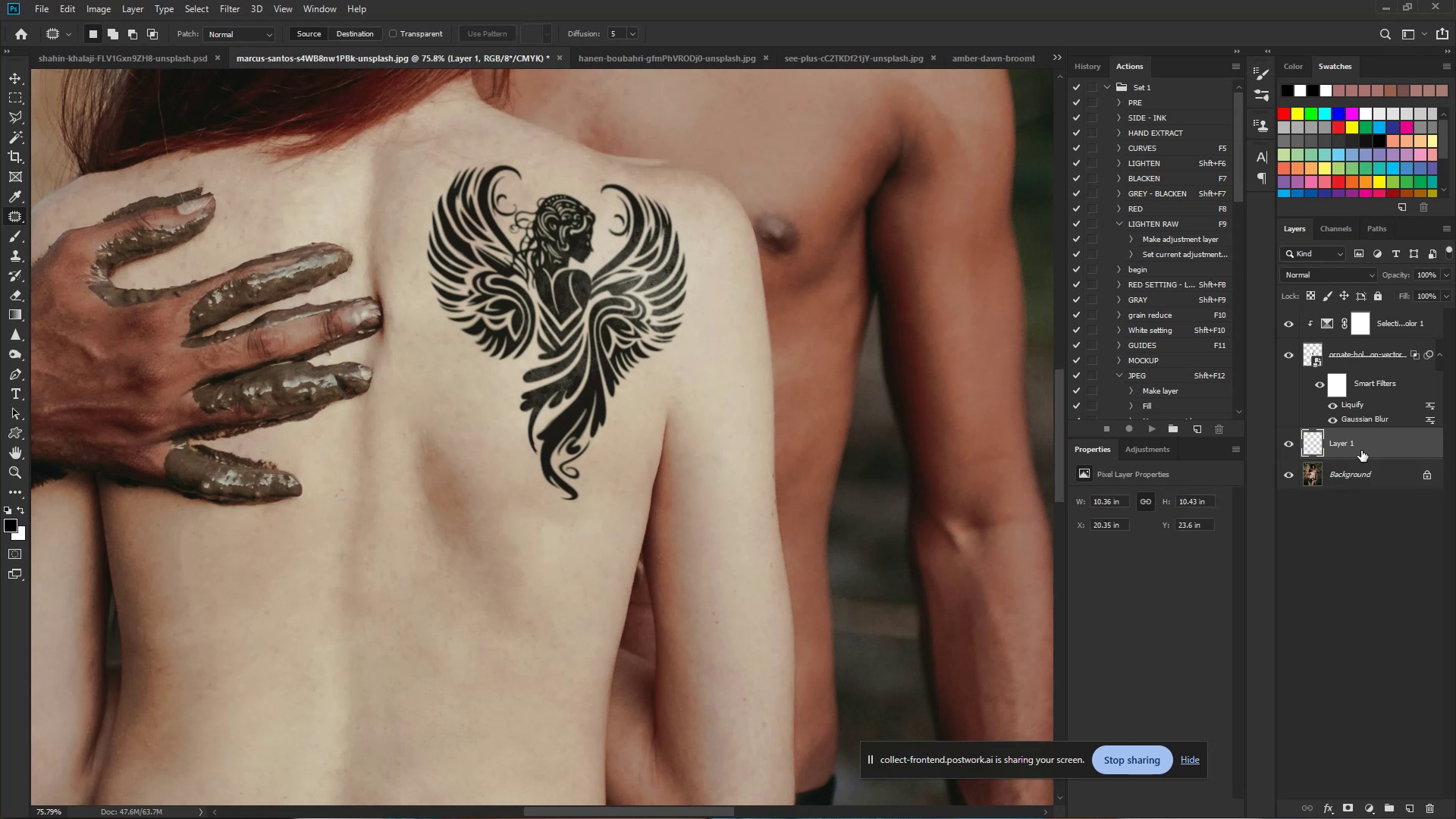 
key(Control+J)
 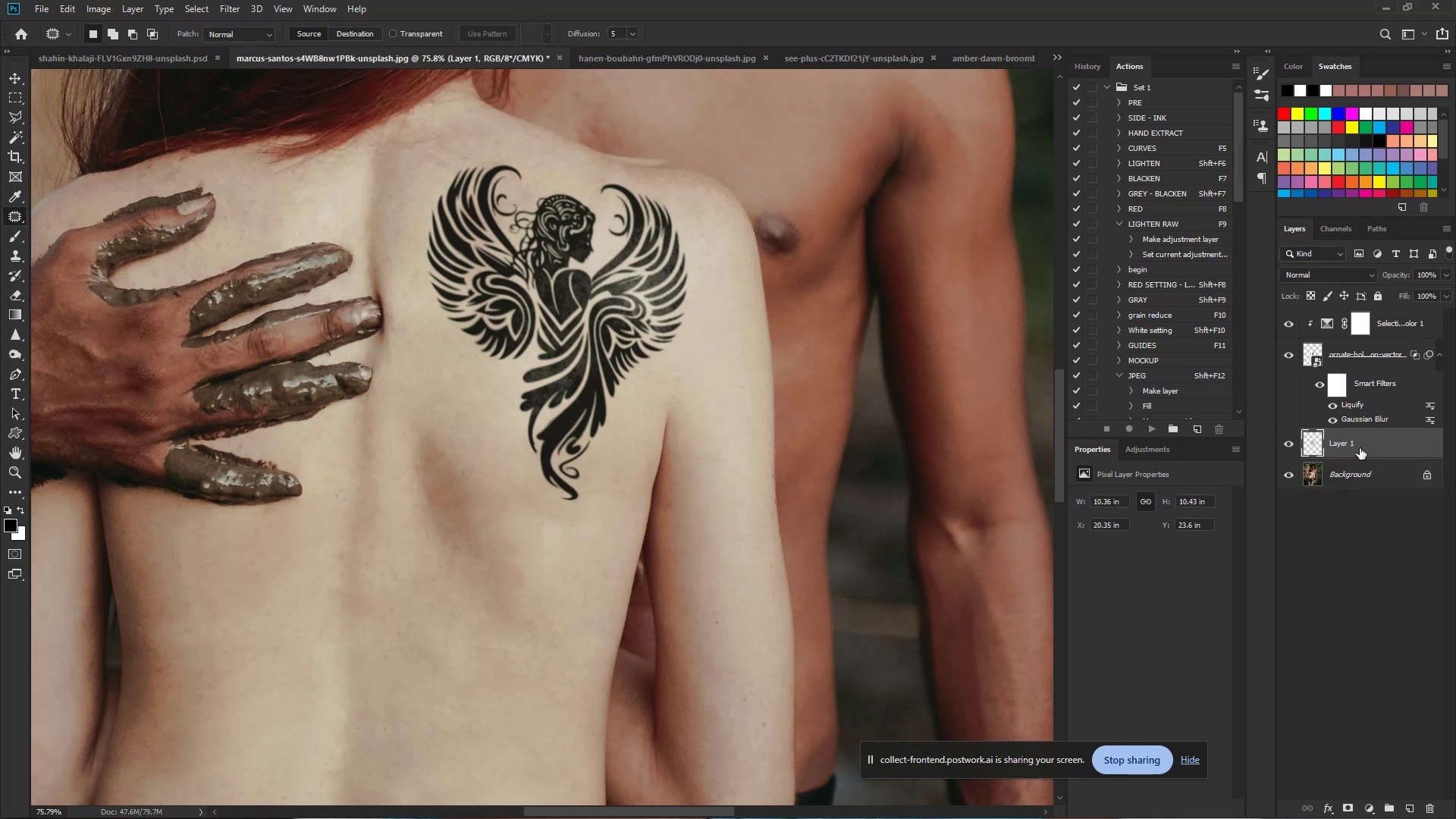 
left_click_drag(start_coordinate=[1360, 448], to_coordinate=[1362, 315])
 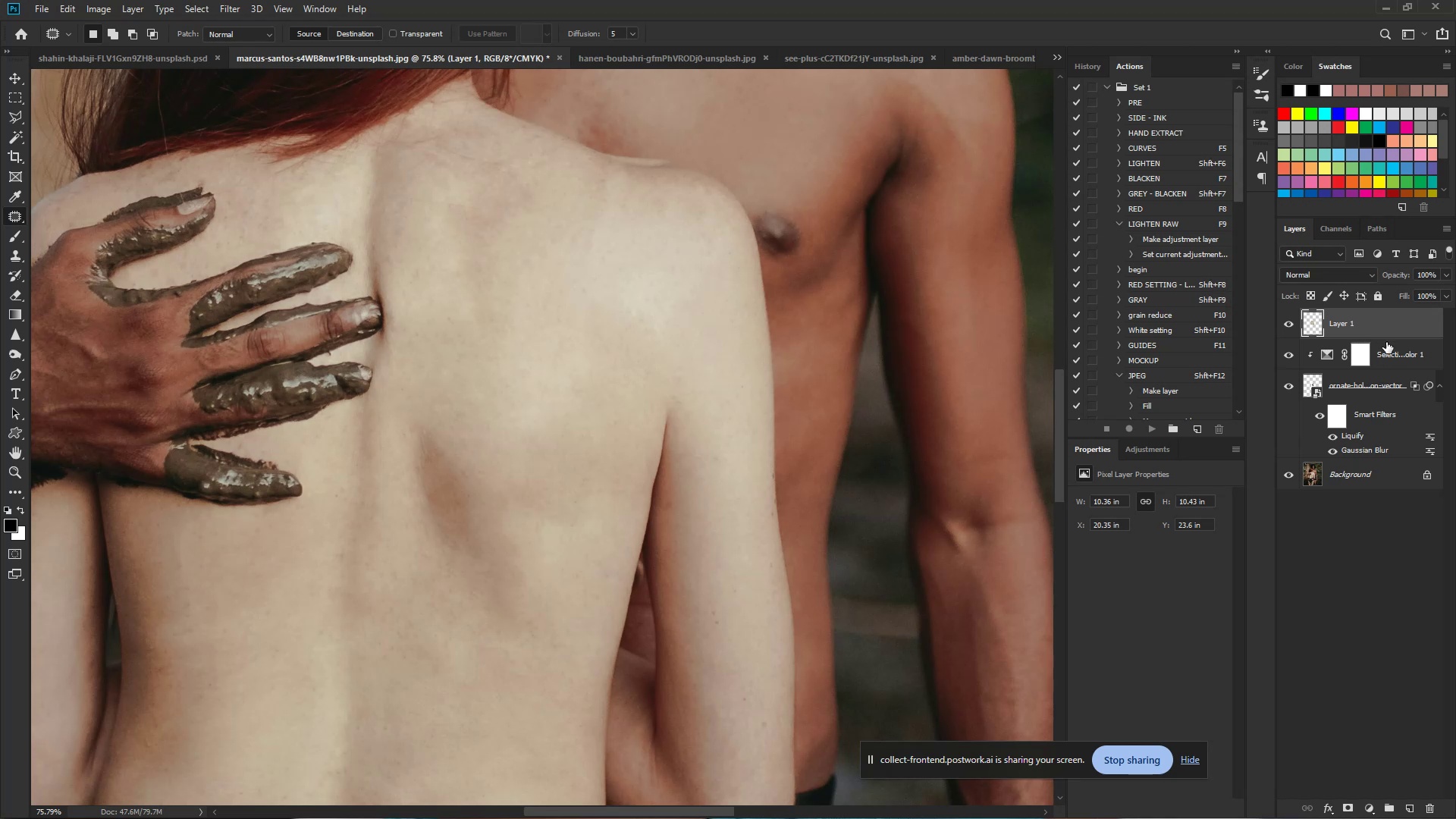 
wait(10.6)
 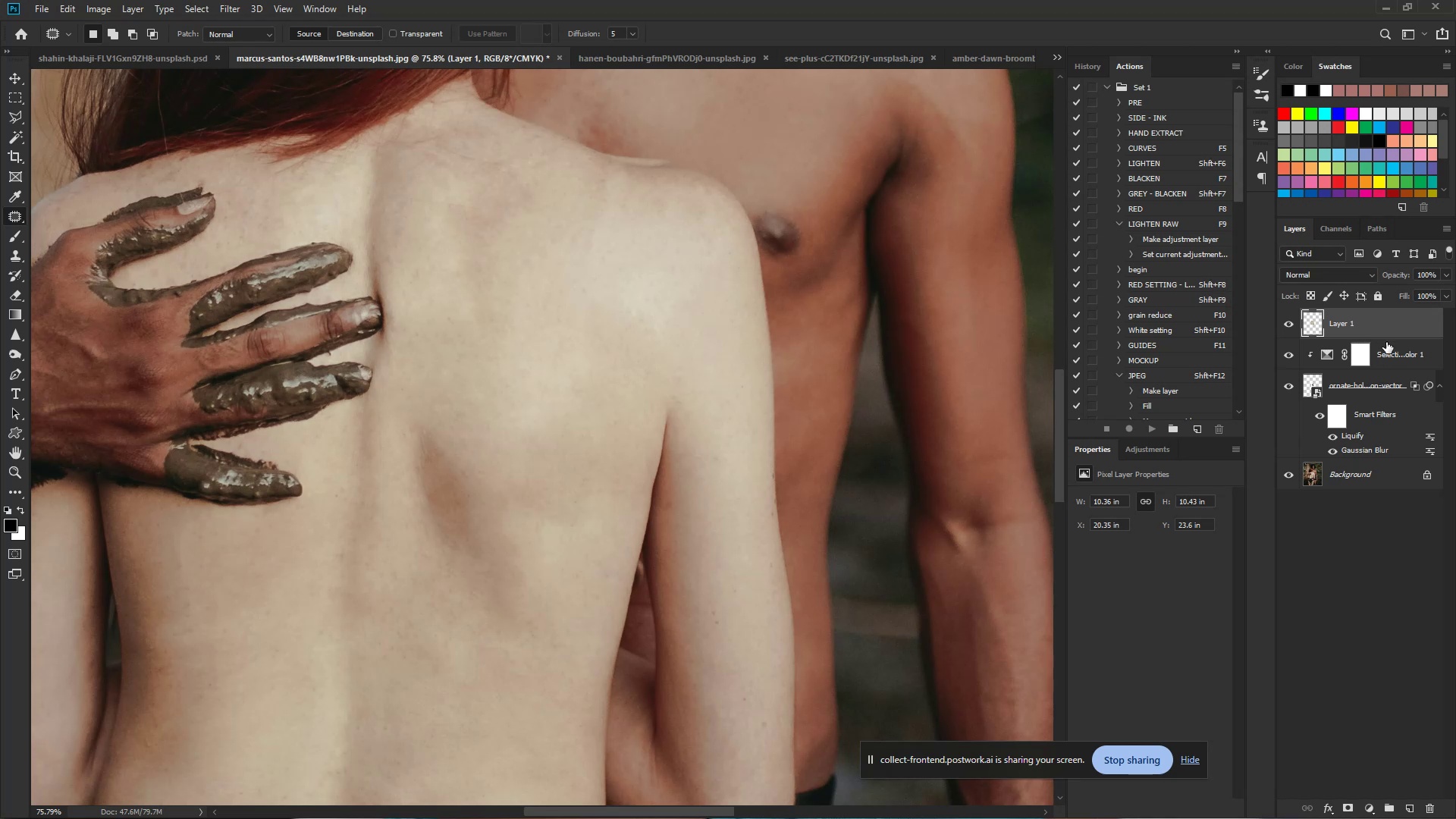 
left_click([228, 6])
 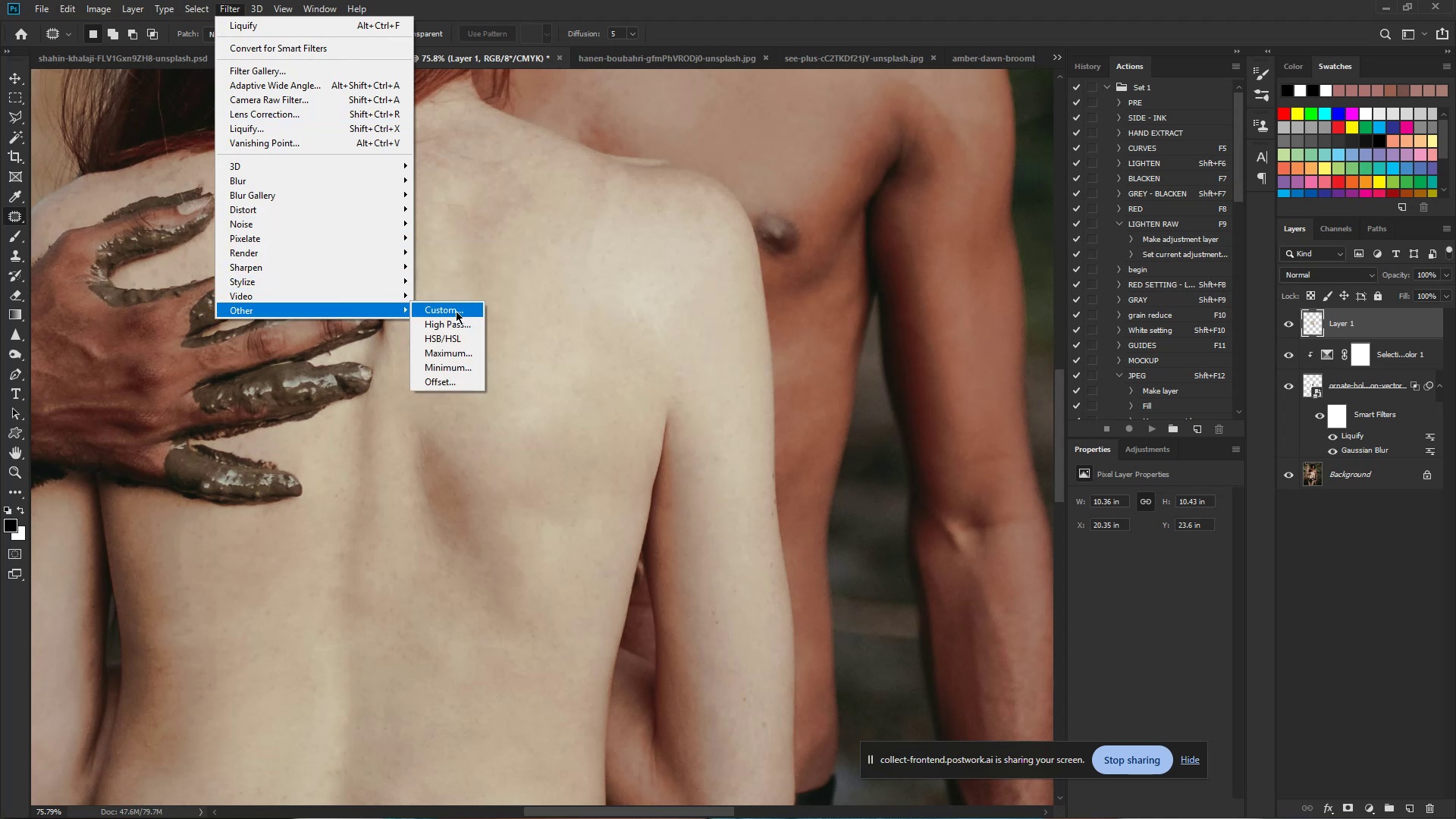 
wait(5.53)
 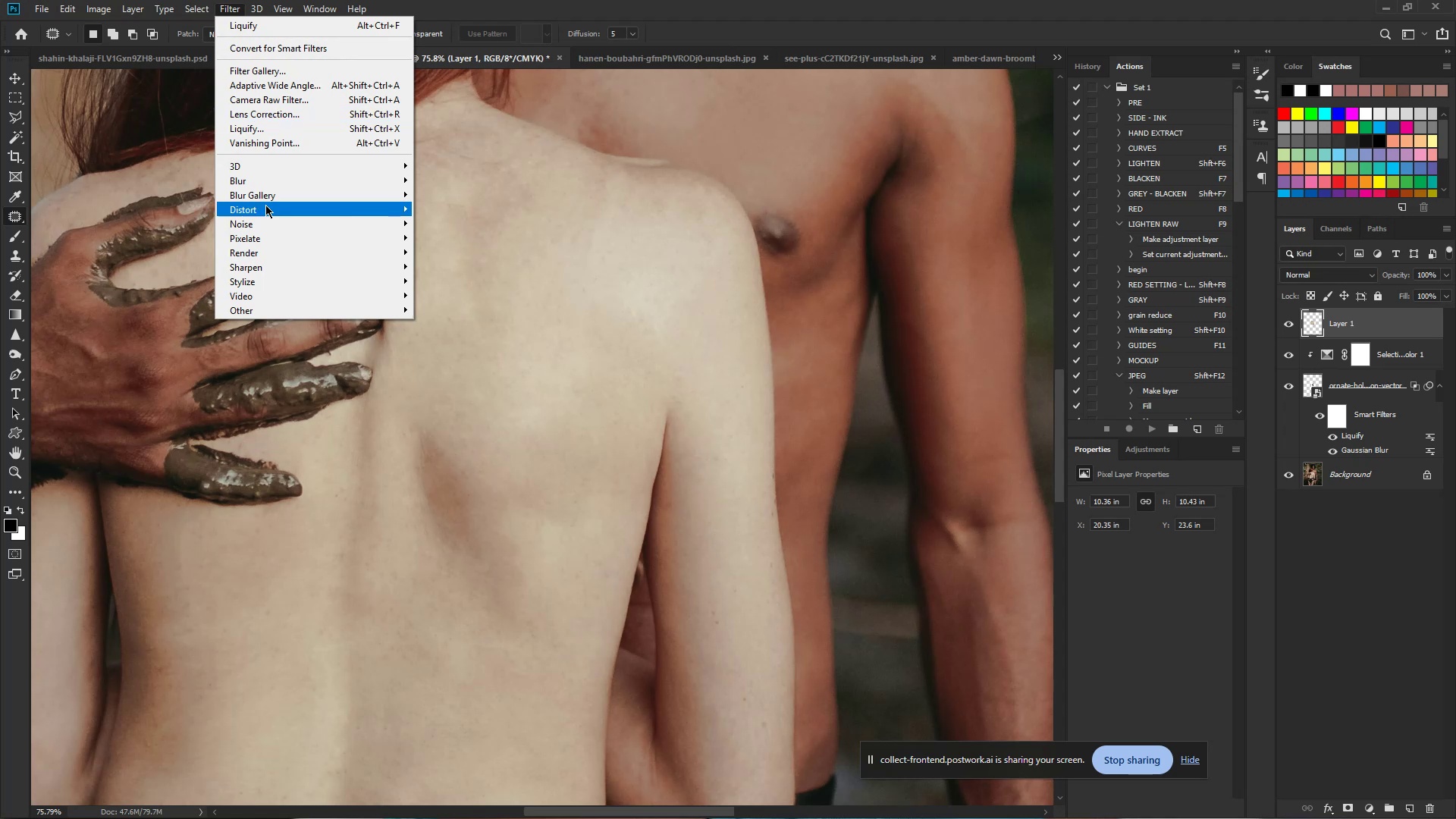 
left_click([461, 328])
 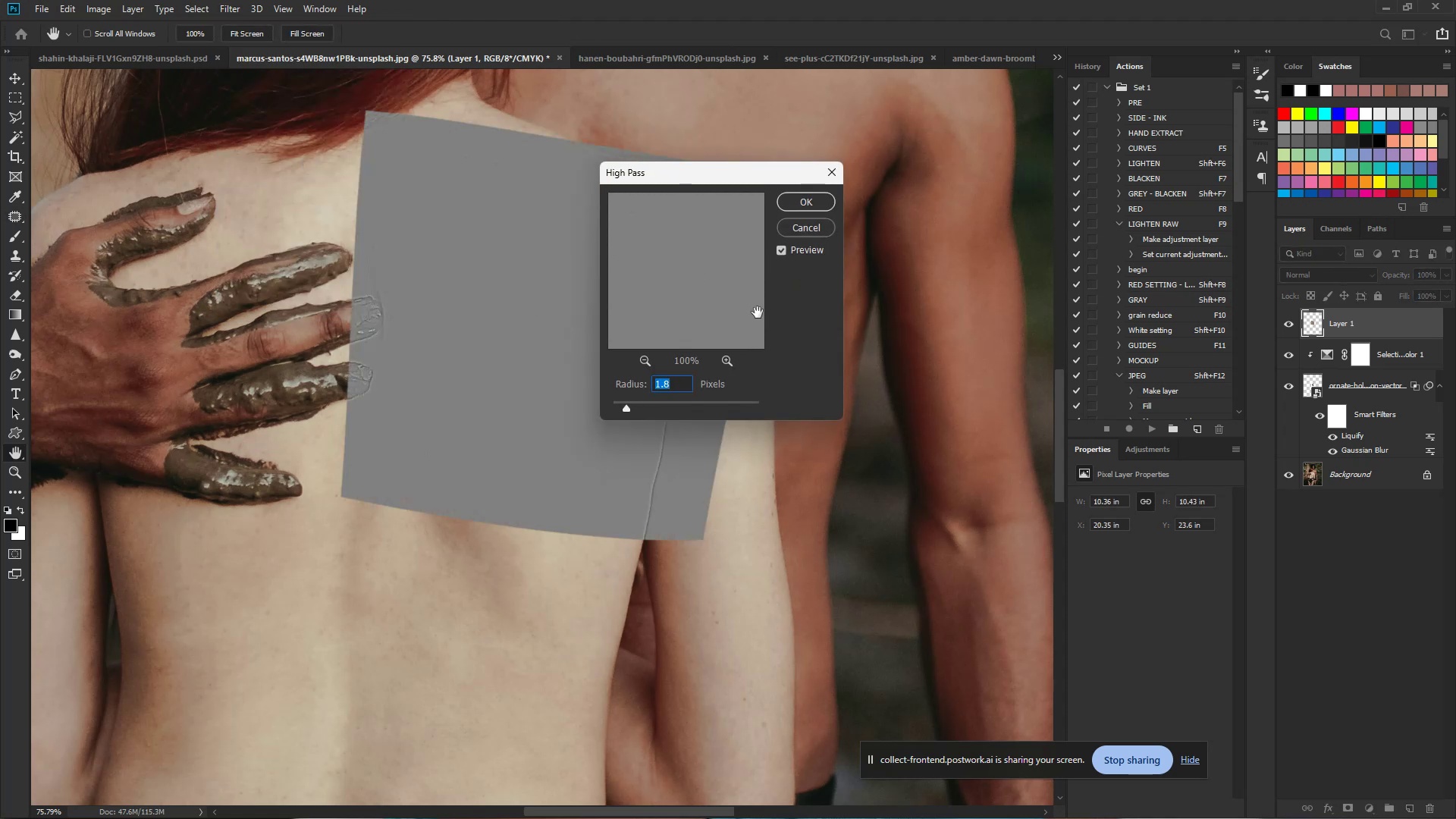 
wait(5.45)
 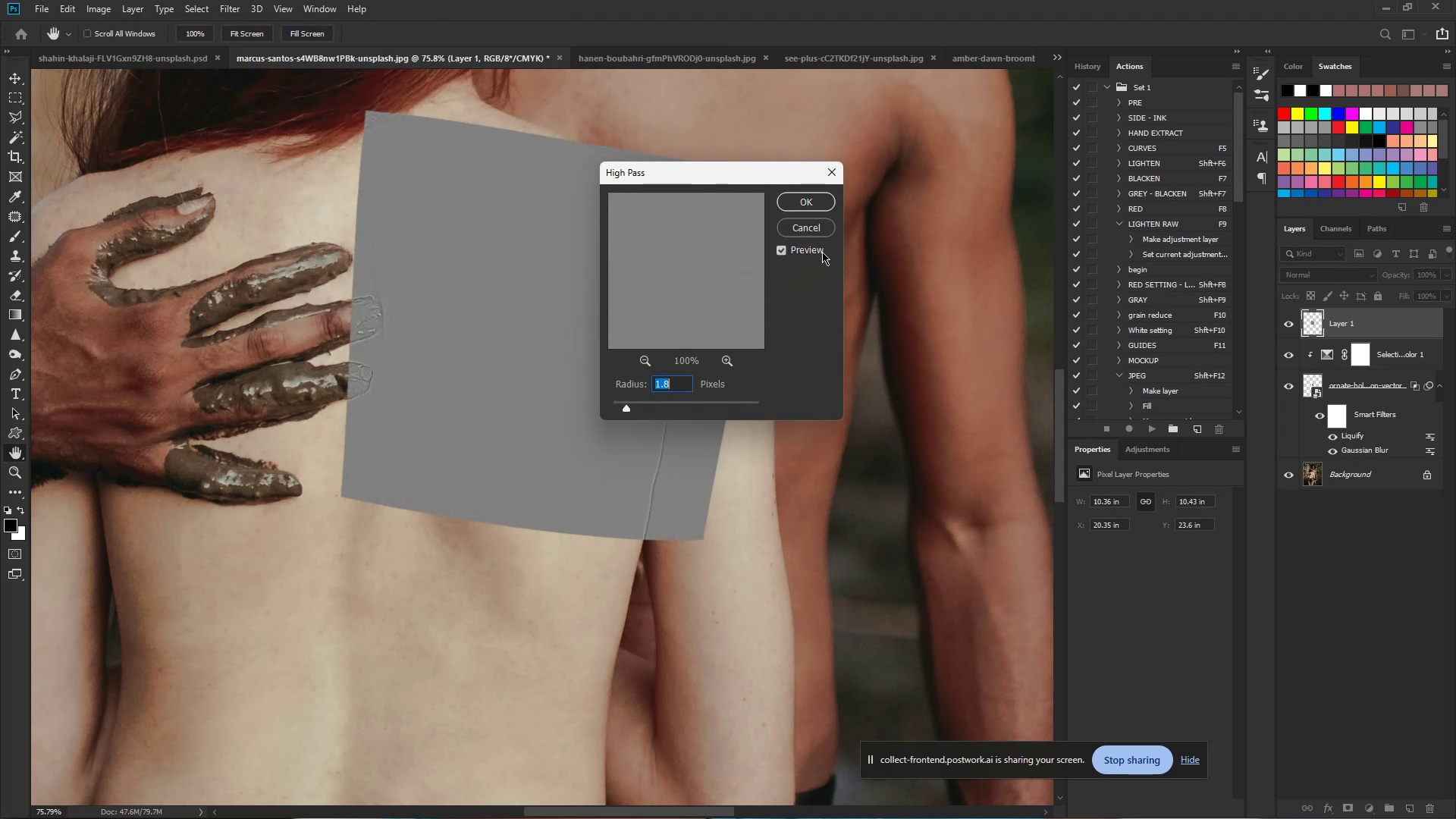 
left_click_drag(start_coordinate=[684, 383], to_coordinate=[639, 383])
 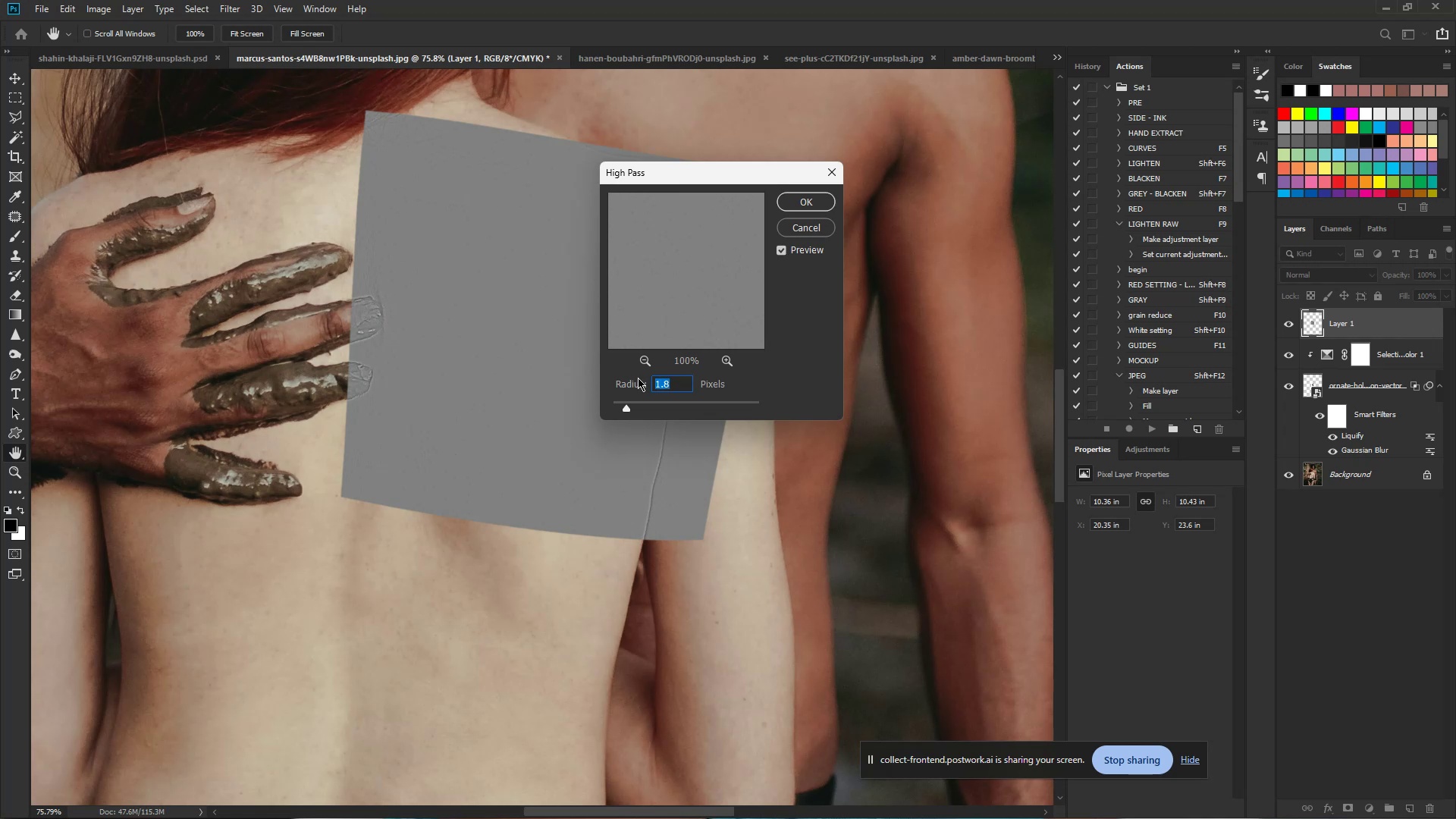 
key(Numpad3)
 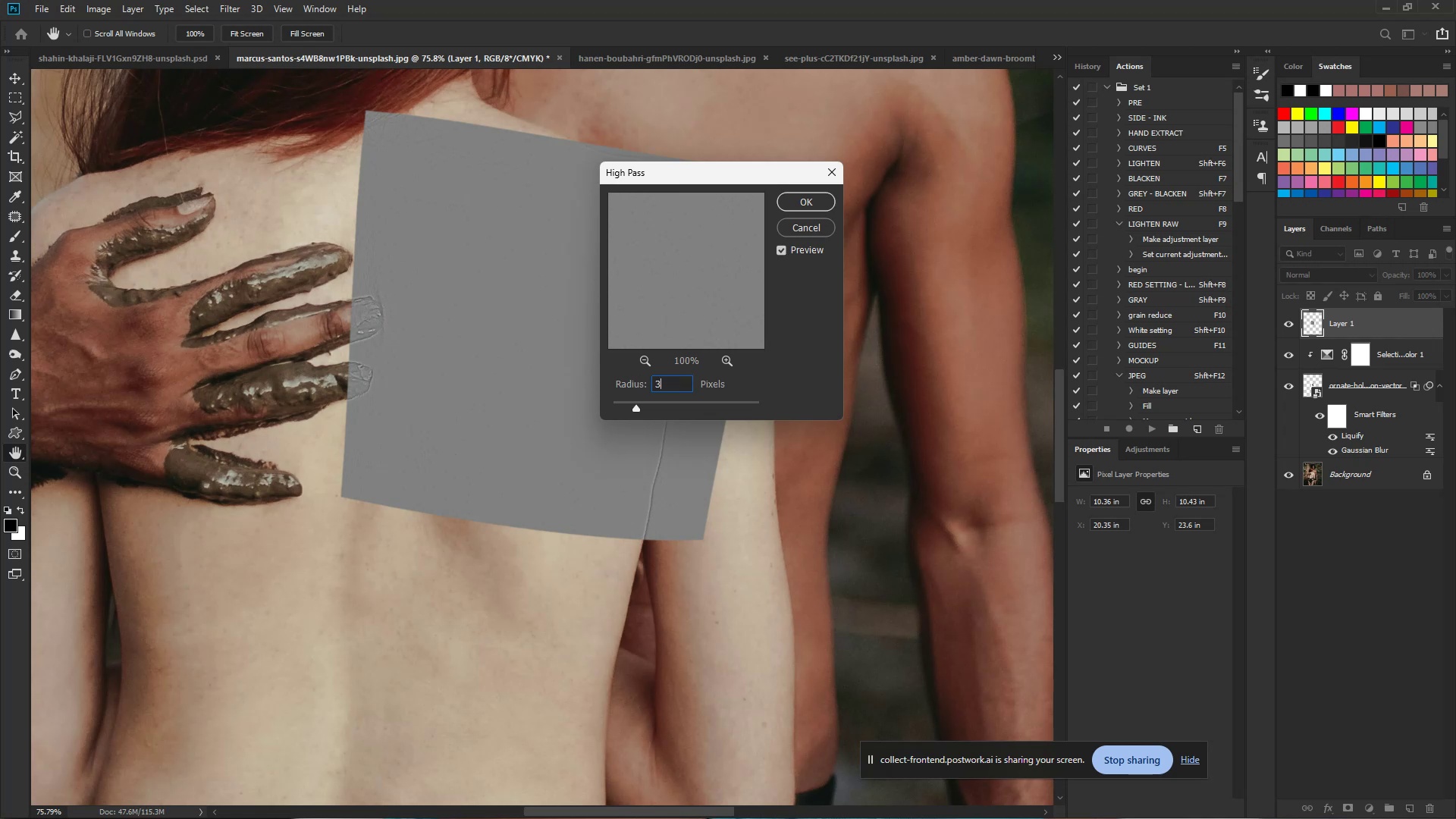 
key(NumpadEnter)
 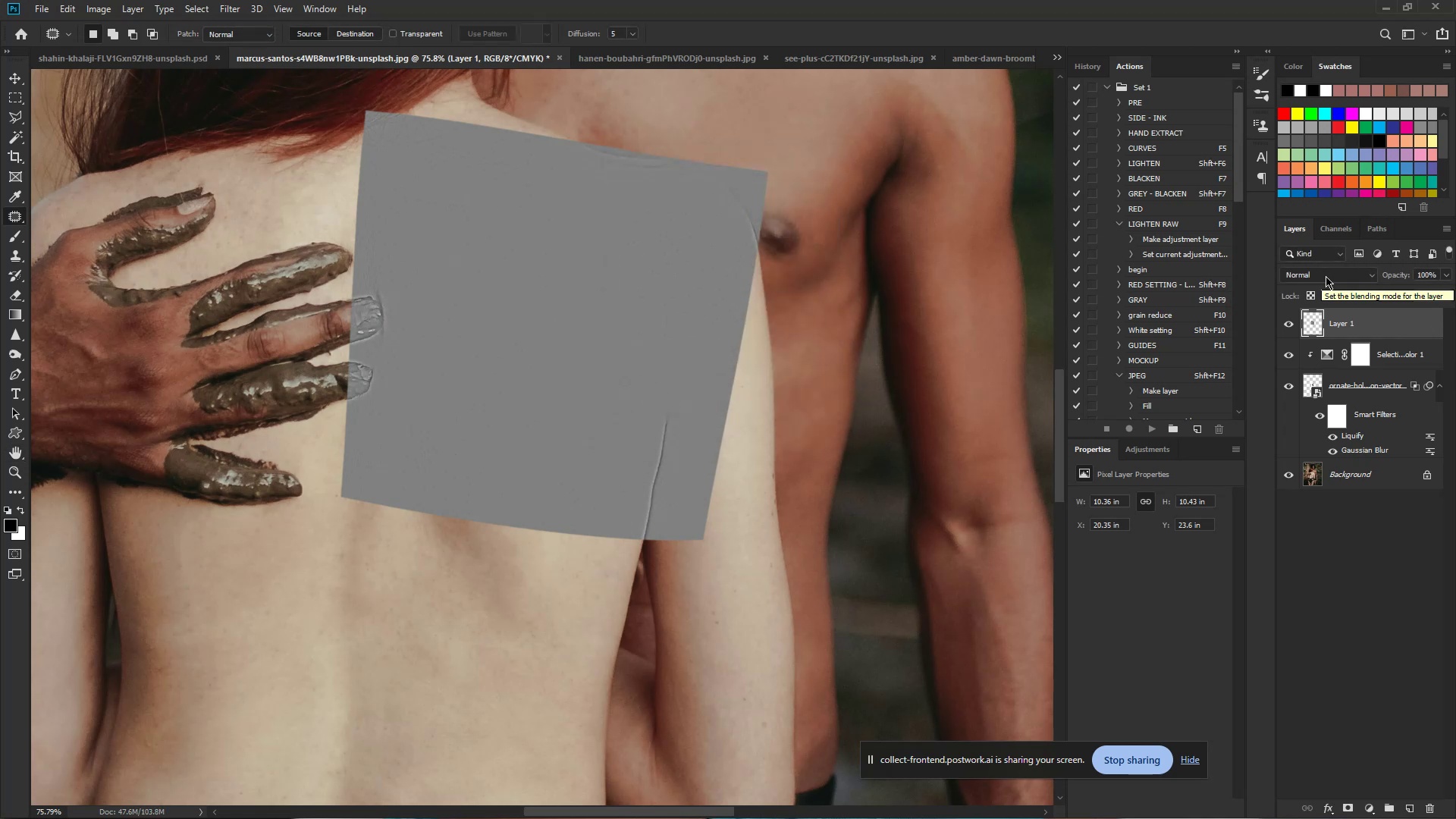 
left_click([1326, 276])
 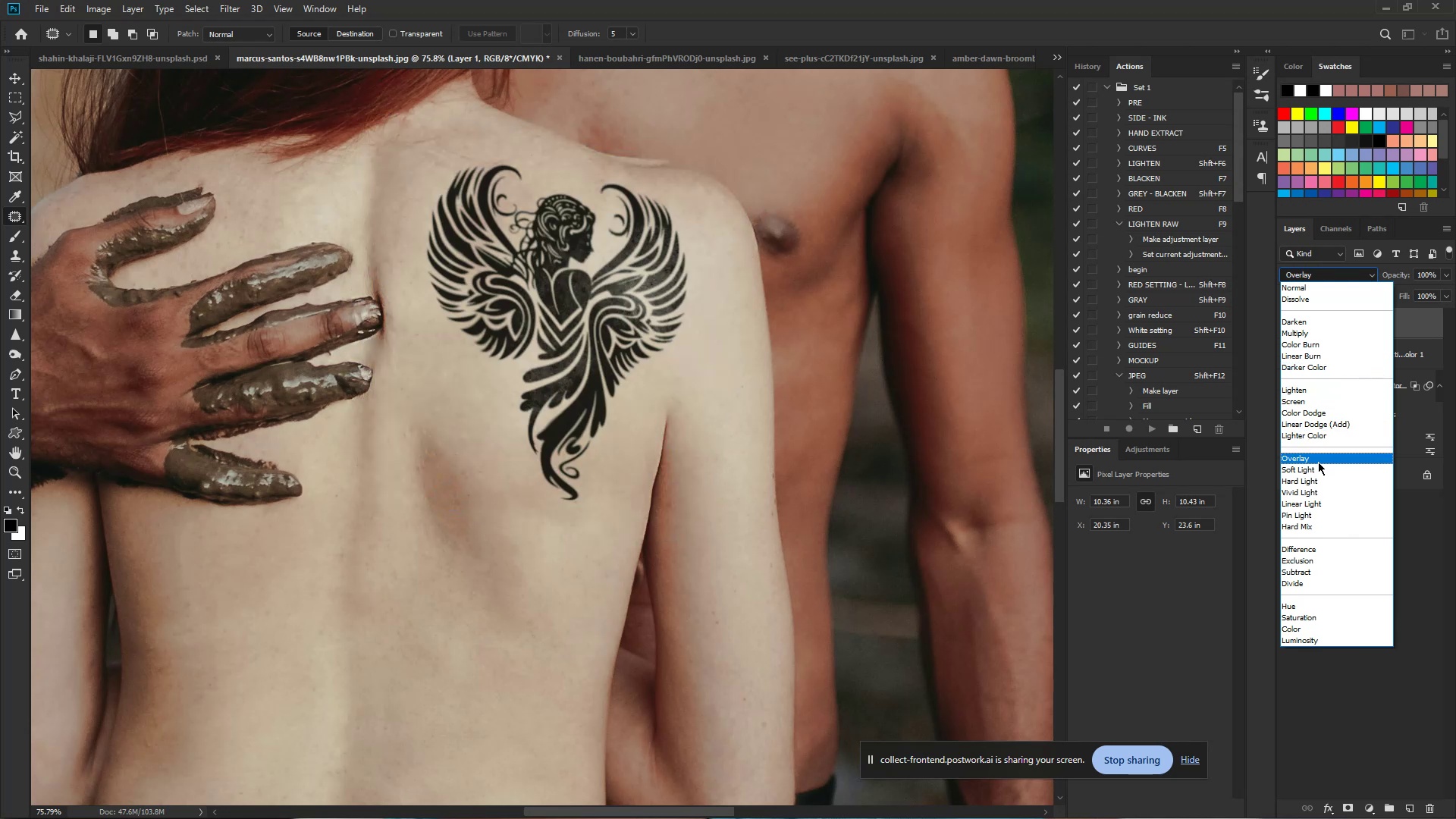 
wait(7.78)
 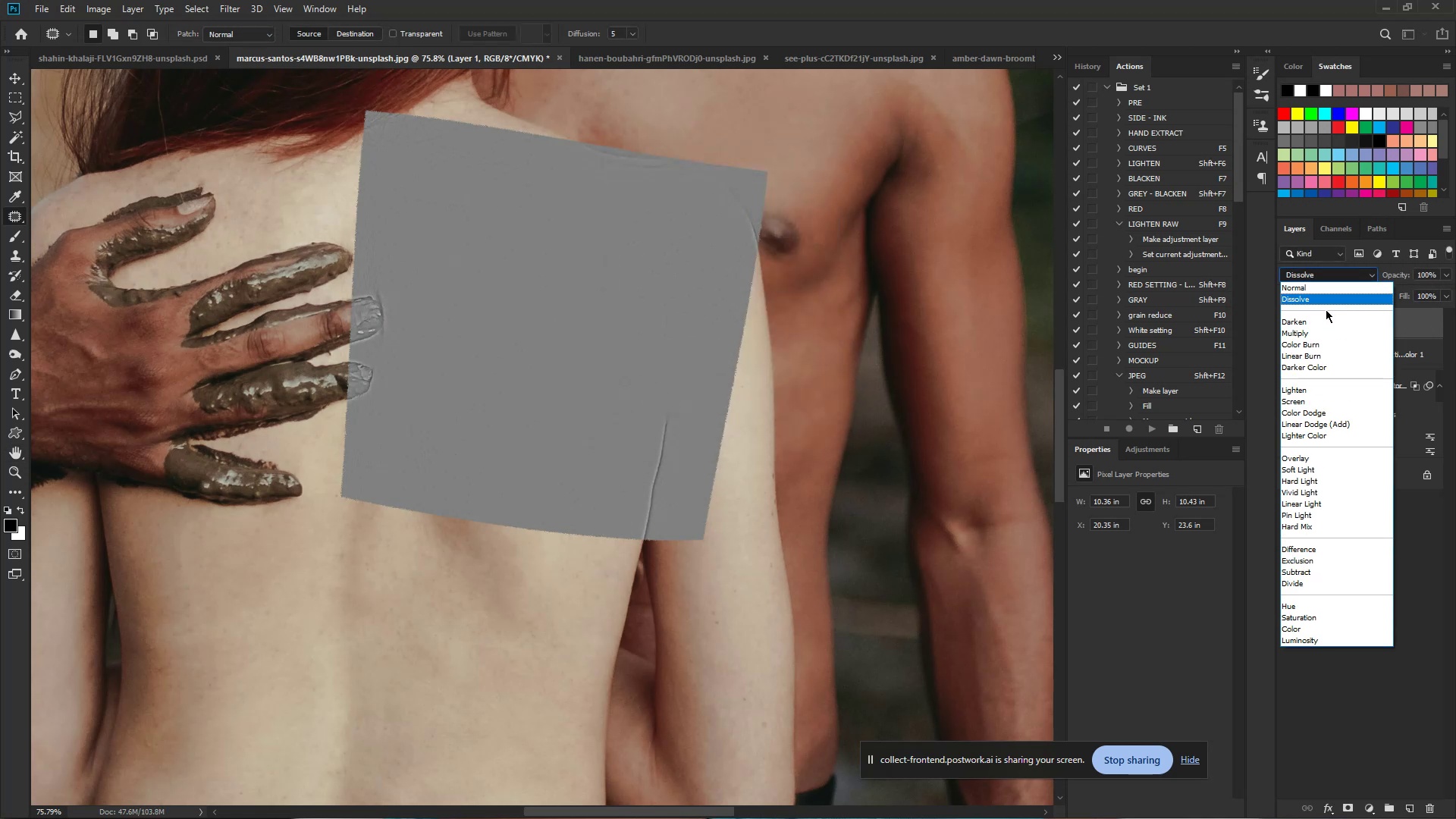 
left_click([1318, 462])
 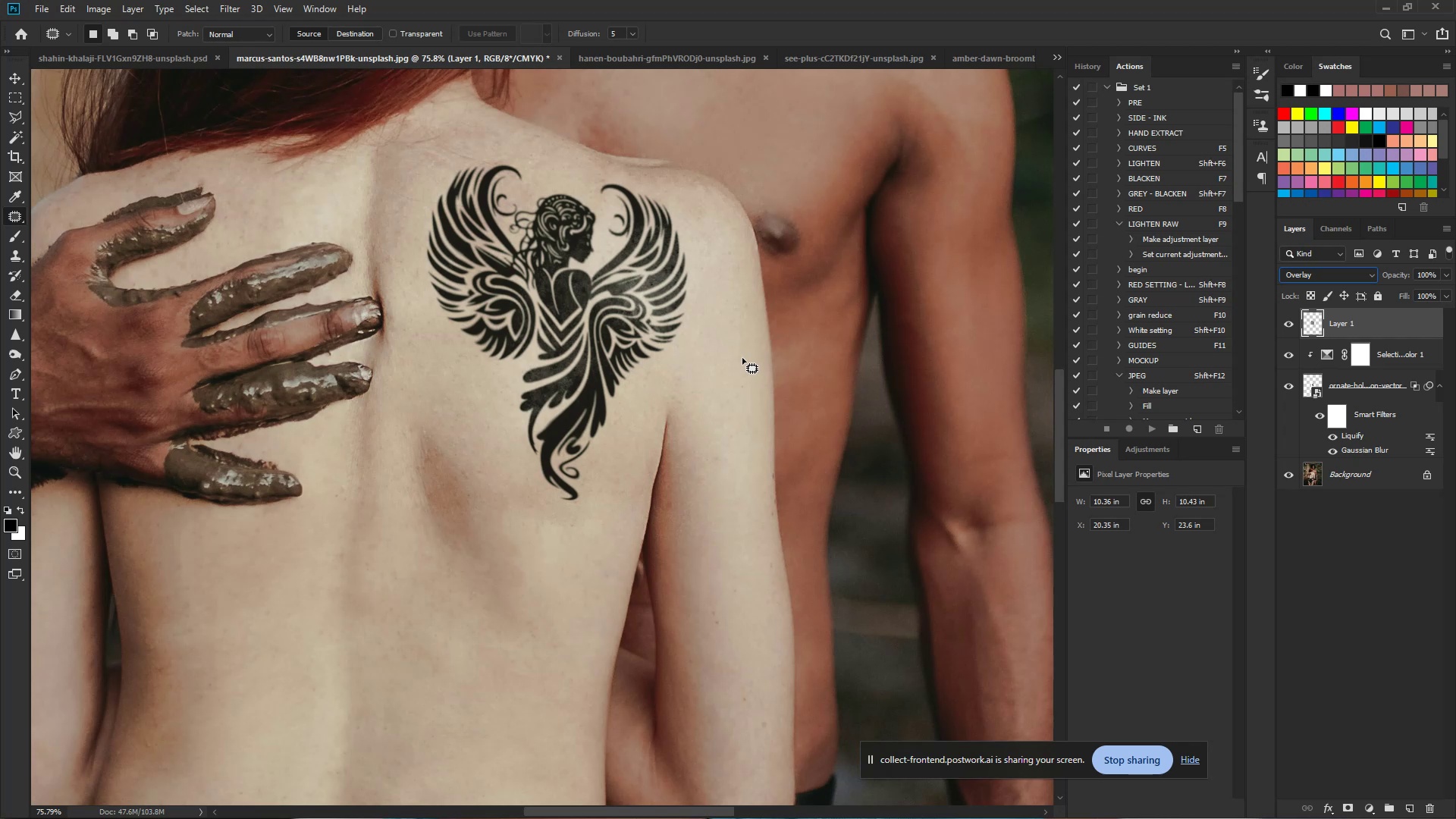 
wait(10.95)
 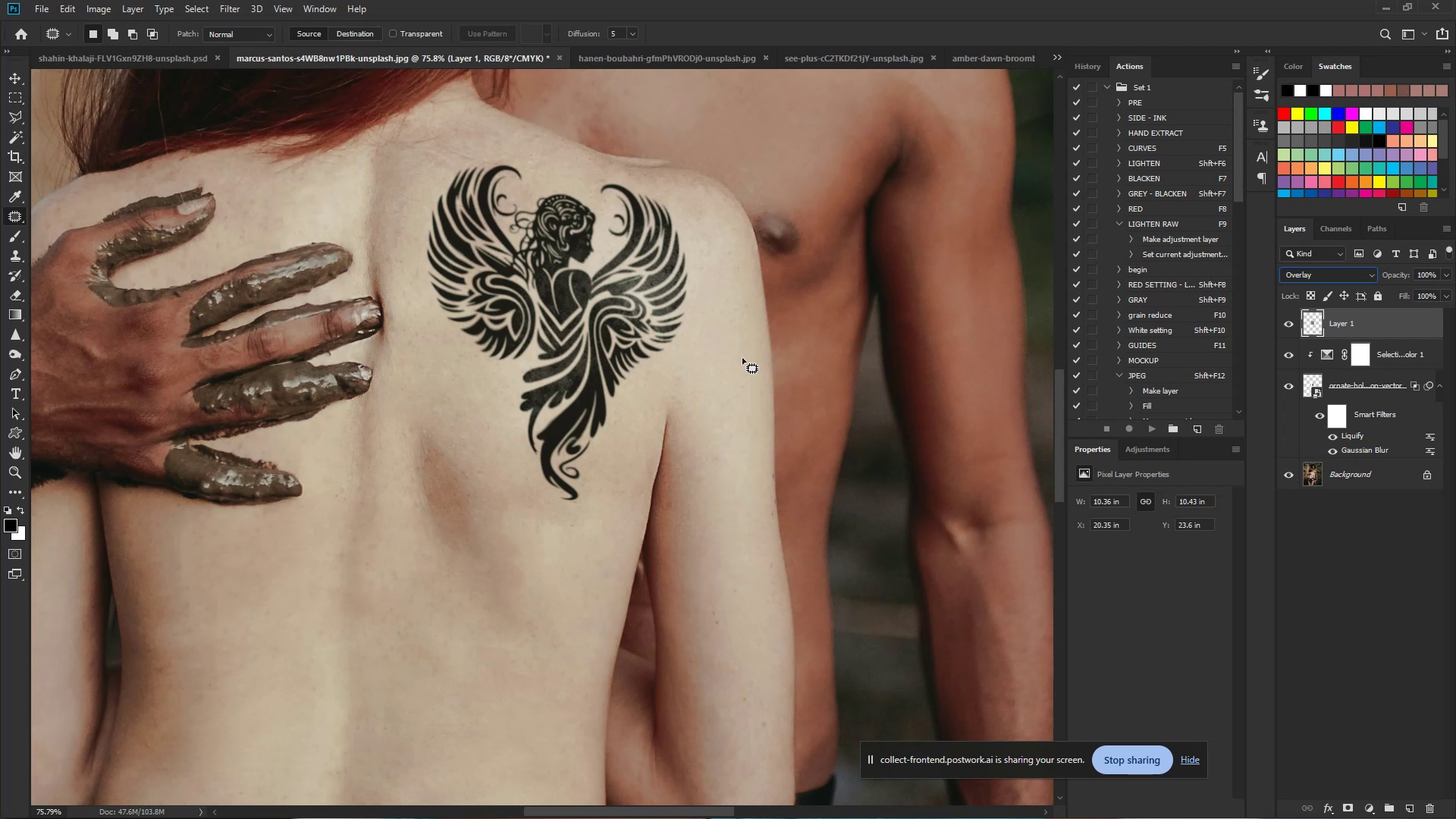 
right_click([1396, 327])
 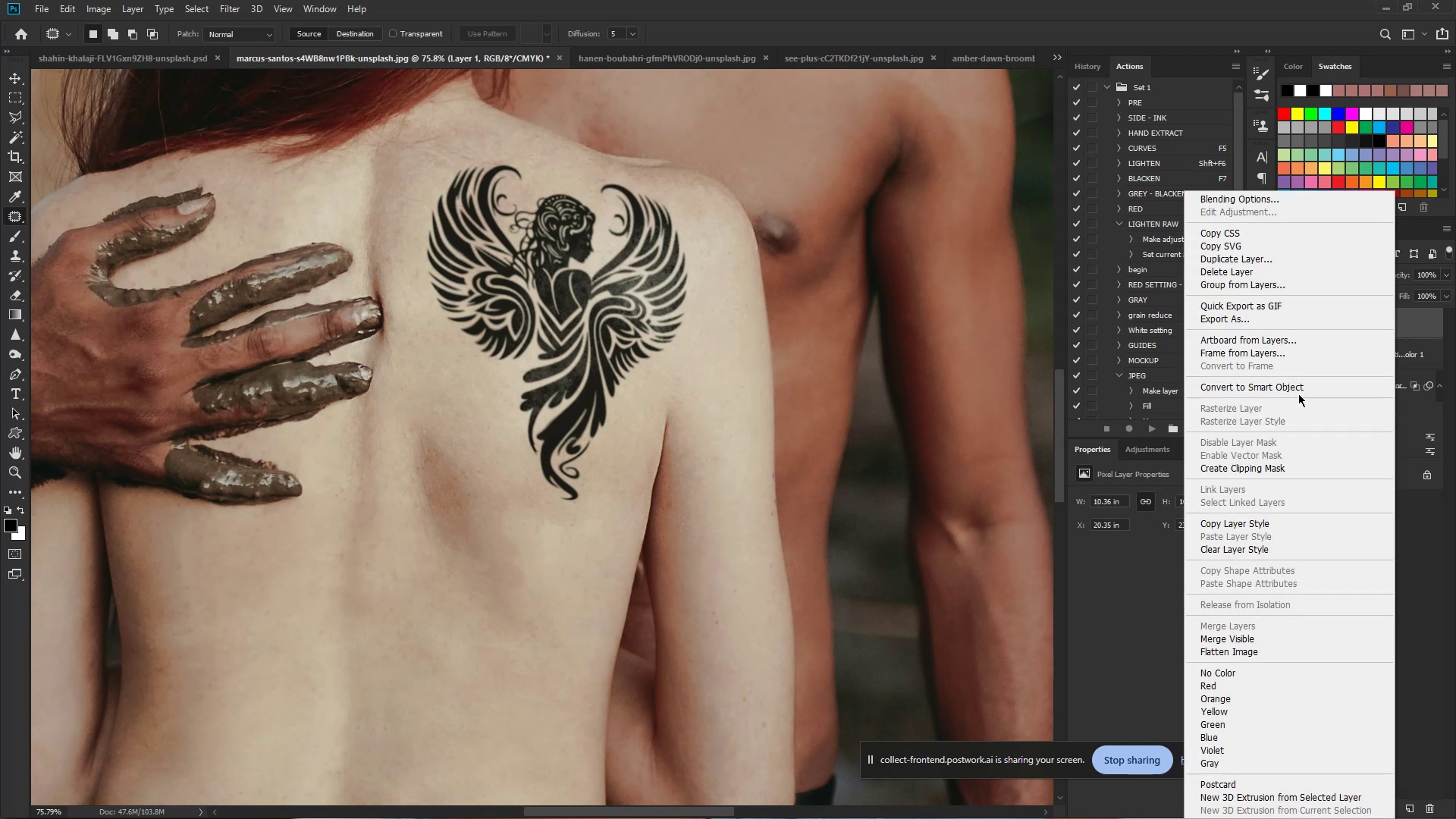 
left_click([1298, 465])
 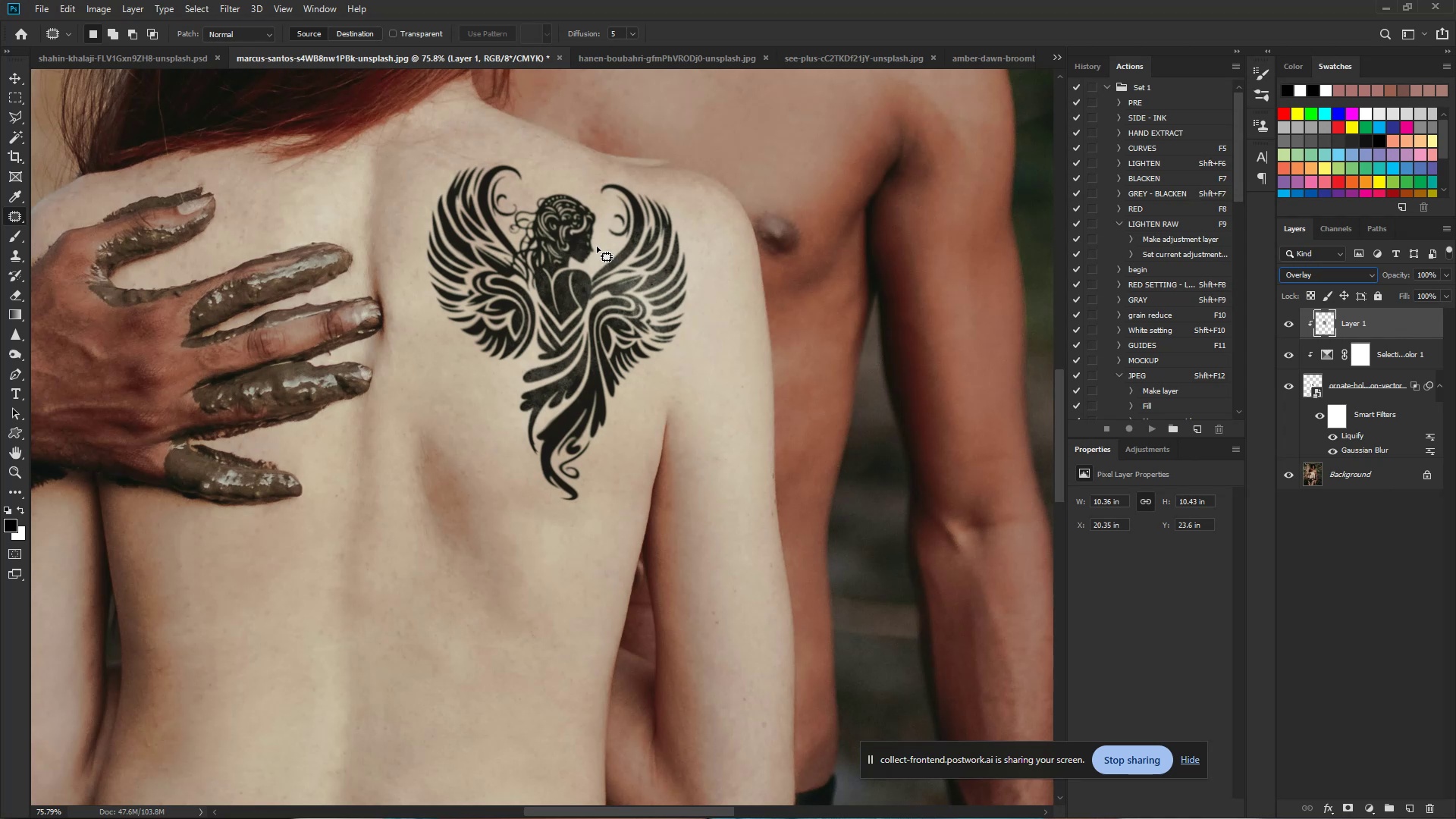 
hold_key(key=ControlLeft, duration=0.82)
 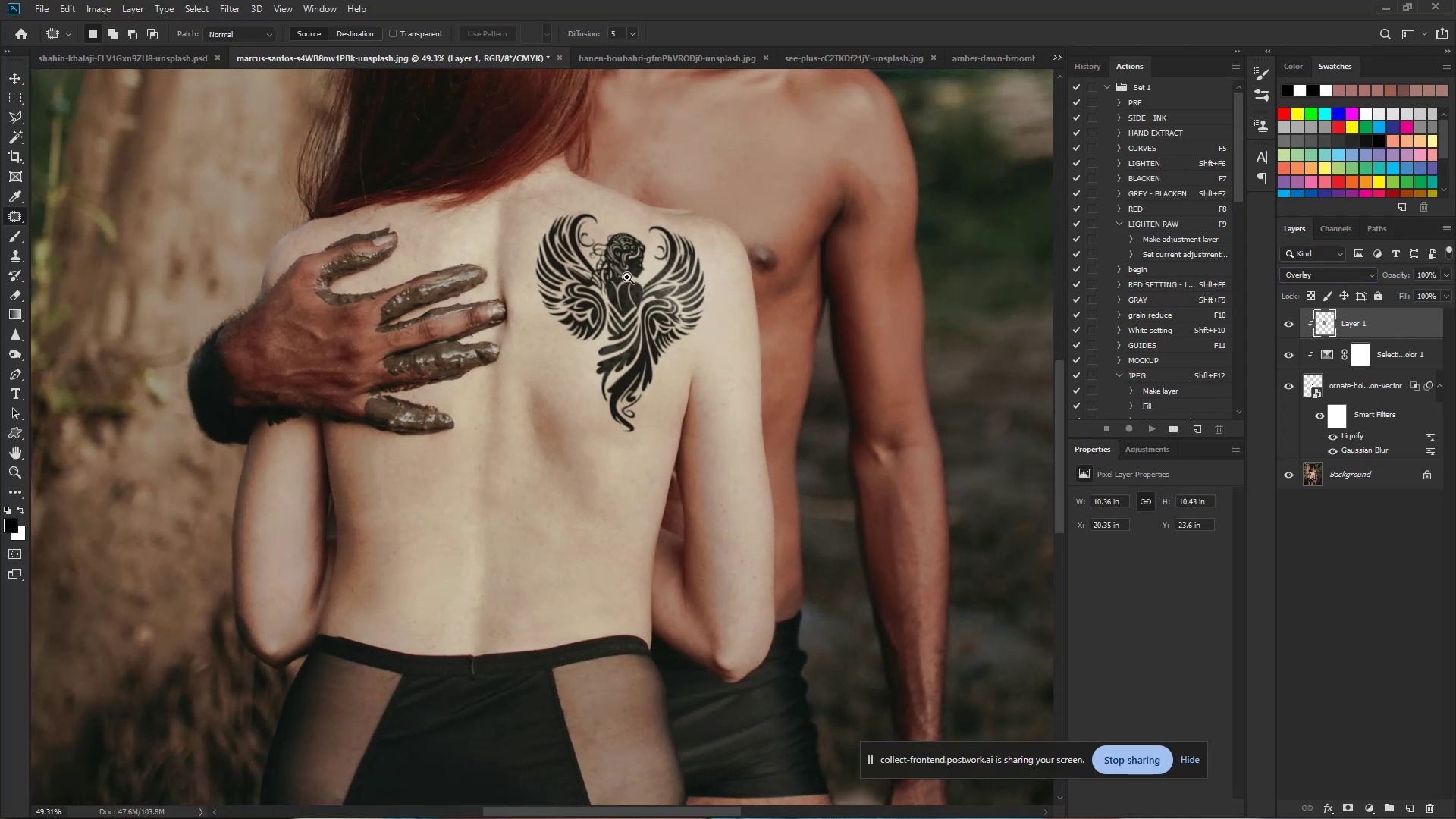 
hold_key(key=Space, duration=0.59)
 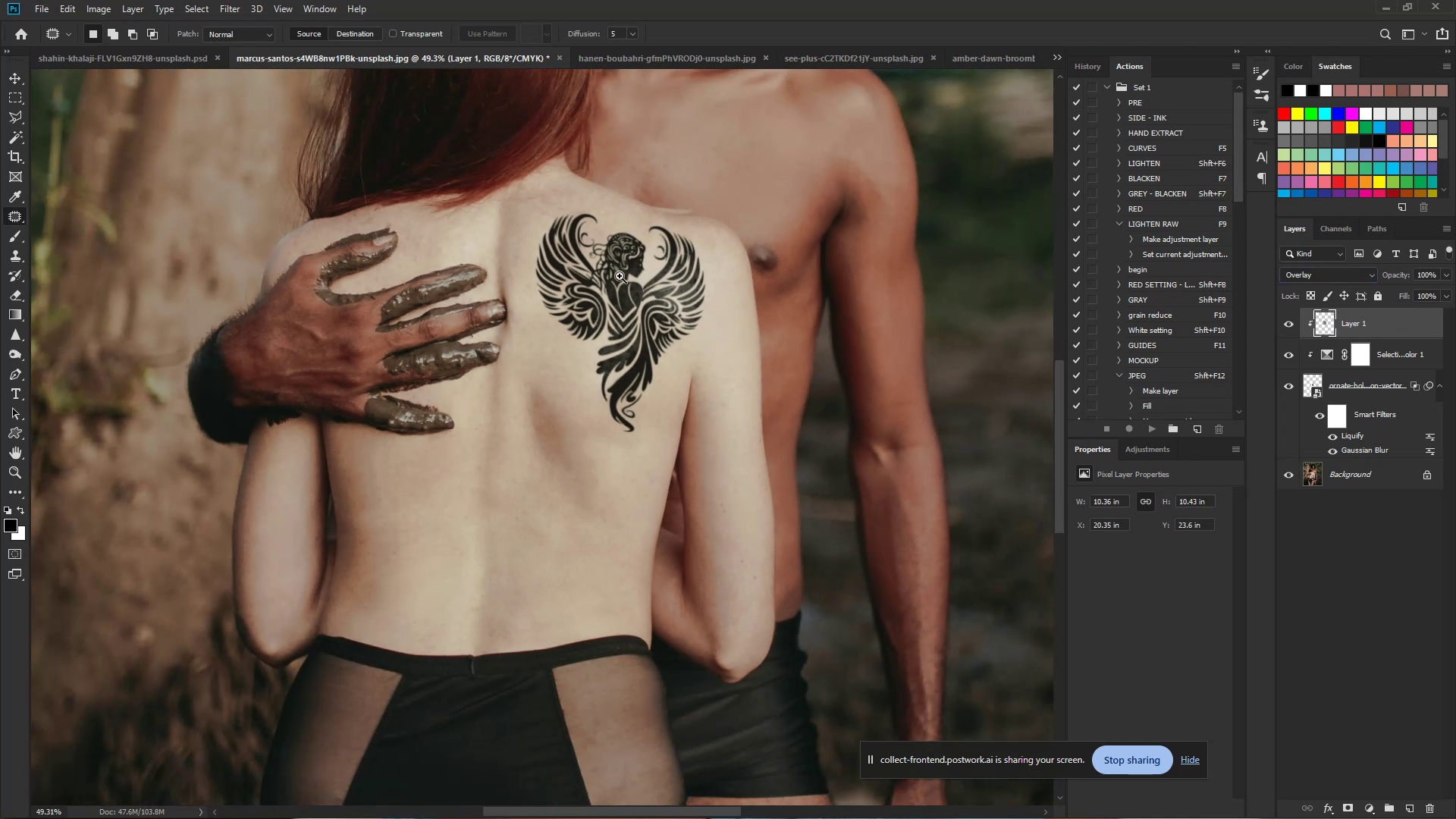 
left_click_drag(start_coordinate=[739, 304], to_coordinate=[704, 309])
 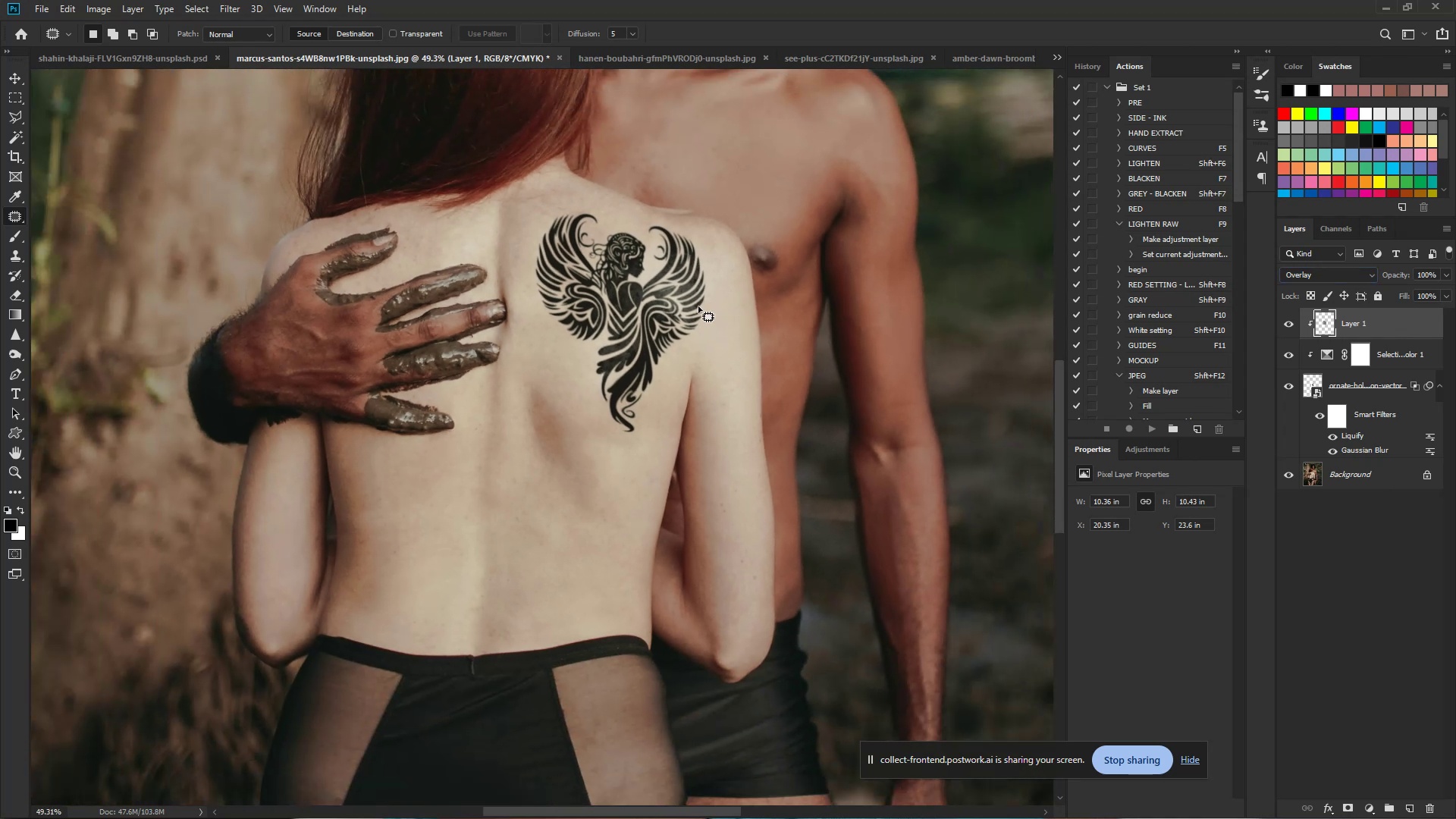 
hold_key(key=ControlLeft, duration=2.24)
 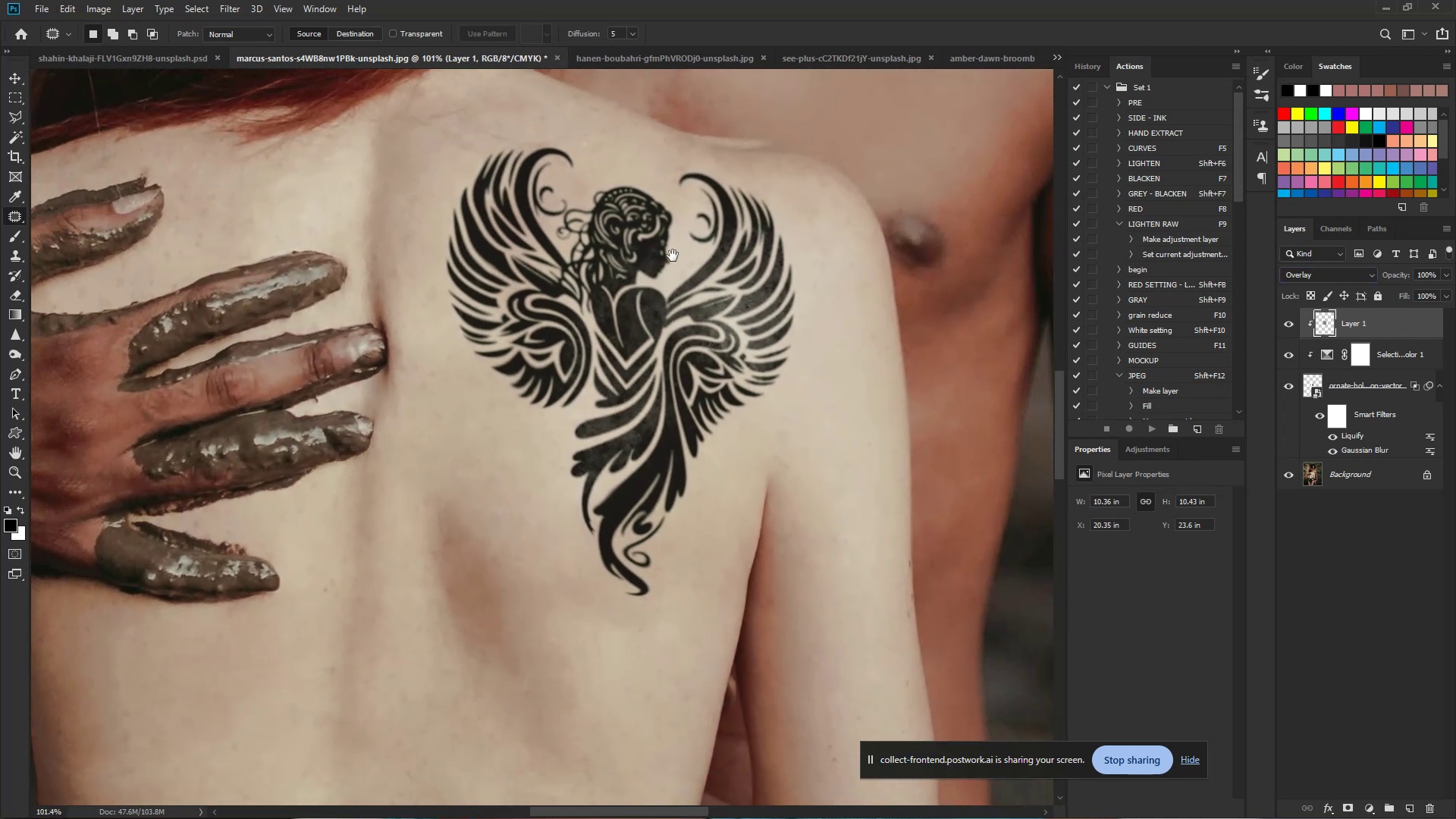 
hold_key(key=Space, duration=1.5)
 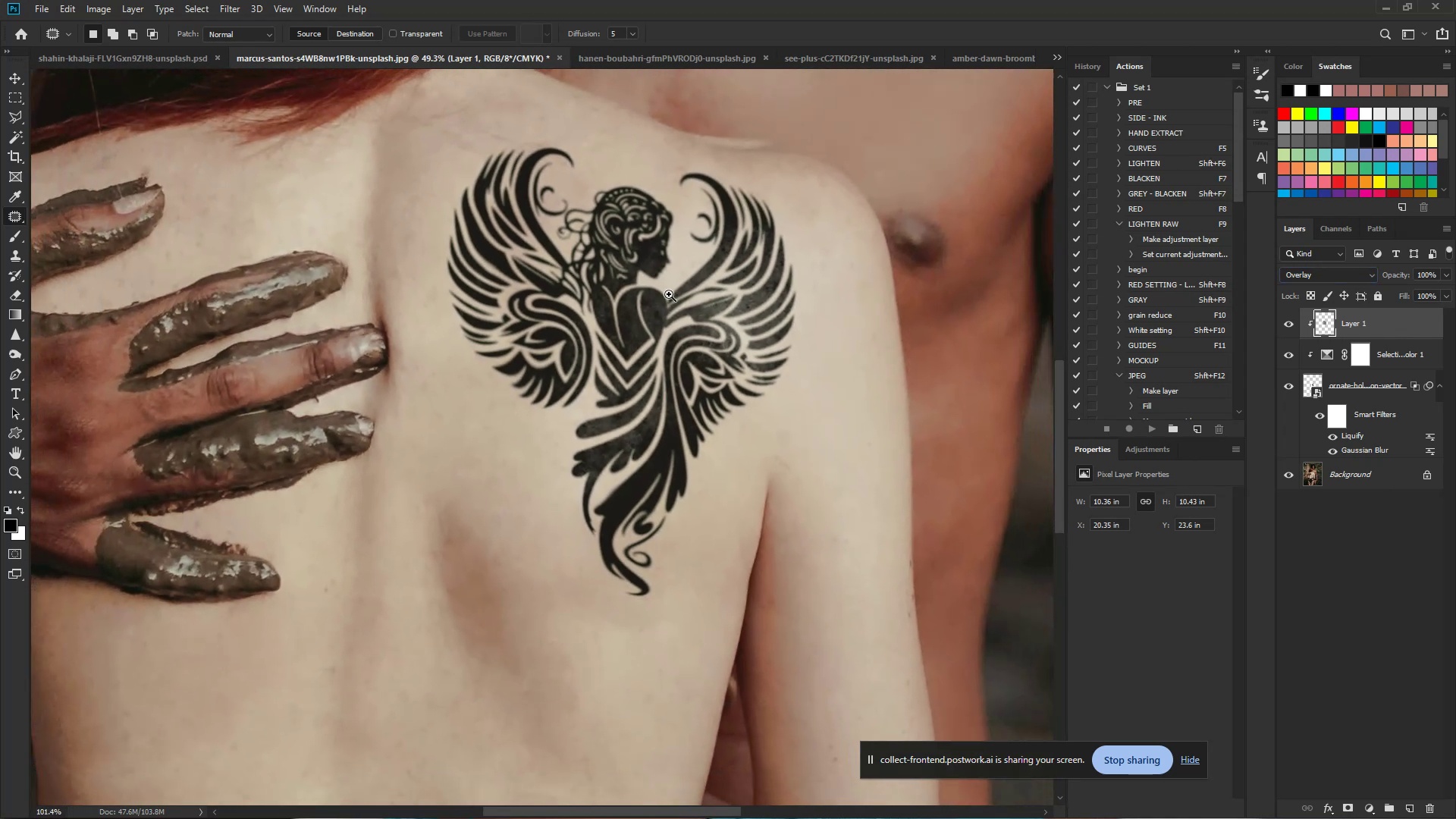 
left_click_drag(start_coordinate=[620, 276], to_coordinate=[669, 294])
 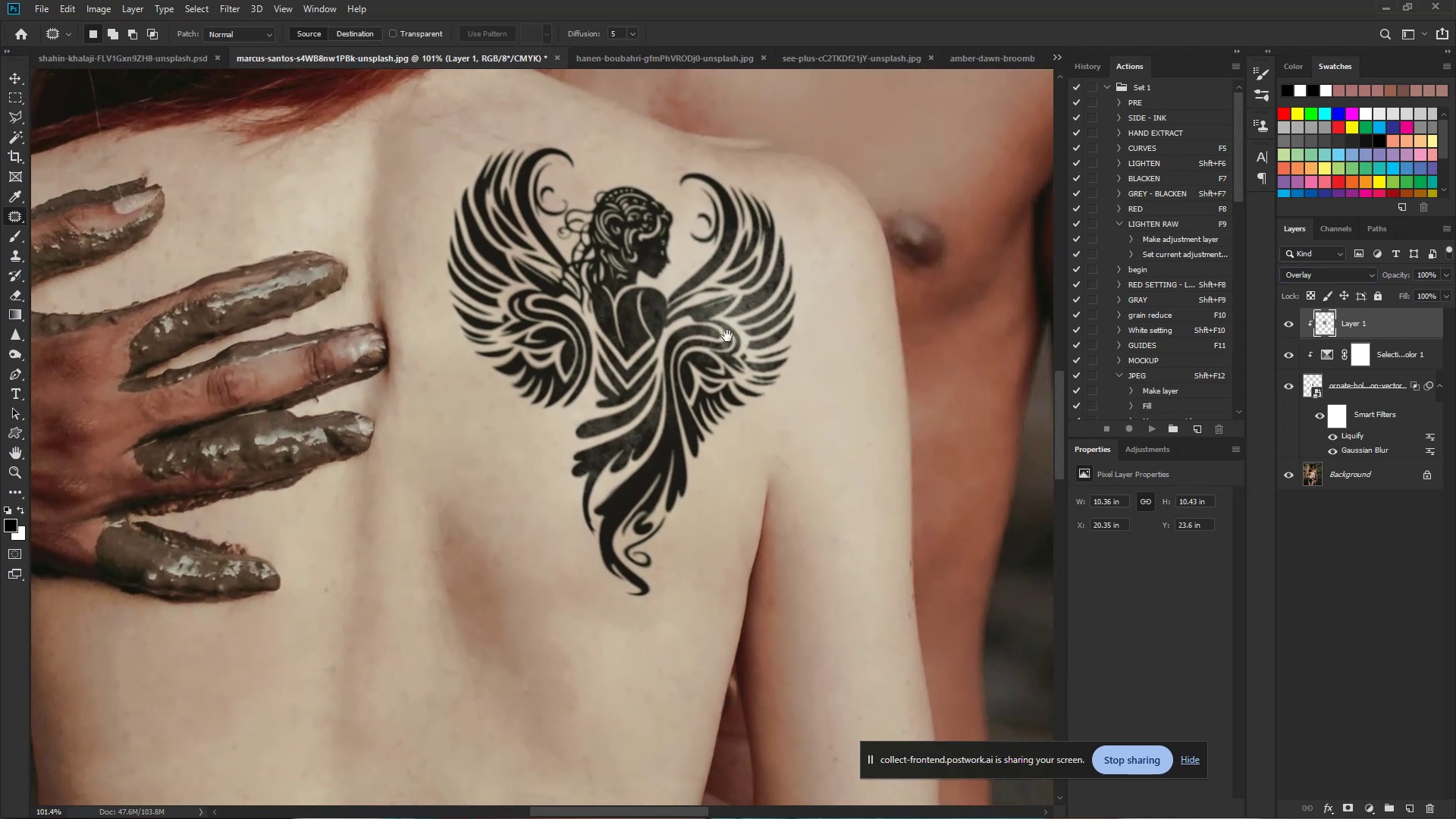 
hold_key(key=Space, duration=0.54)
 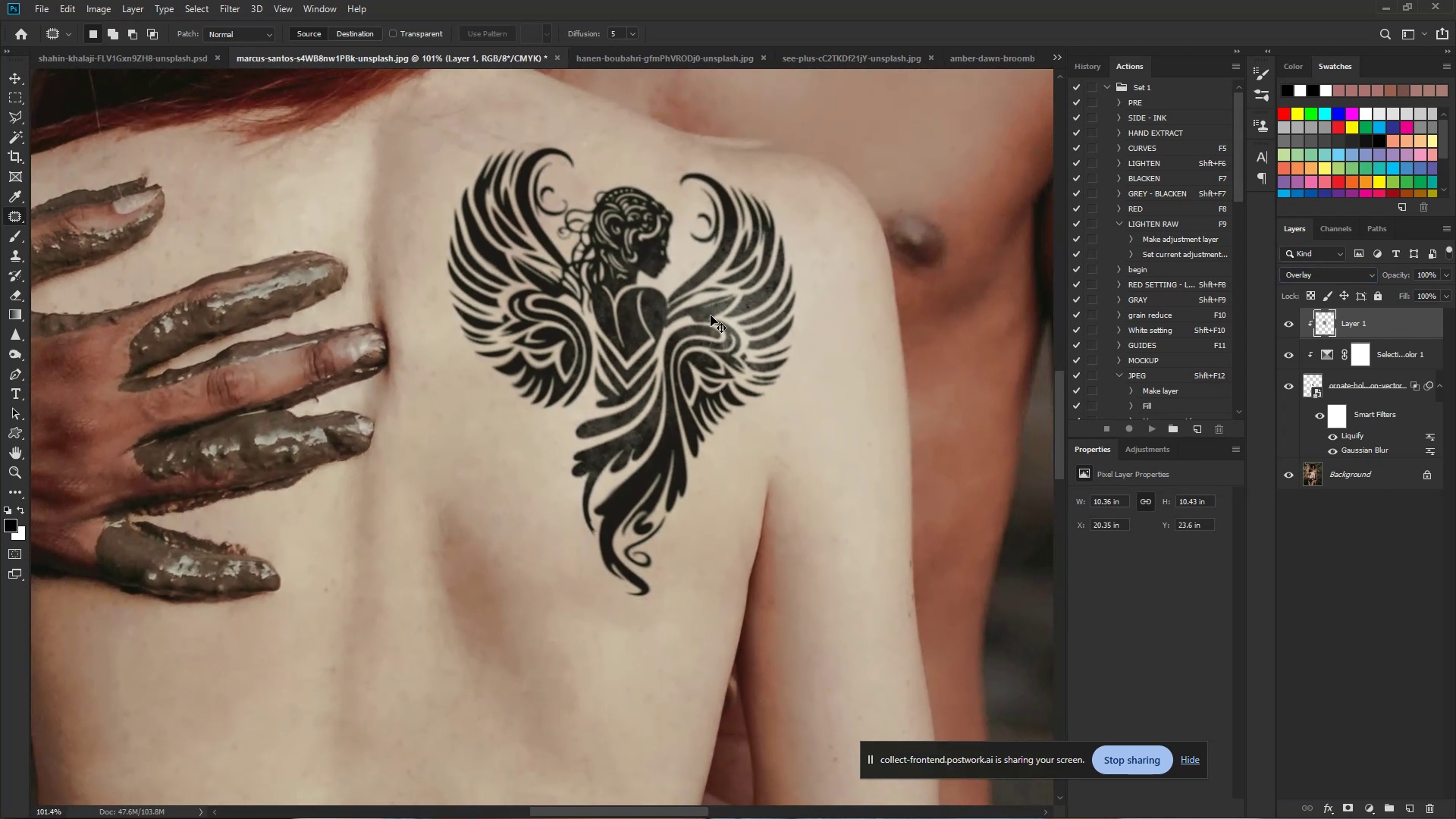 
hold_key(key=Space, duration=0.92)
 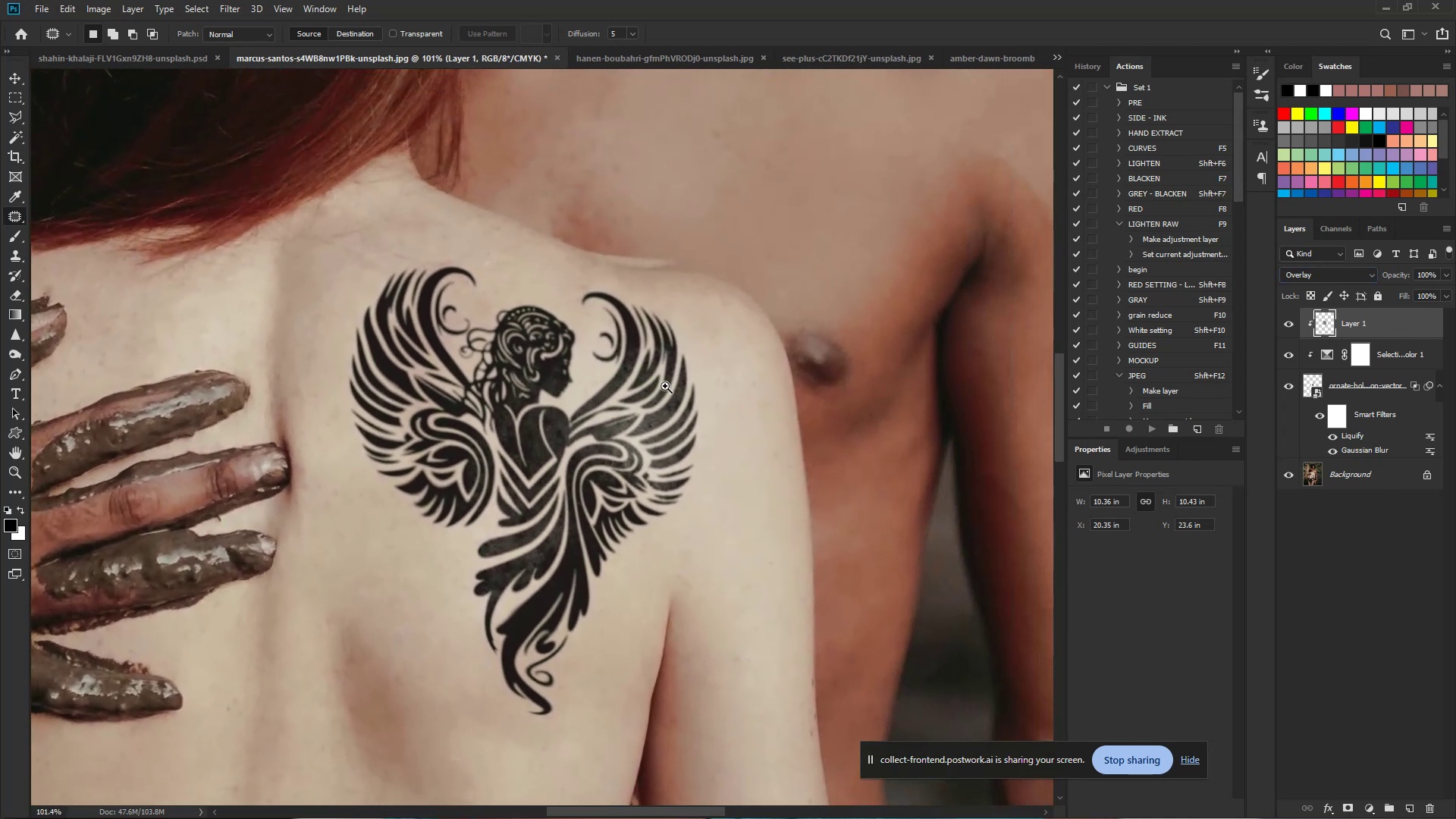 
left_click_drag(start_coordinate=[678, 254], to_coordinate=[580, 373])
 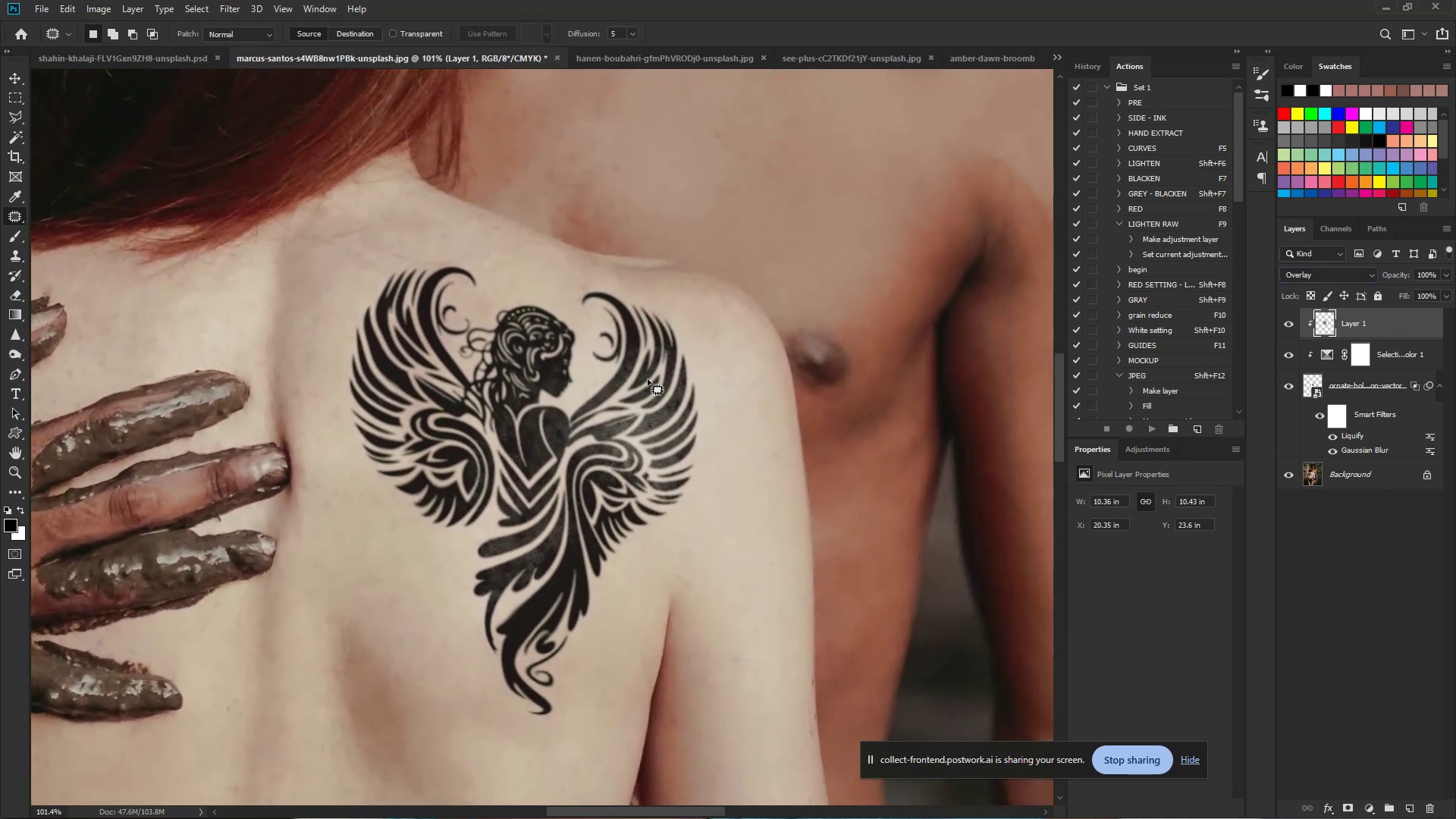 
hold_key(key=ControlLeft, duration=1.02)
 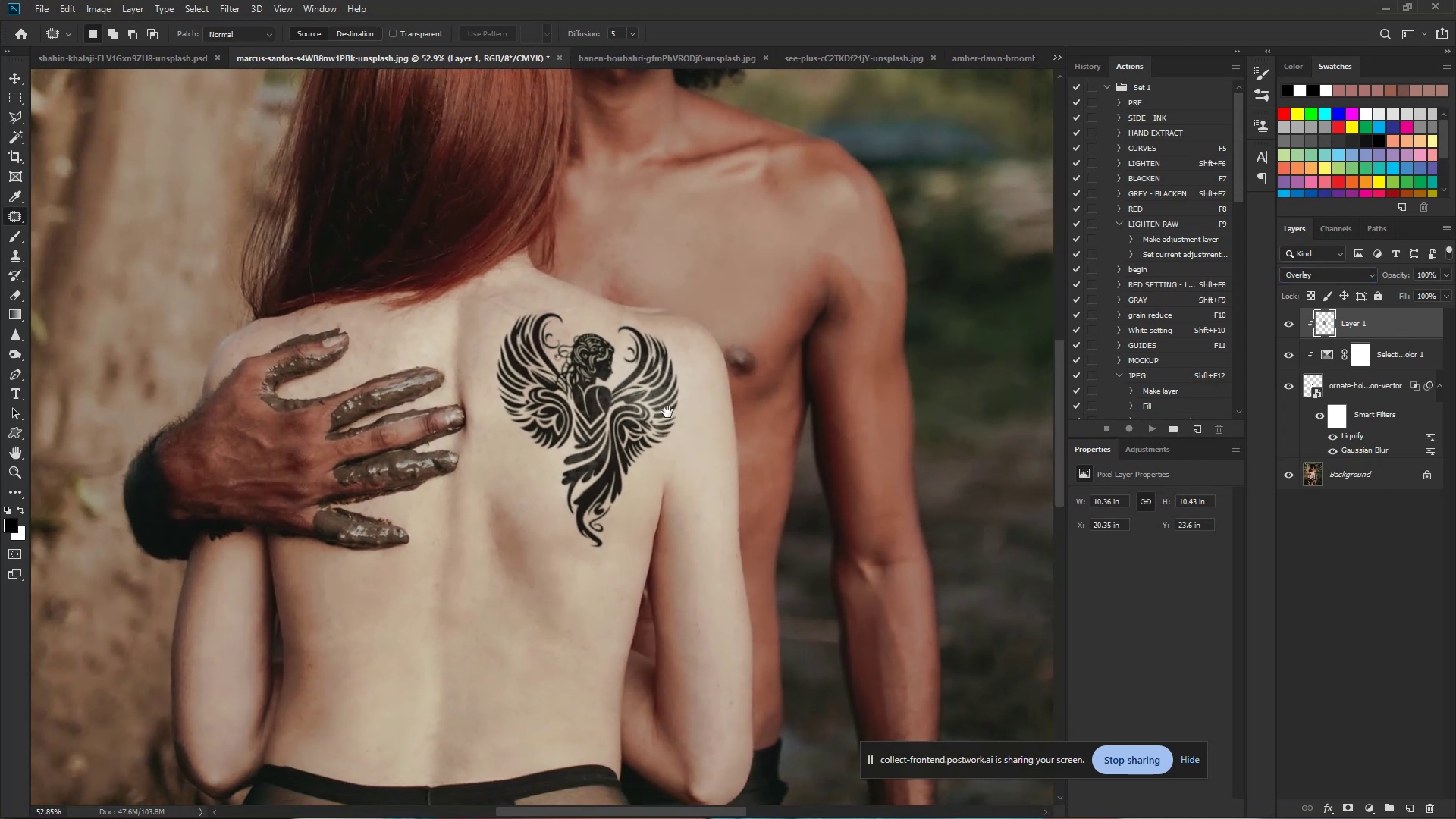 
hold_key(key=Space, duration=0.79)
 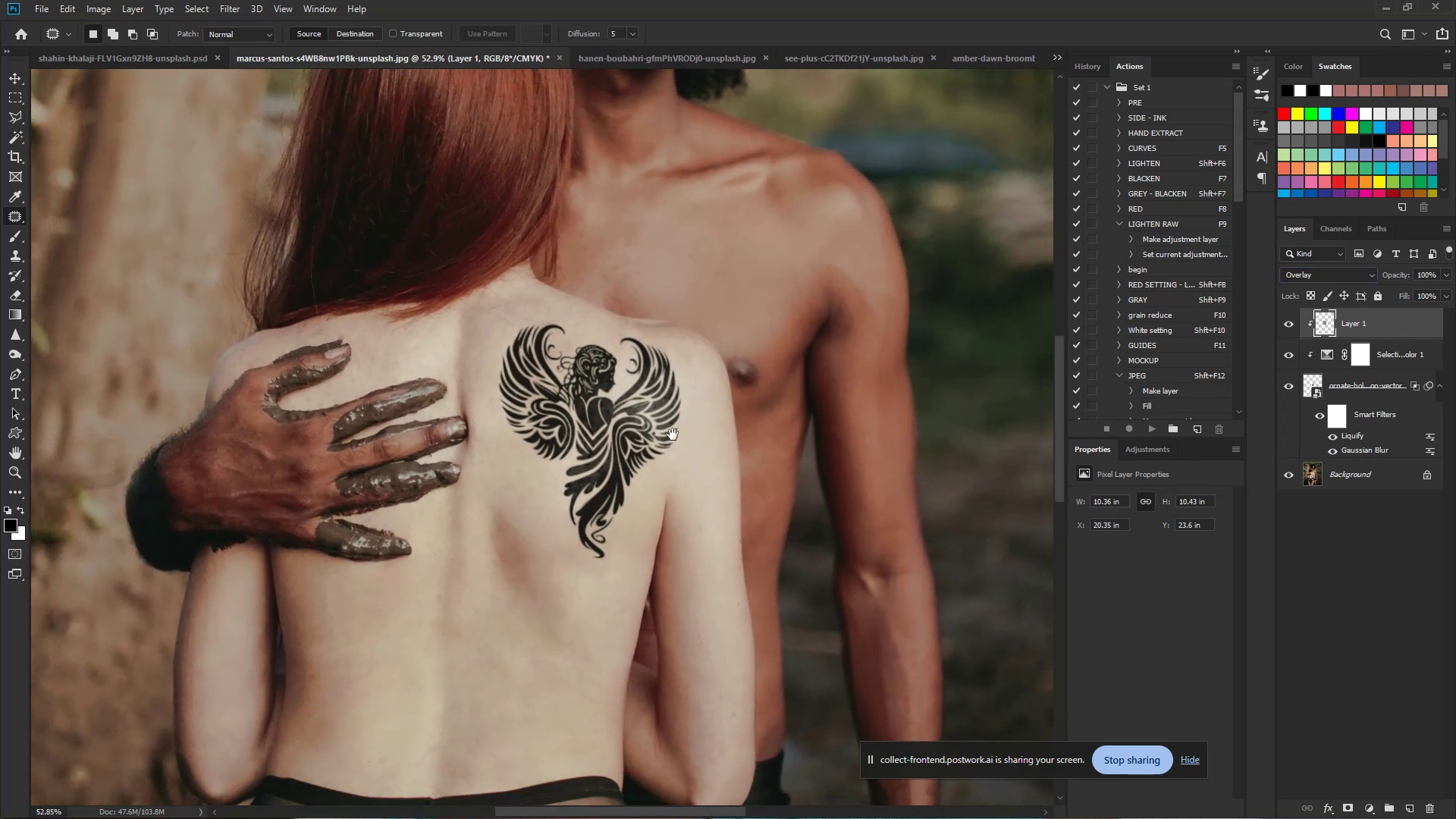 
left_click_drag(start_coordinate=[664, 386], to_coordinate=[619, 377])
 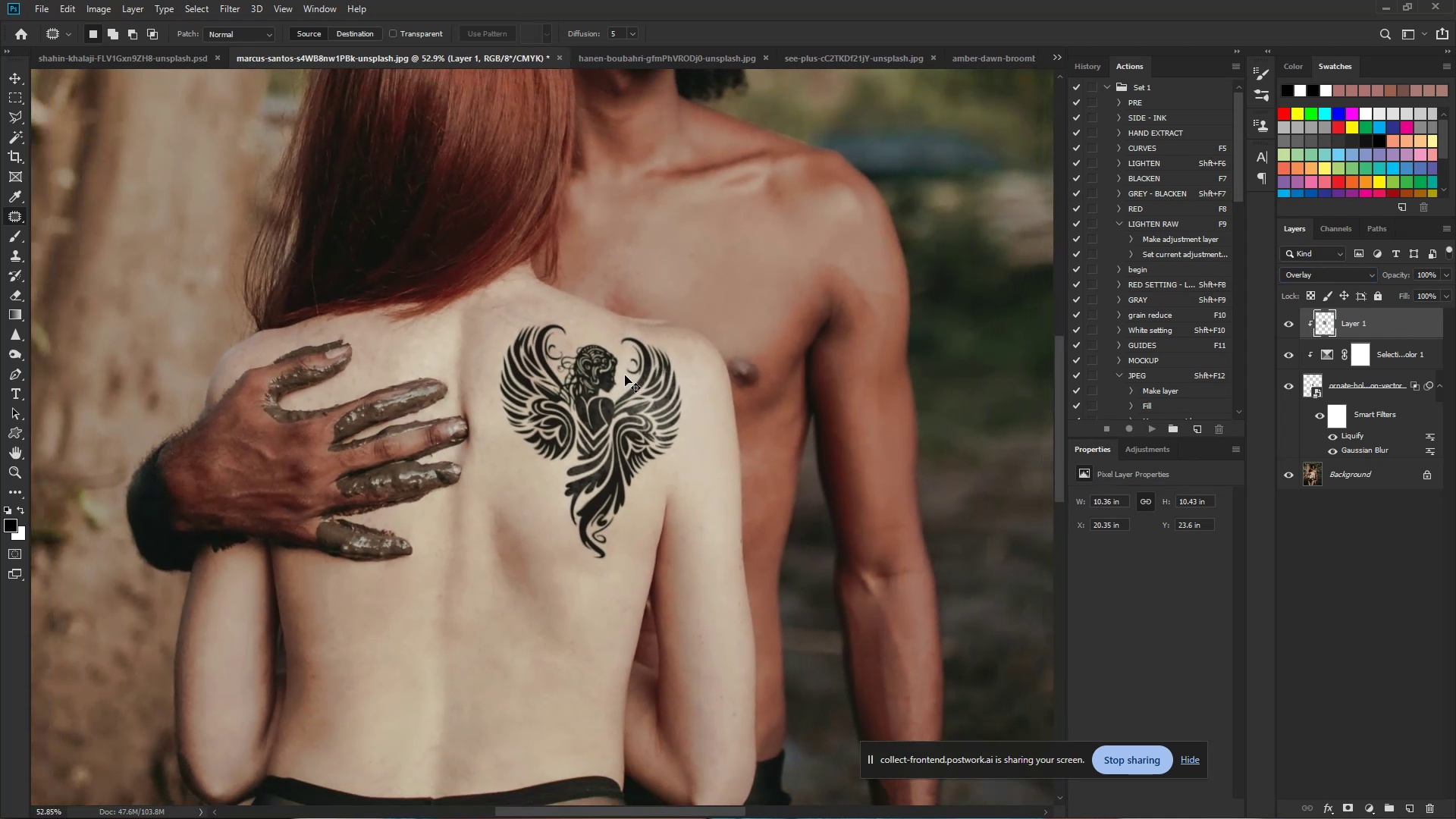 
hold_key(key=Space, duration=1.45)
 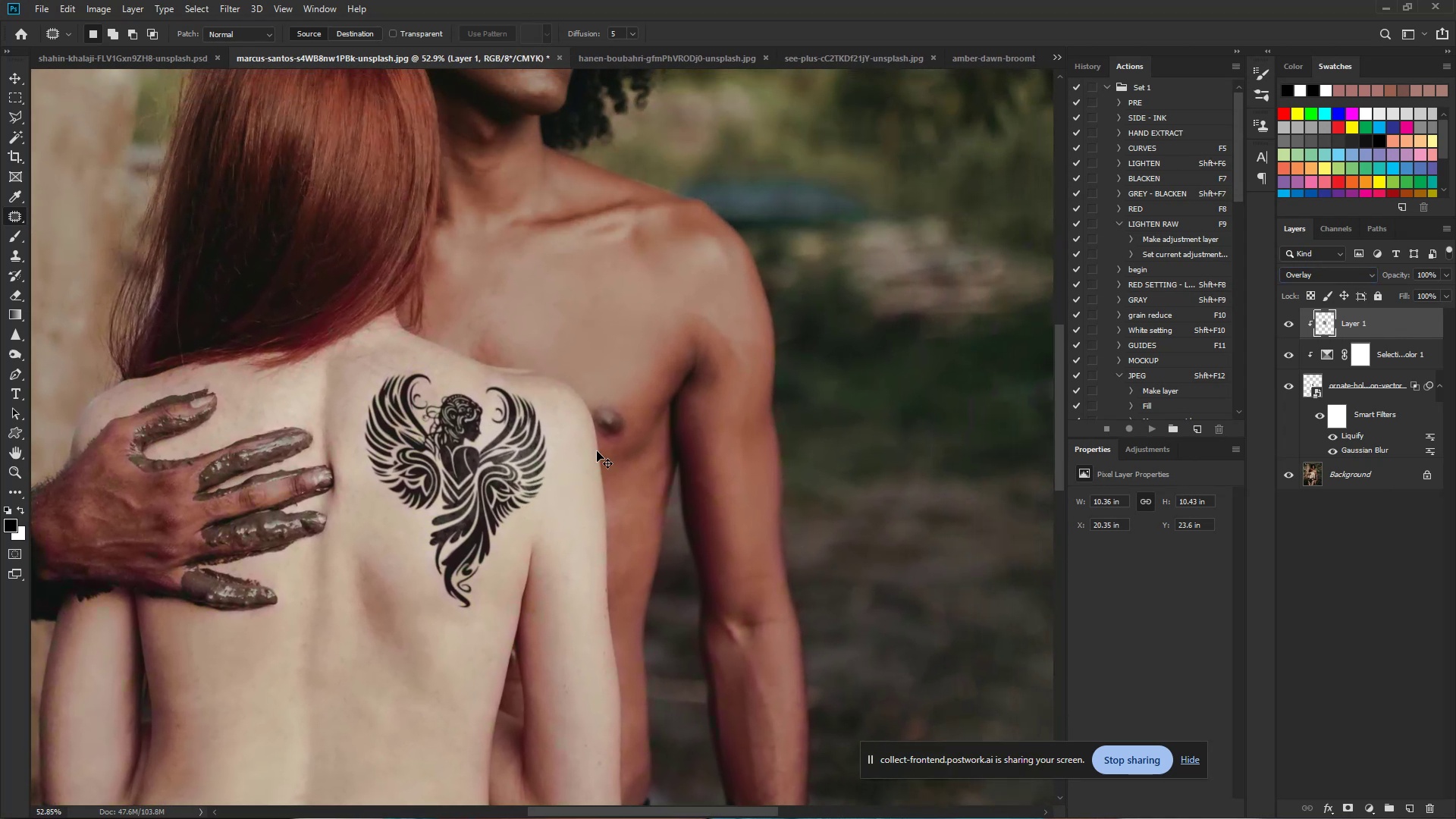 
left_click_drag(start_coordinate=[673, 436], to_coordinate=[538, 485])
 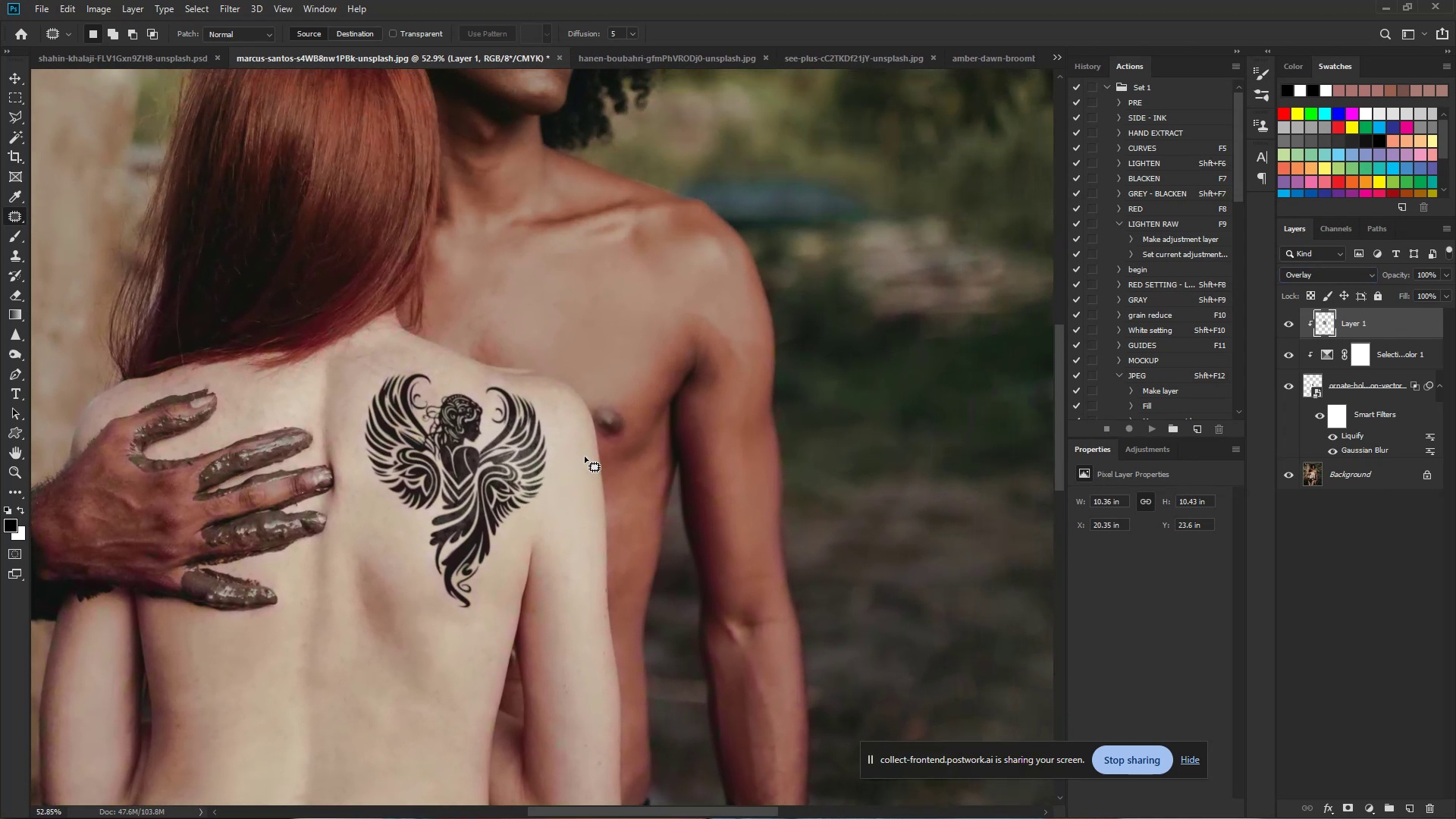 
hold_key(key=ControlLeft, duration=0.89)
 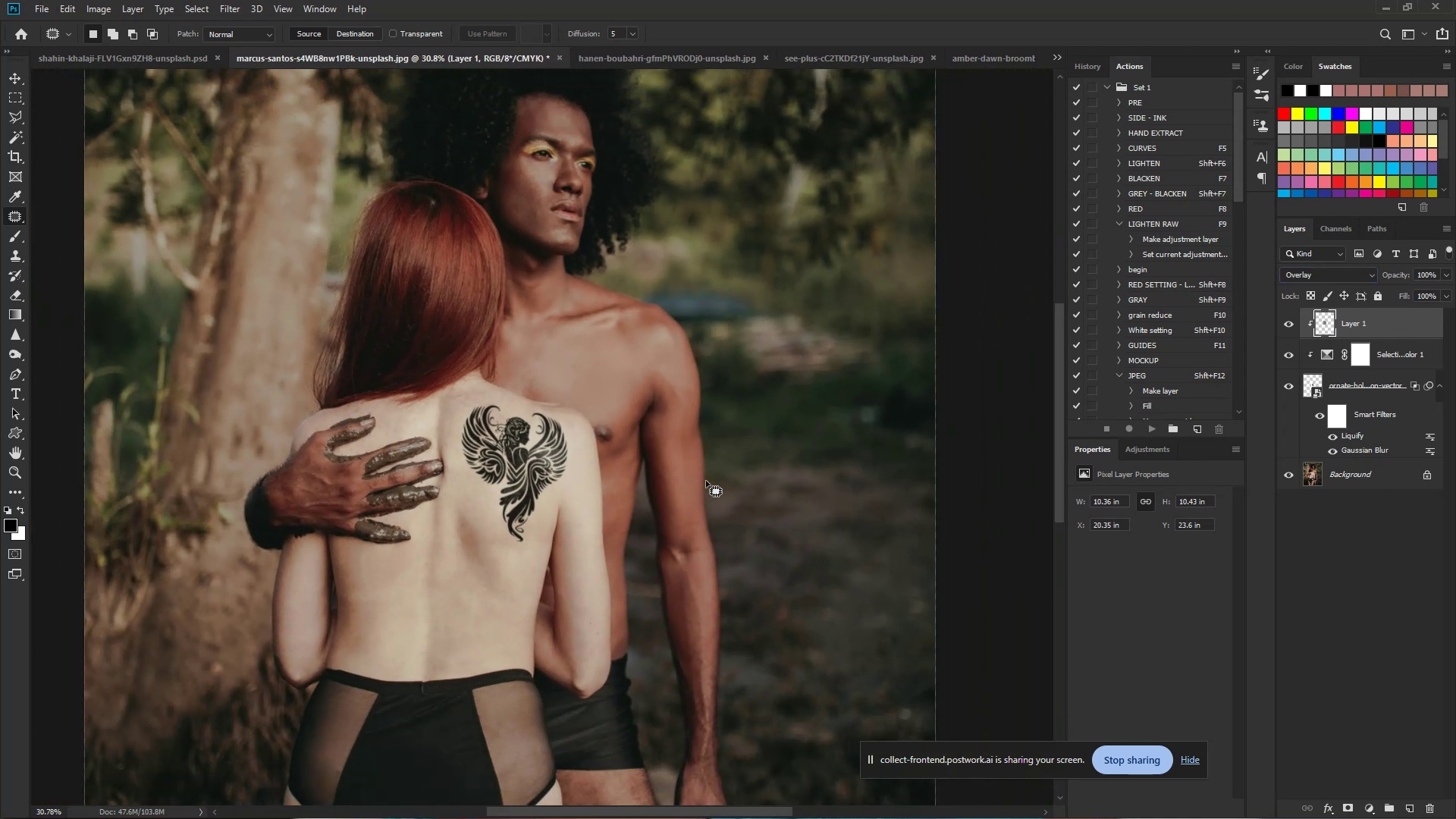 
hold_key(key=Space, duration=0.7)
 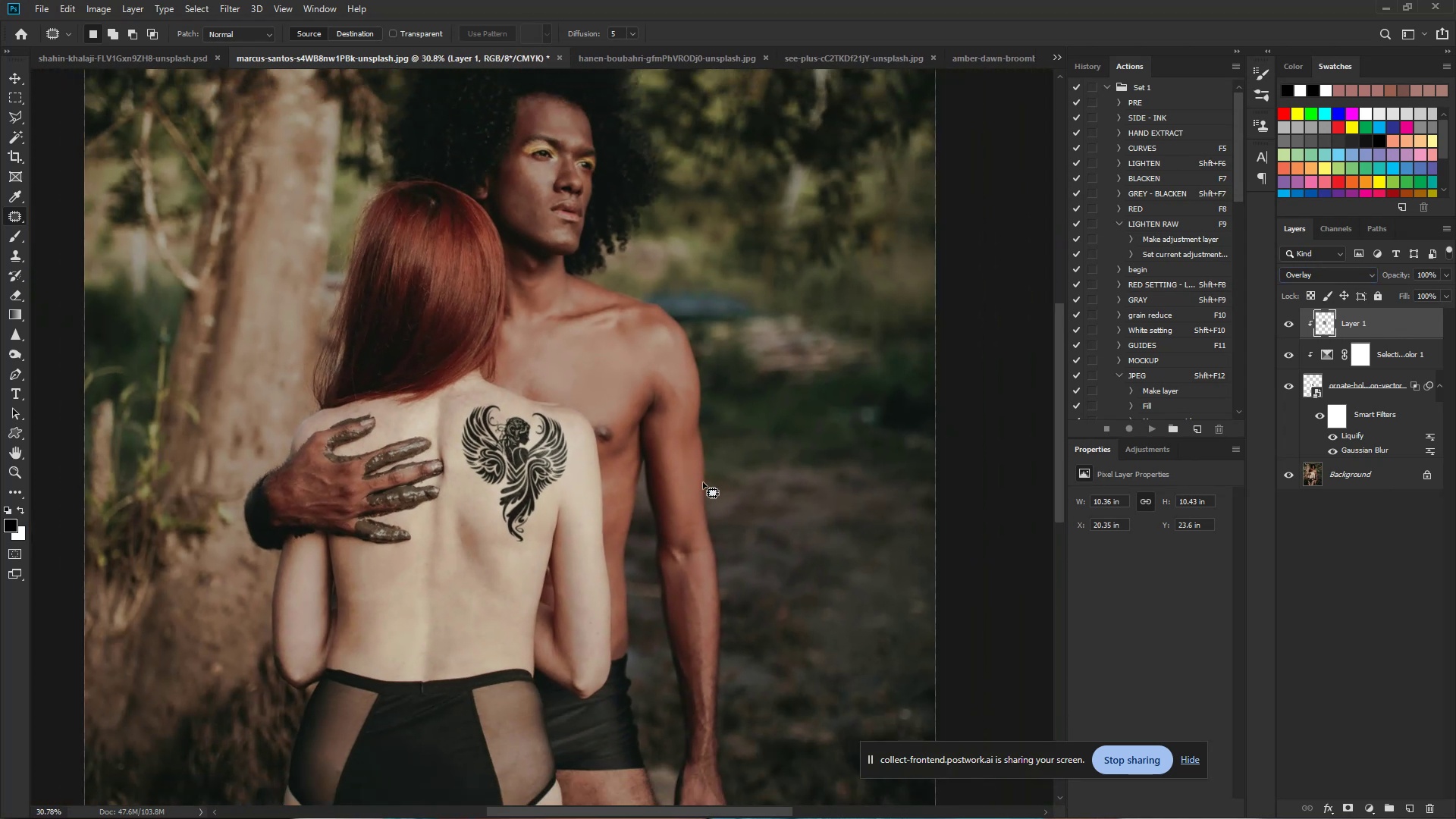 
left_click_drag(start_coordinate=[597, 451], to_coordinate=[558, 443])
 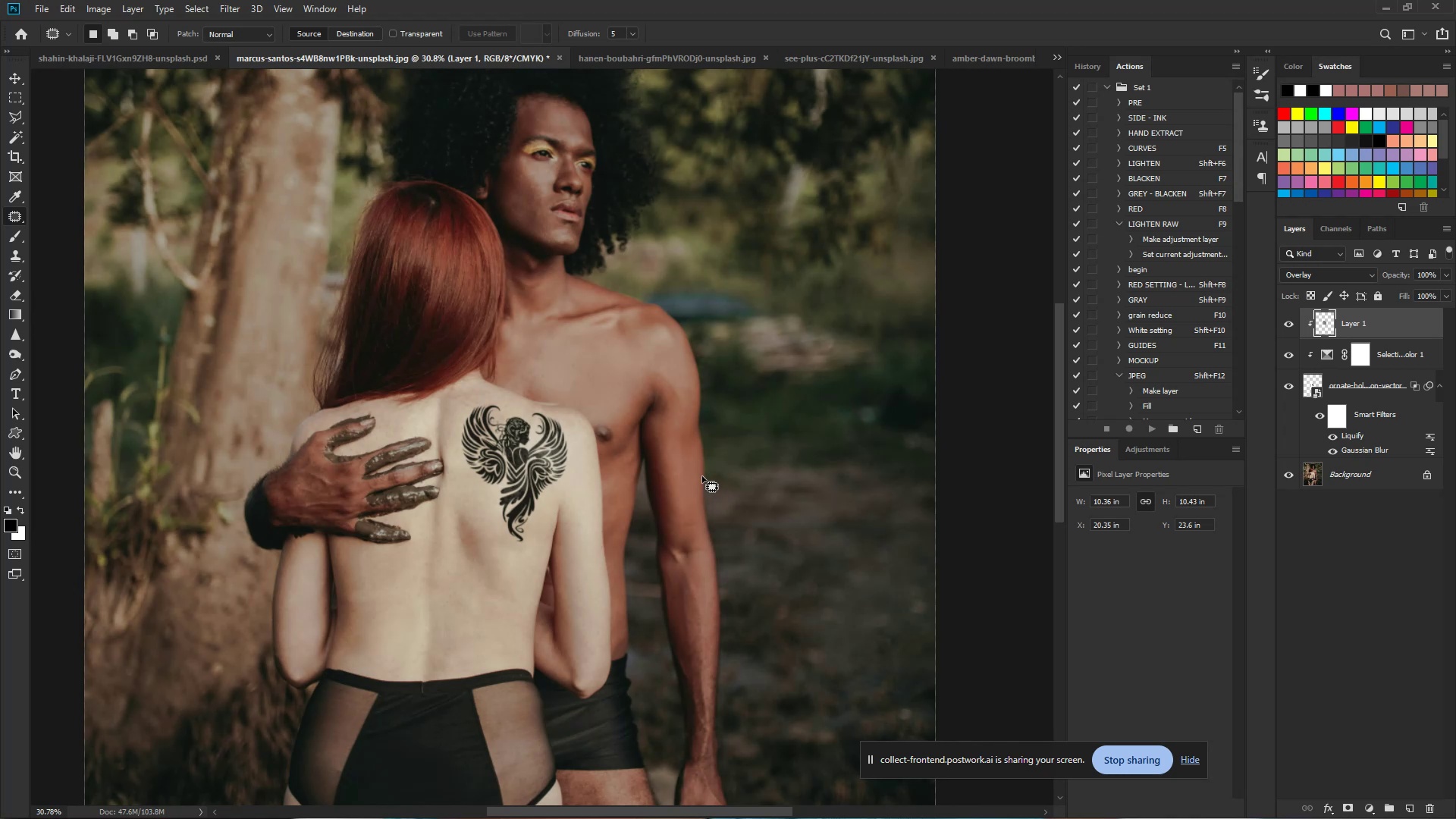 
hold_key(key=Space, duration=1.12)
 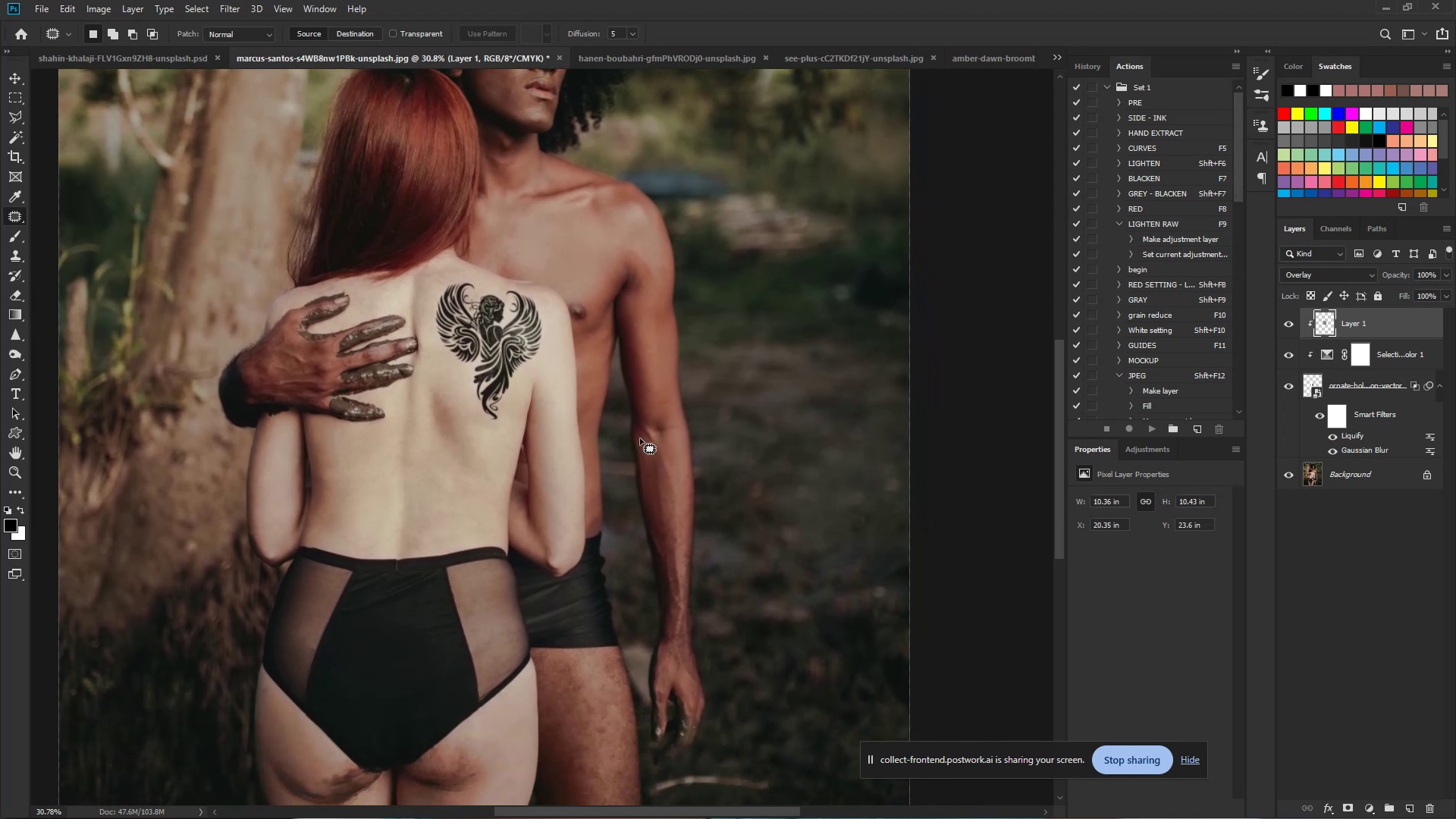 
left_click_drag(start_coordinate=[536, 502], to_coordinate=[510, 380])
 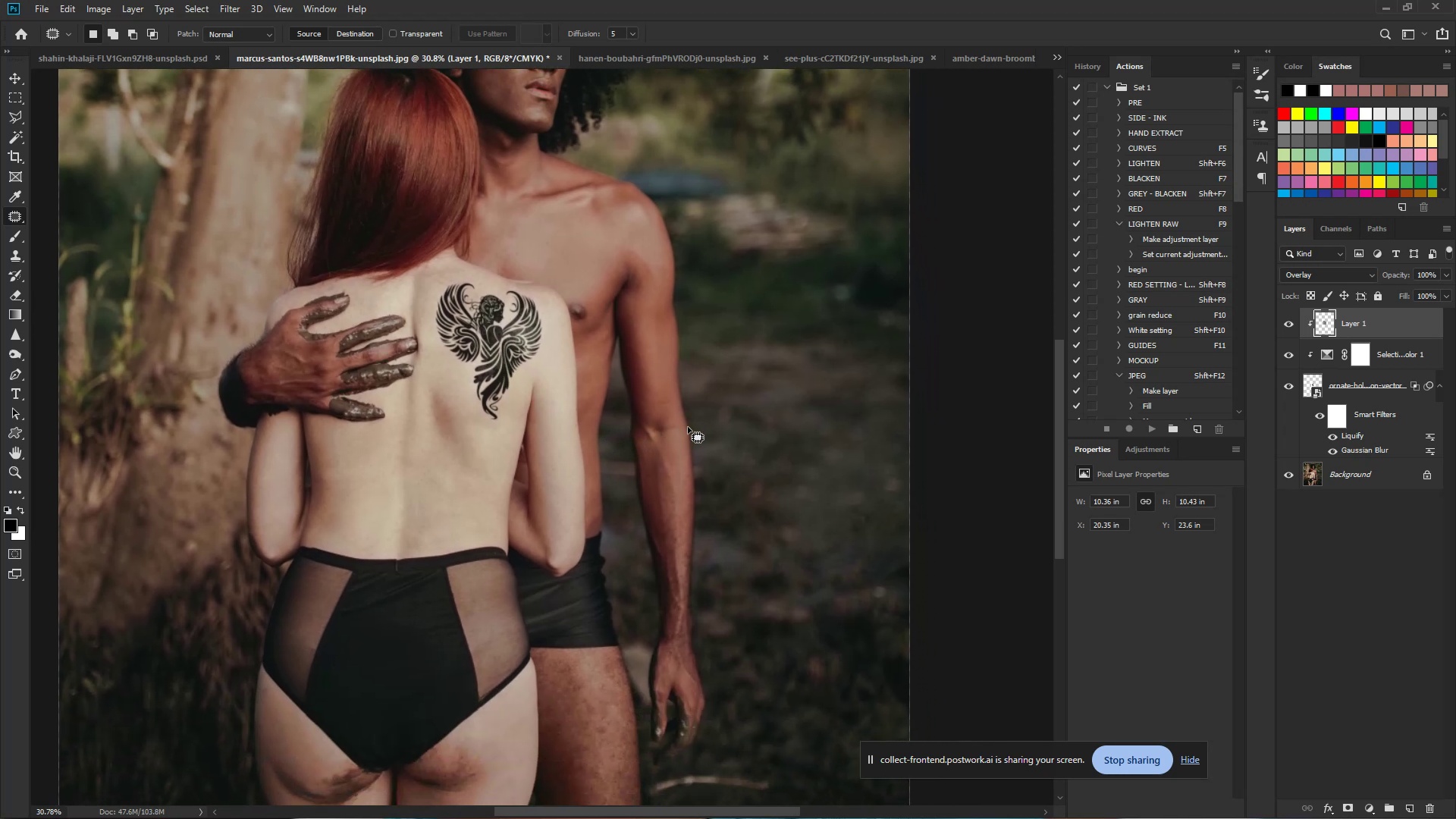 
wait(9.83)
 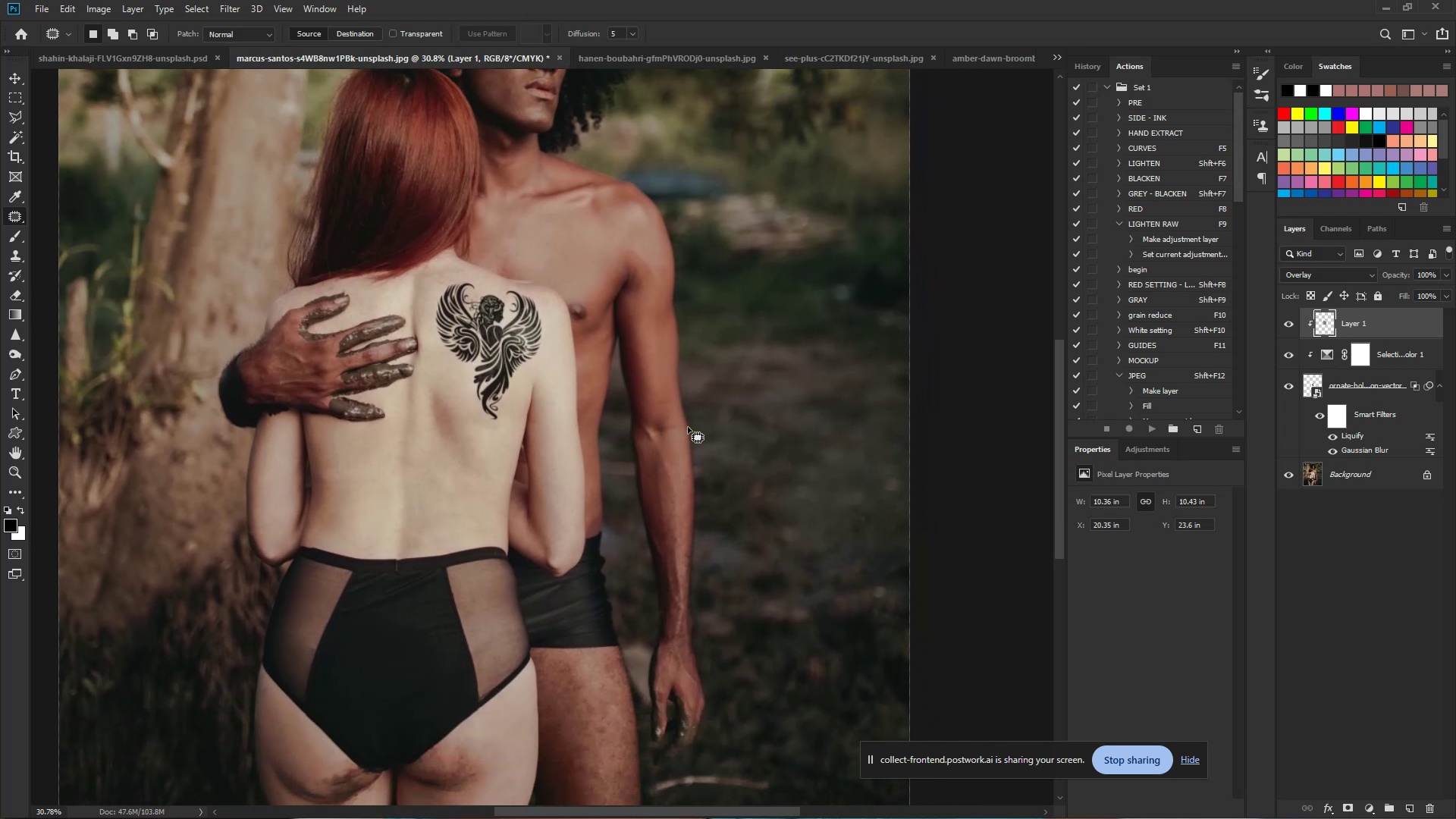 
hold_key(key=Space, duration=1.38)
 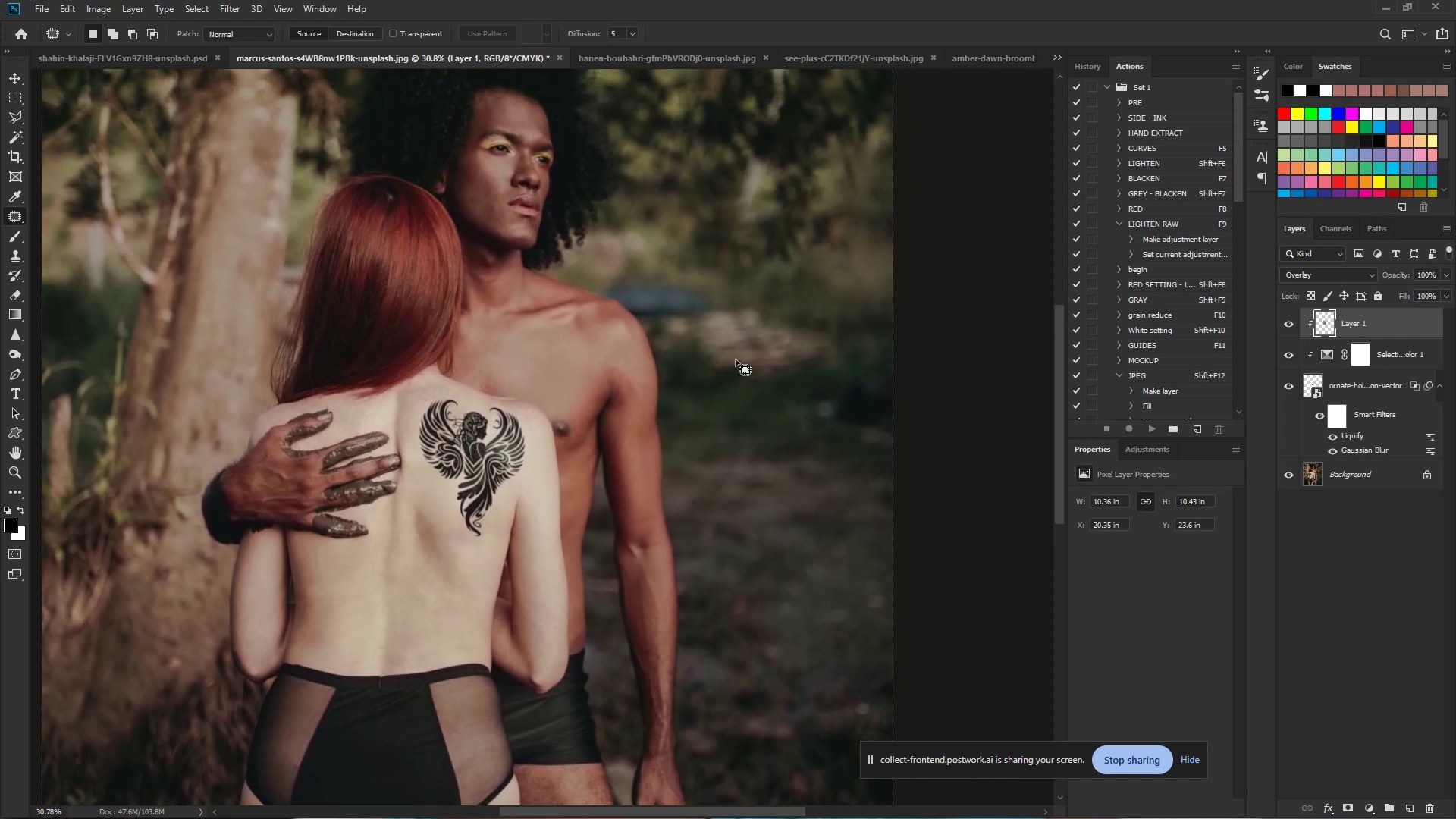 
left_click_drag(start_coordinate=[449, 366], to_coordinate=[432, 482])
 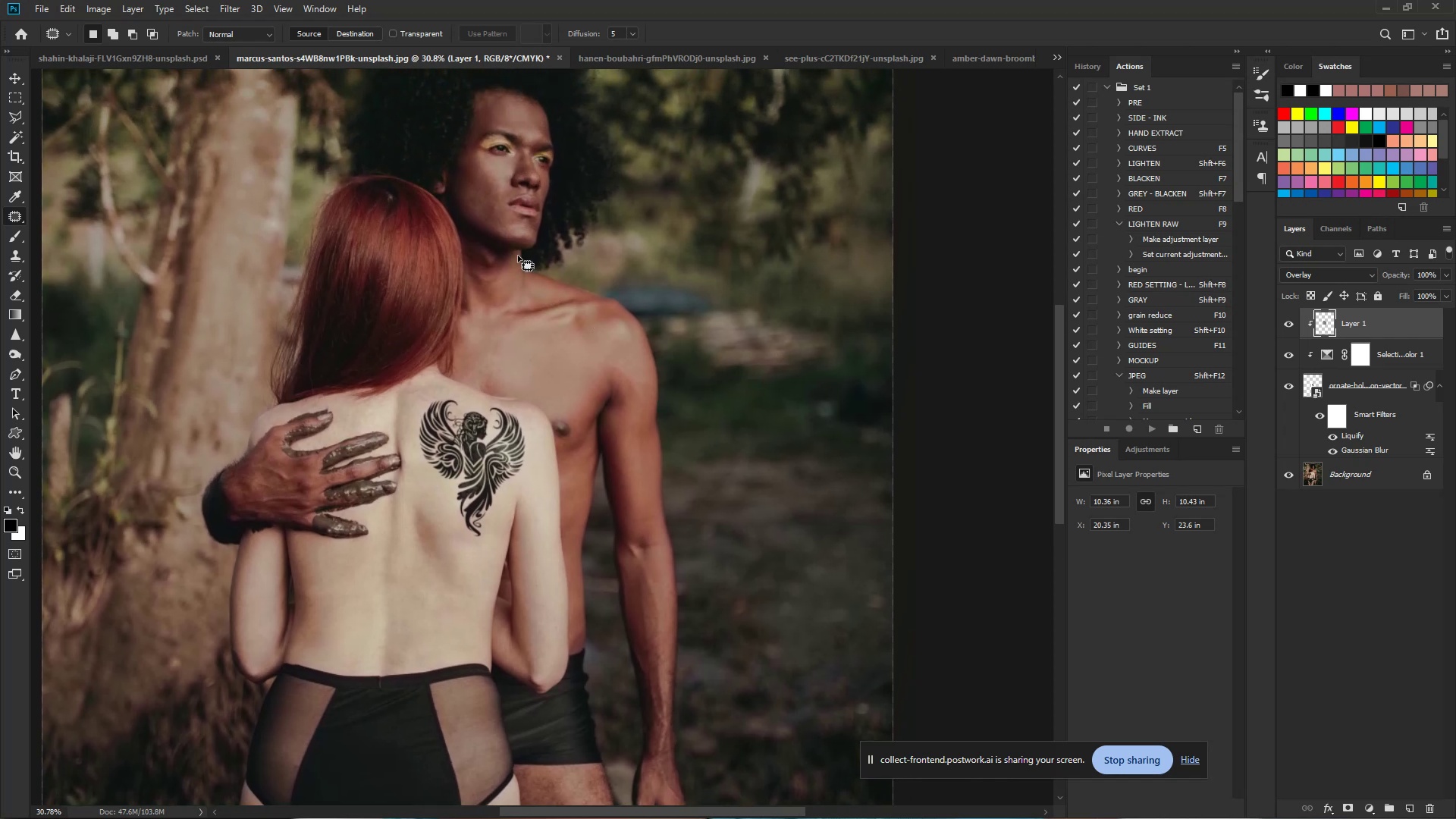 
wait(5.62)
 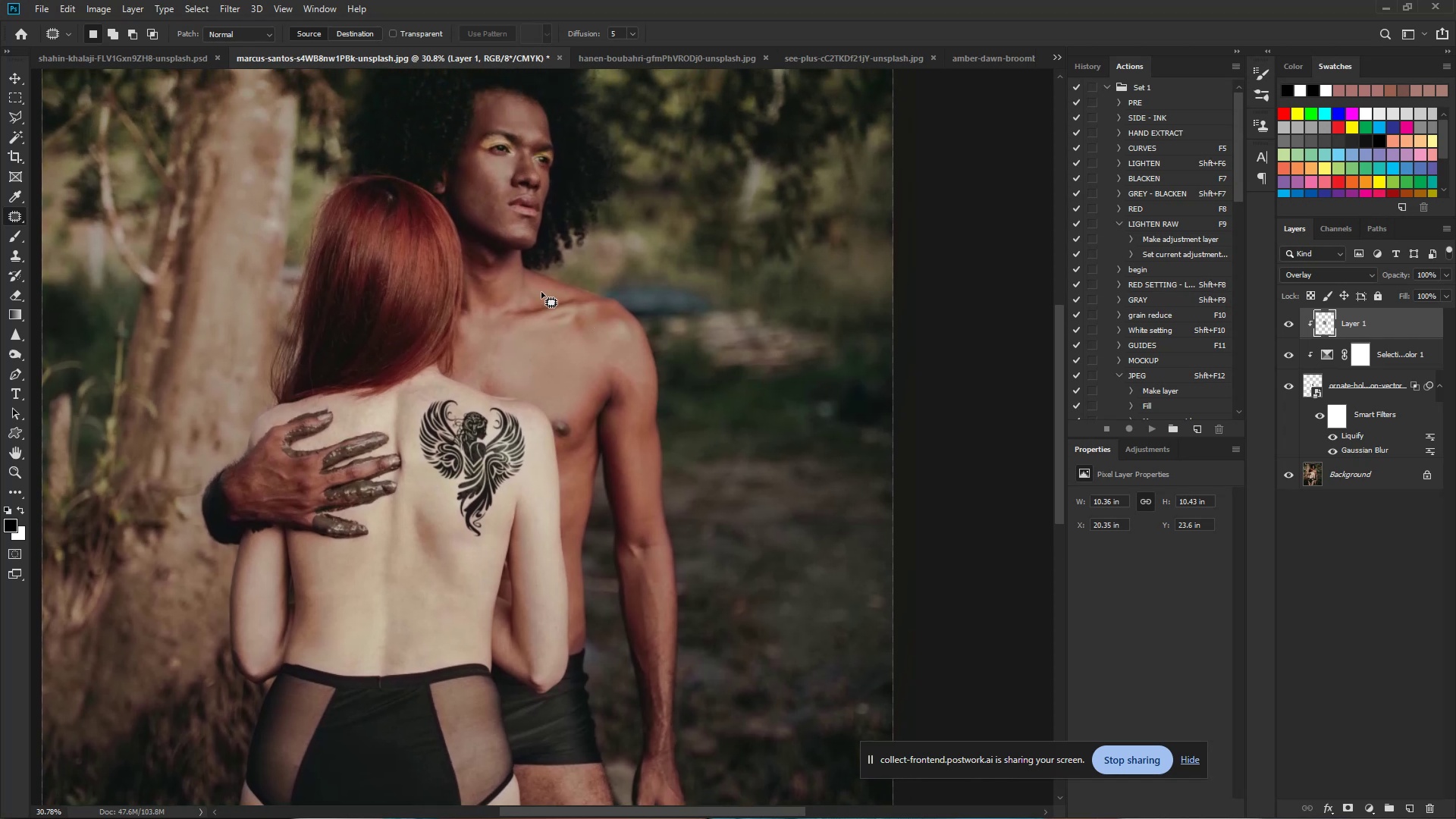 
hold_key(key=ControlLeft, duration=4.32)
 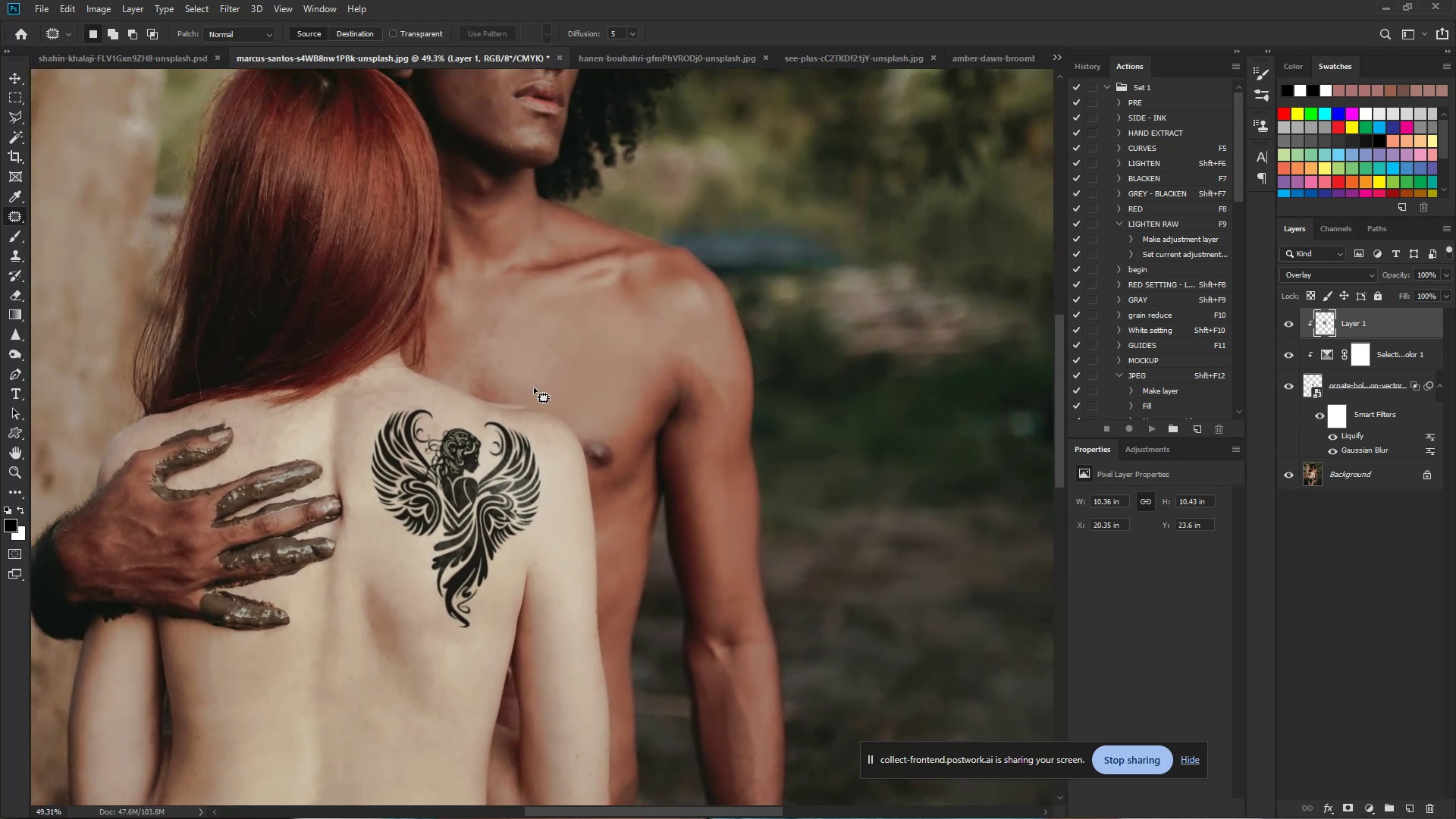 
hold_key(key=Space, duration=1.54)
 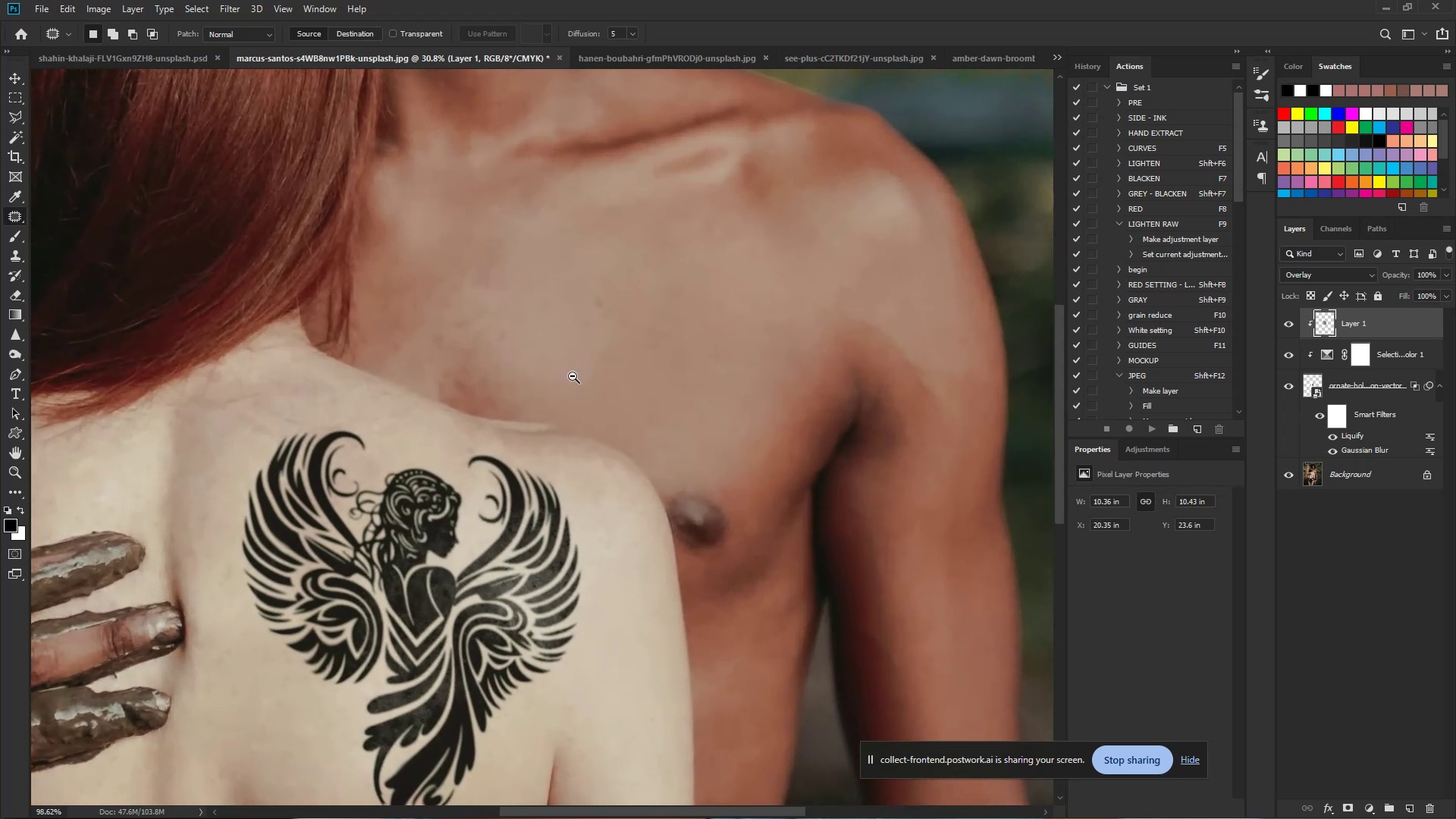 
left_click_drag(start_coordinate=[500, 387], to_coordinate=[535, 373])
 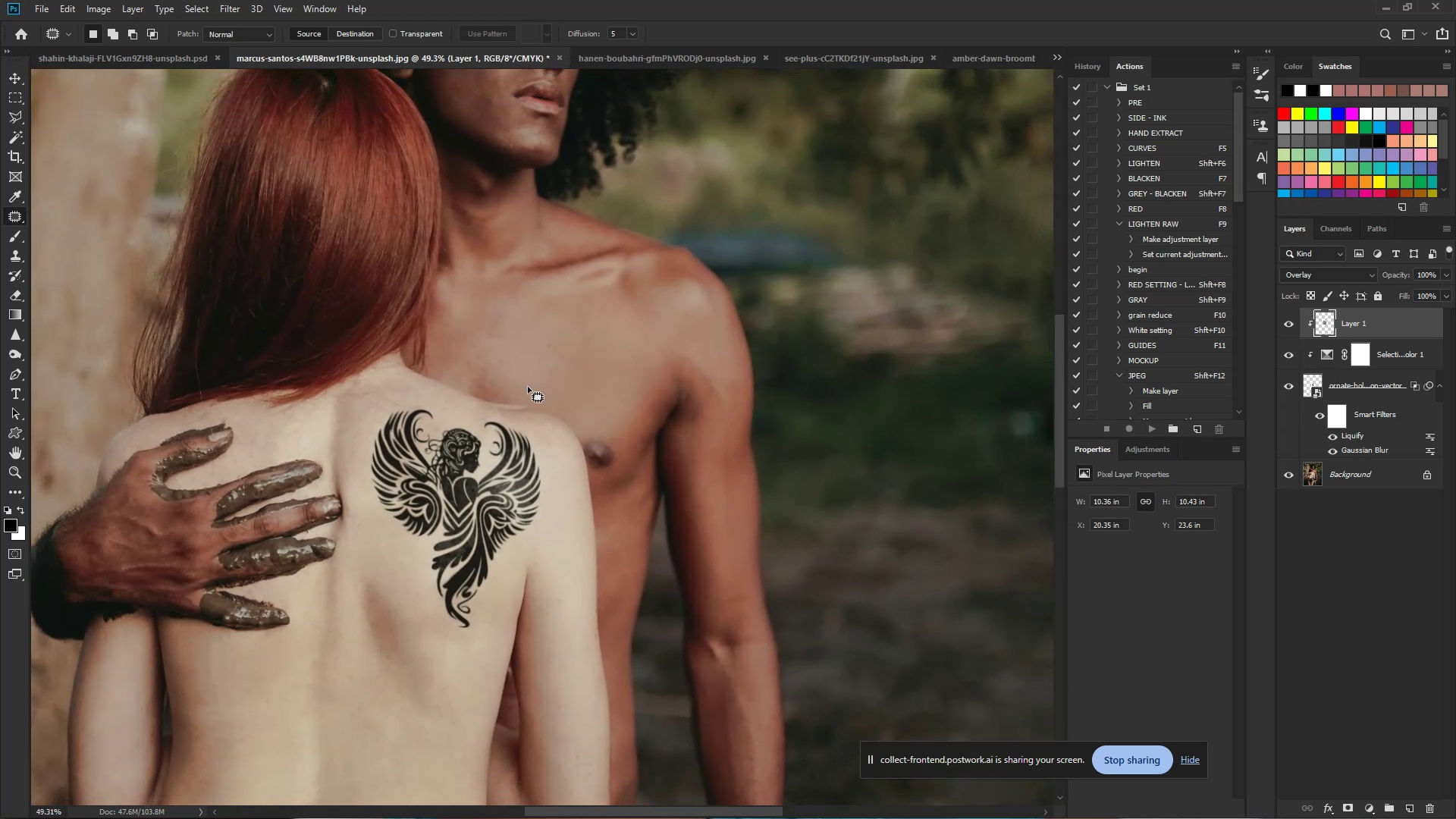 
hold_key(key=Space, duration=1.5)
 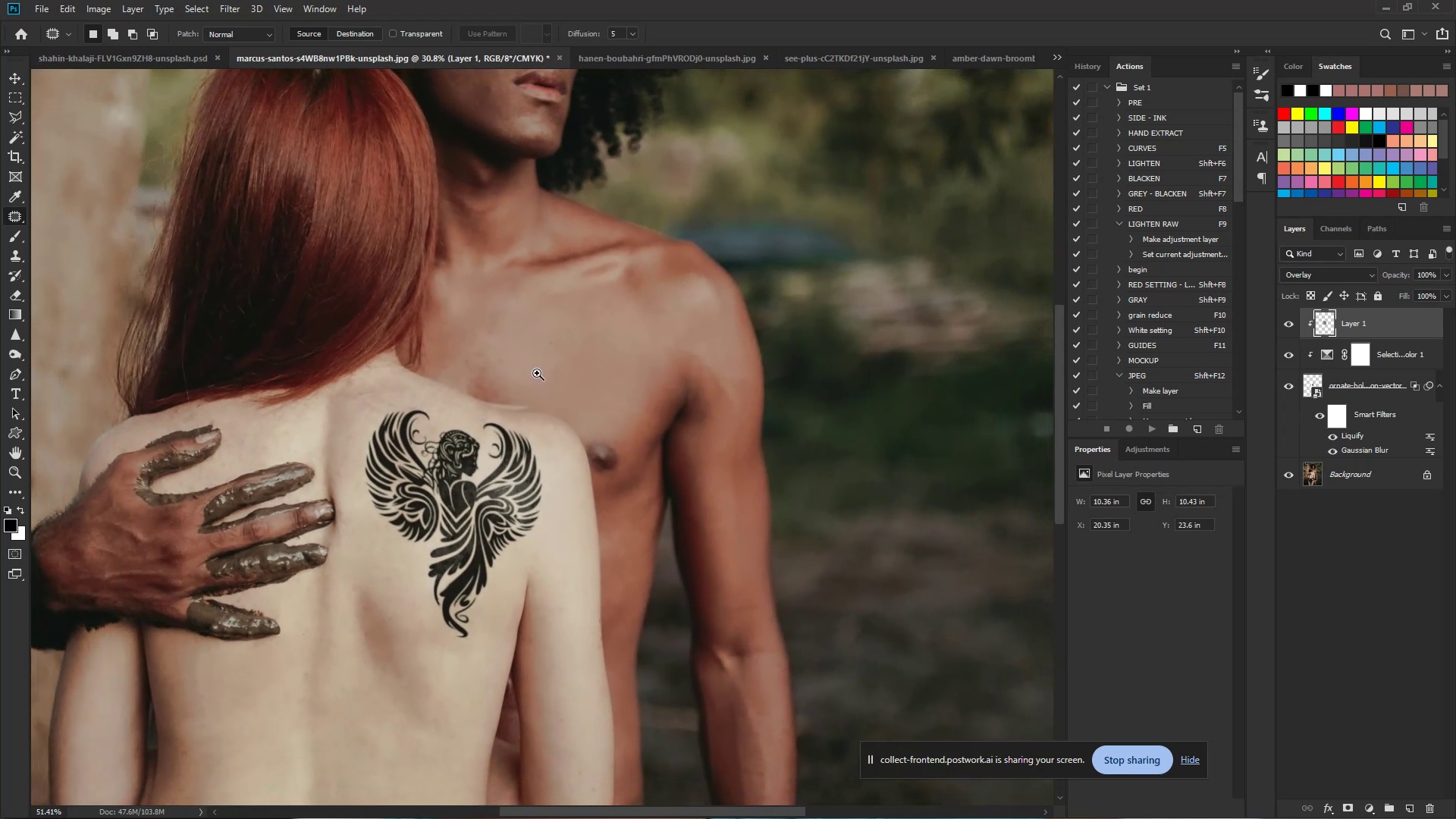 
hold_key(key=Space, duration=1.05)
 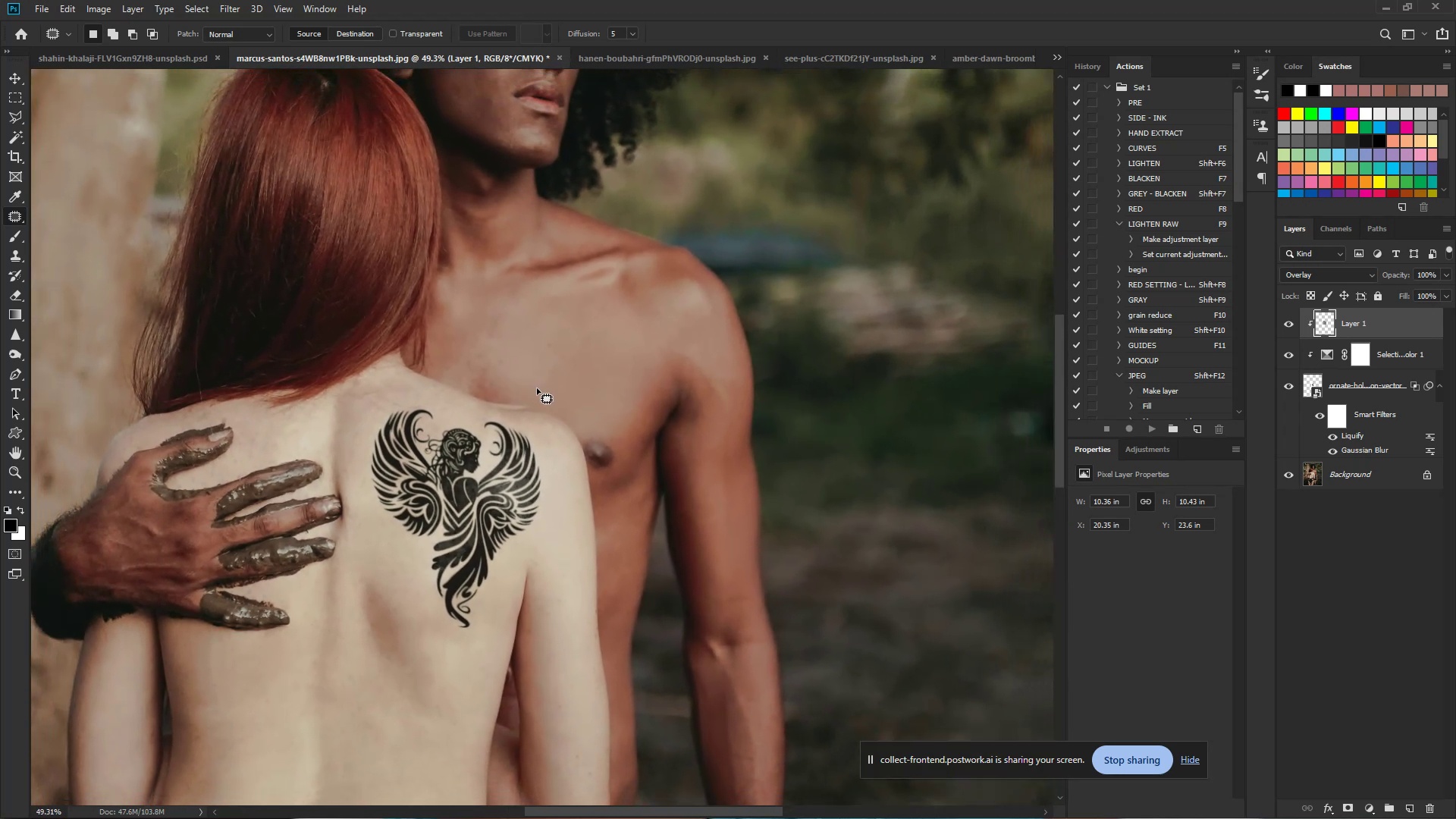 
wait(7.42)
 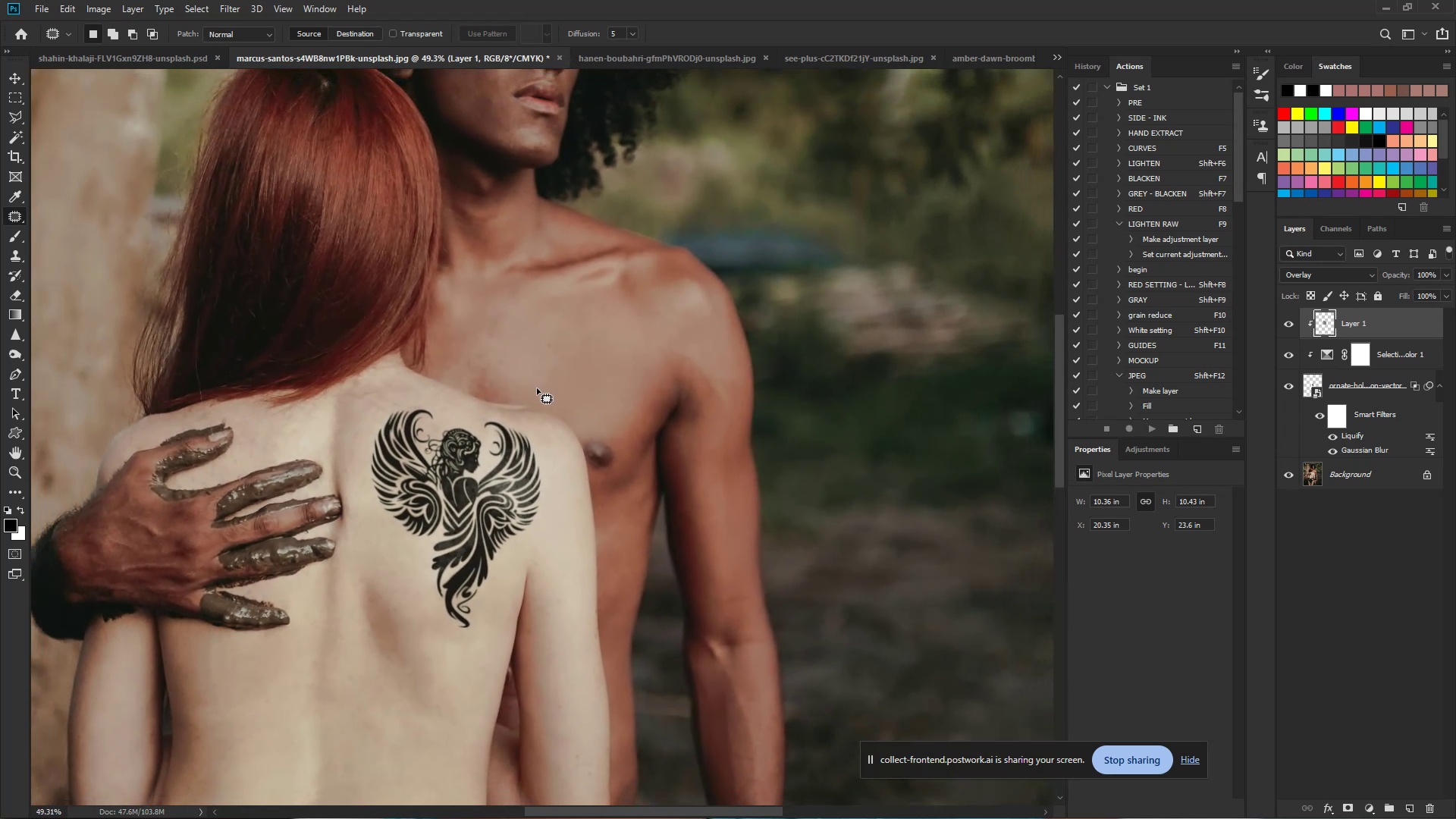 
hold_key(key=Space, duration=1.5)
 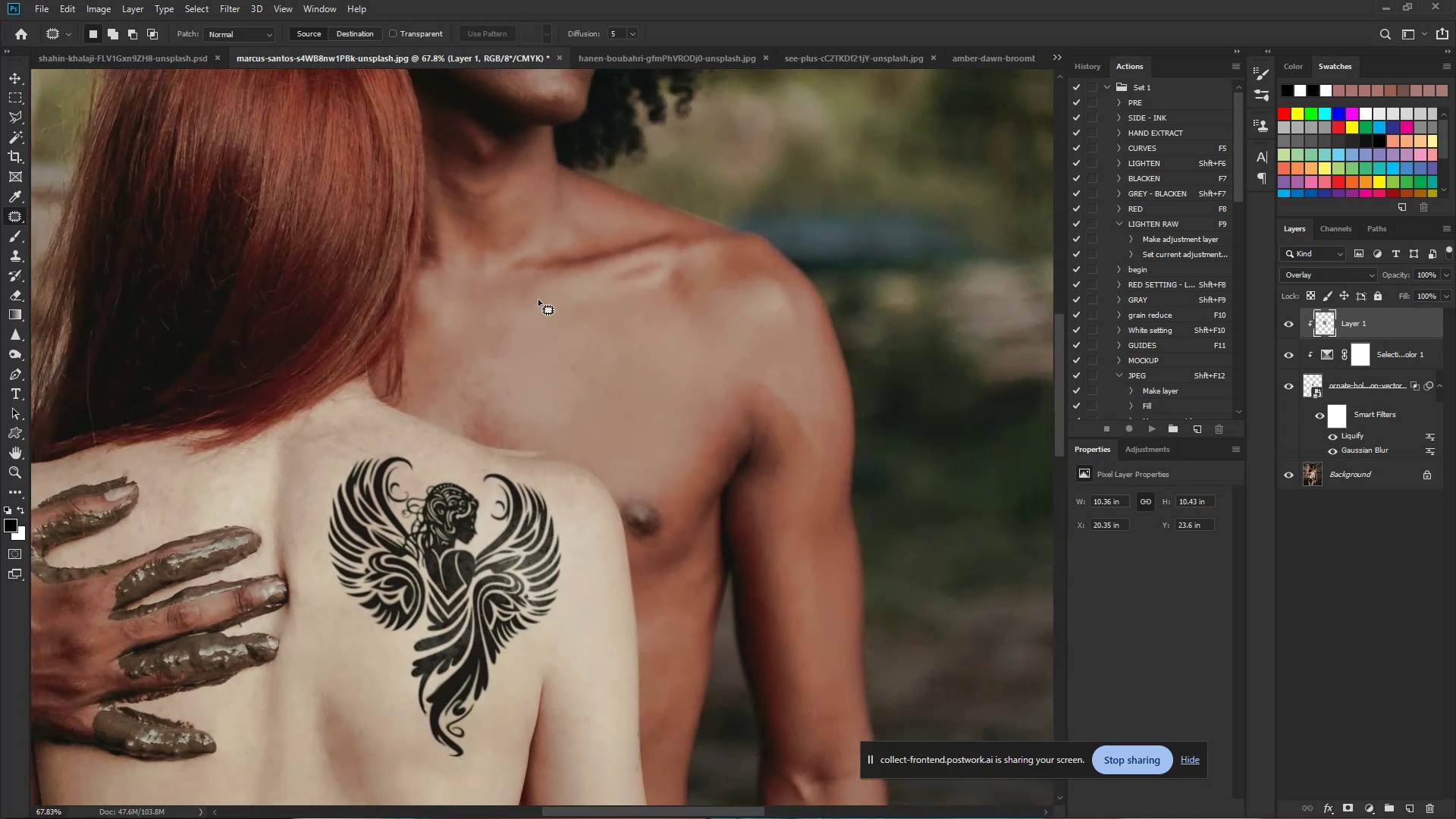 
left_click_drag(start_coordinate=[485, 282], to_coordinate=[513, 284])
 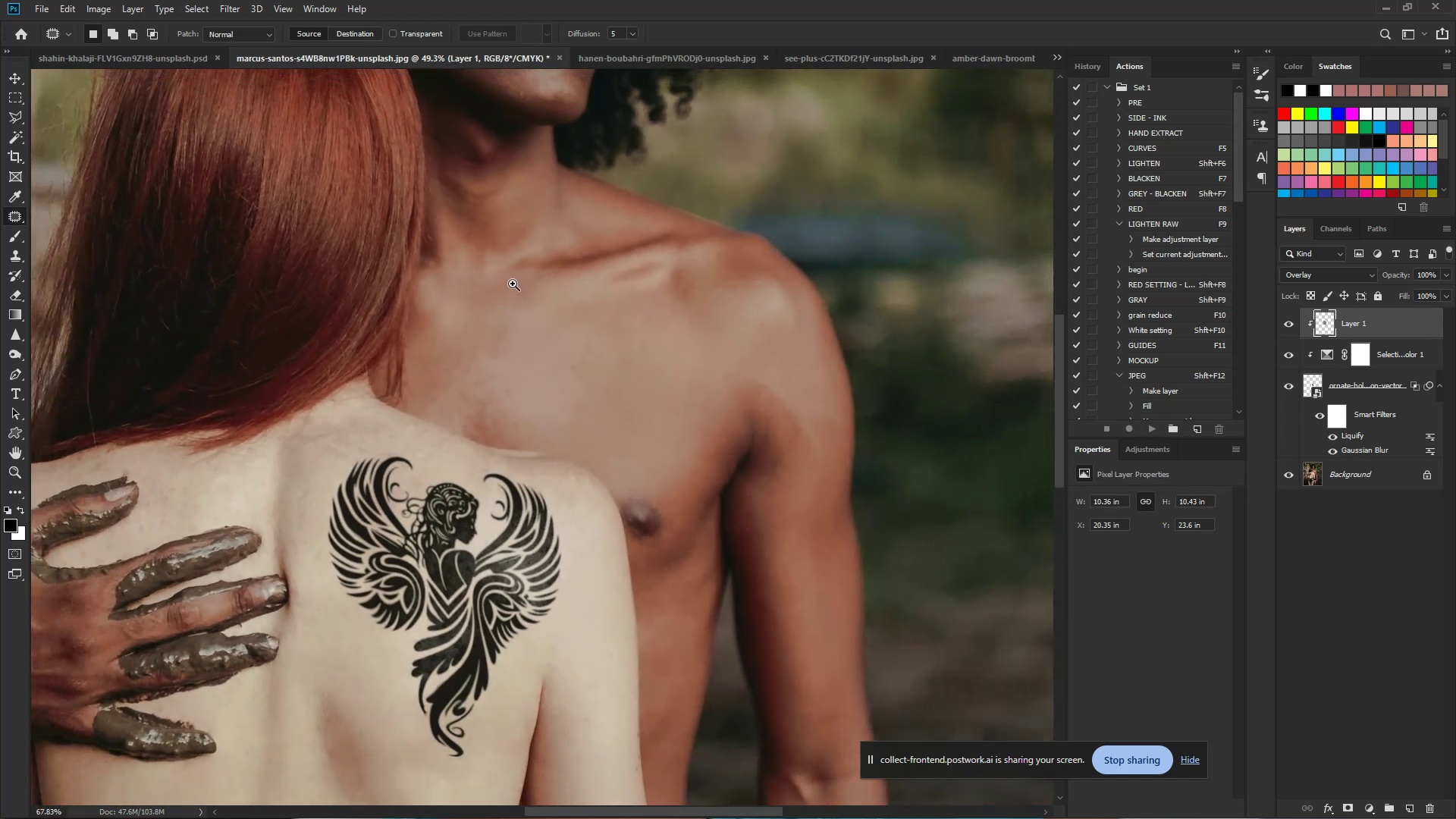 
key(Control+Space)
 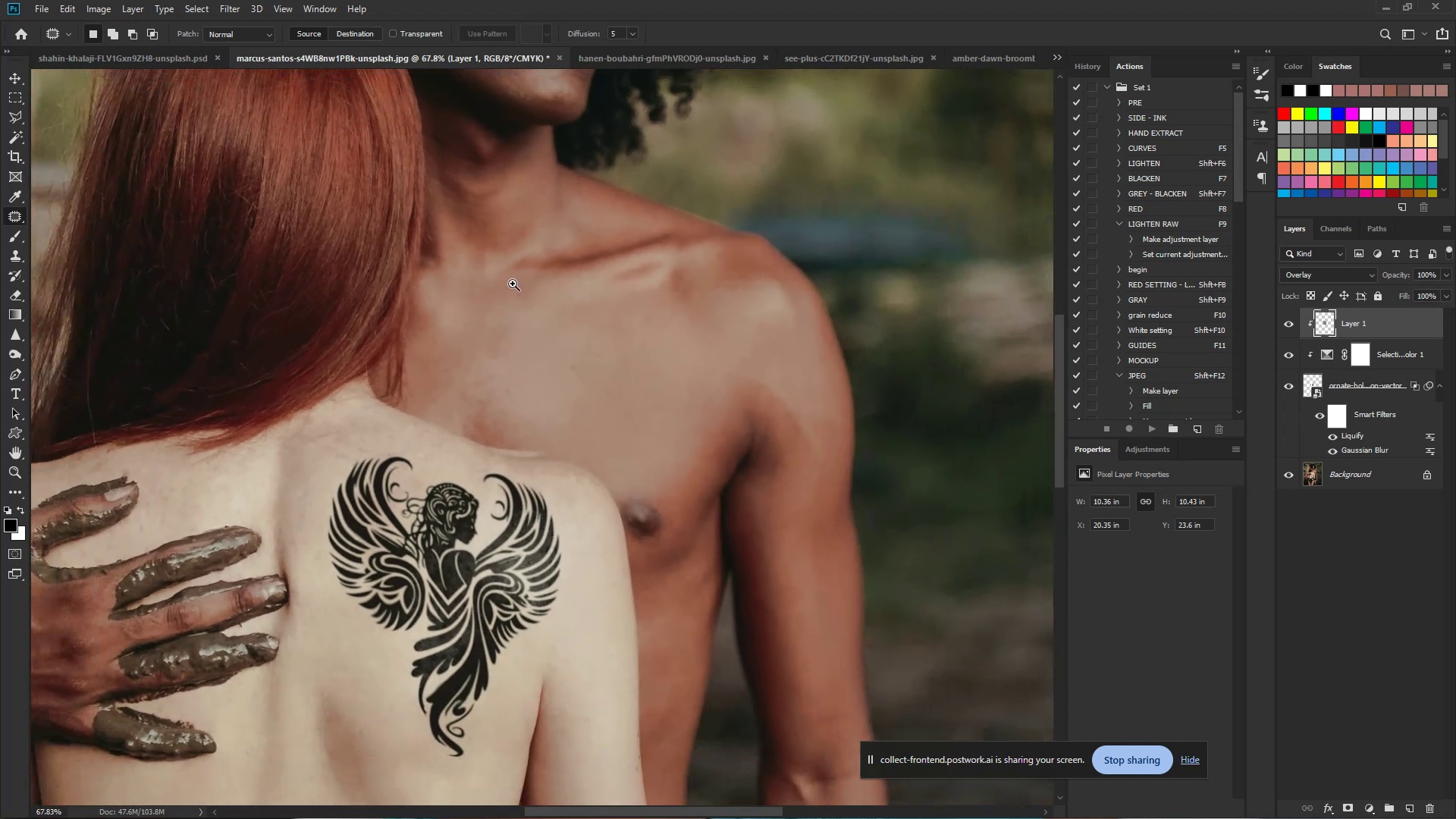 
key(Control+Space)
 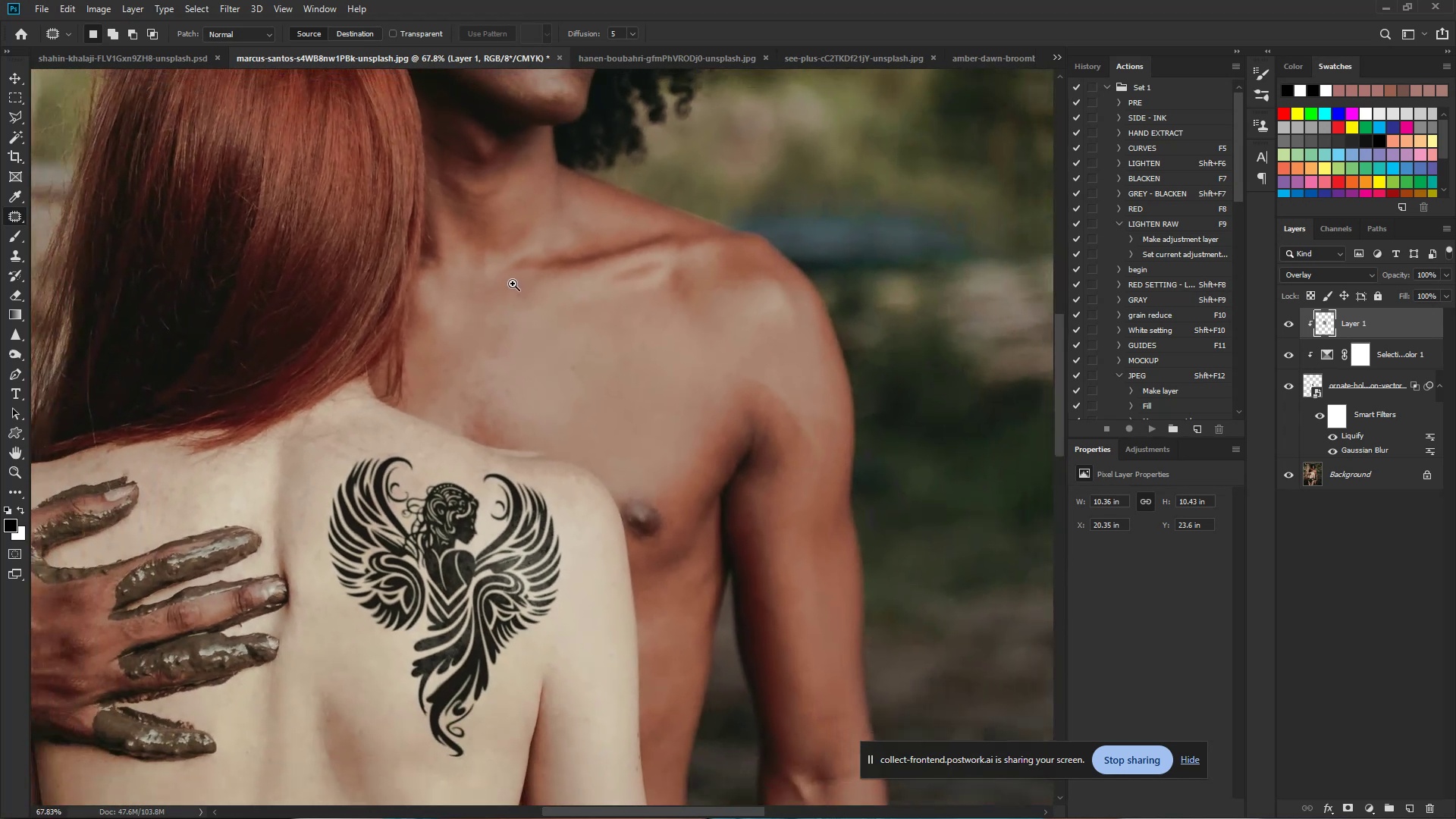 
key(Control+Space)
 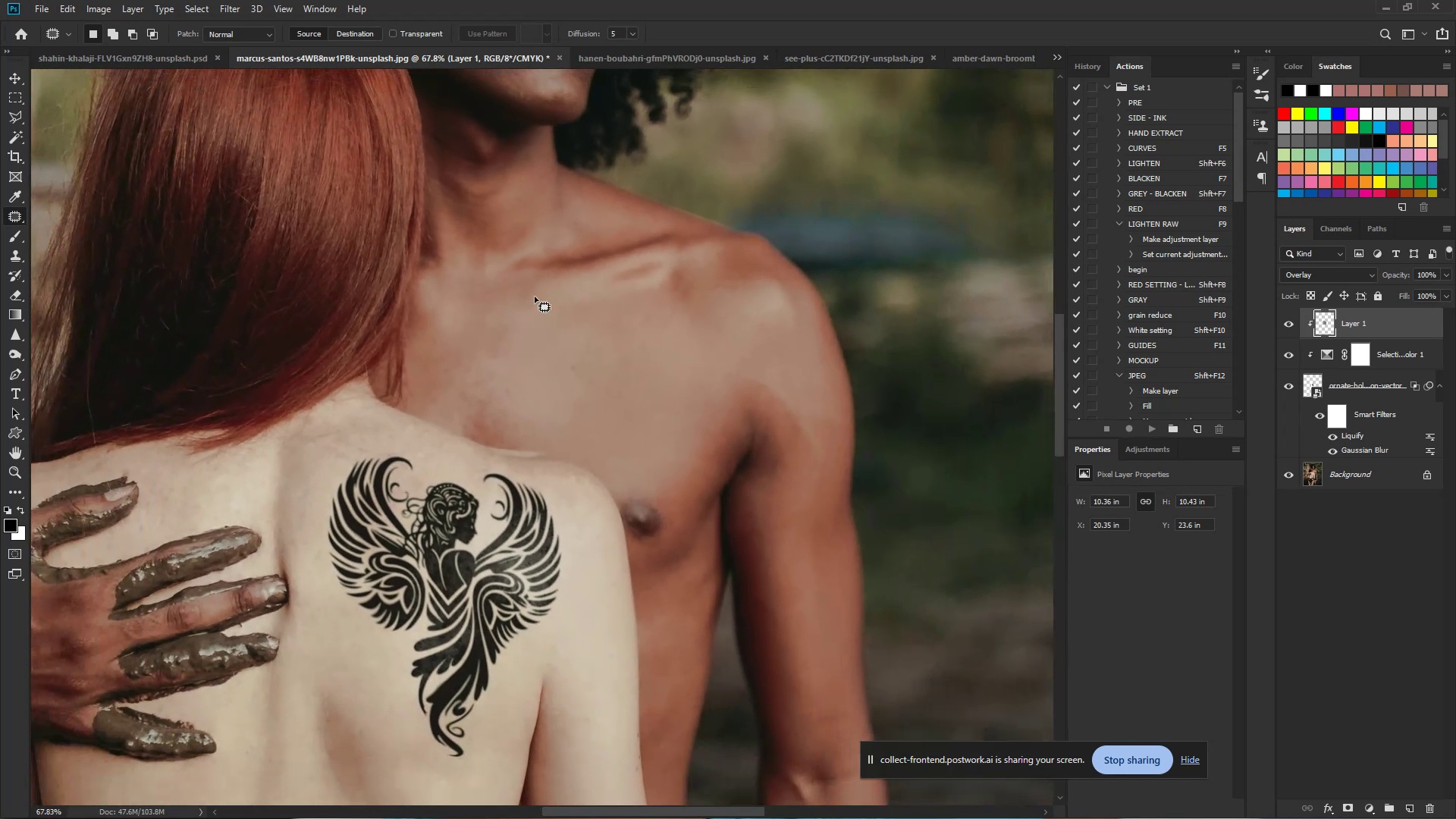 
hold_key(key=Space, duration=1.5)
 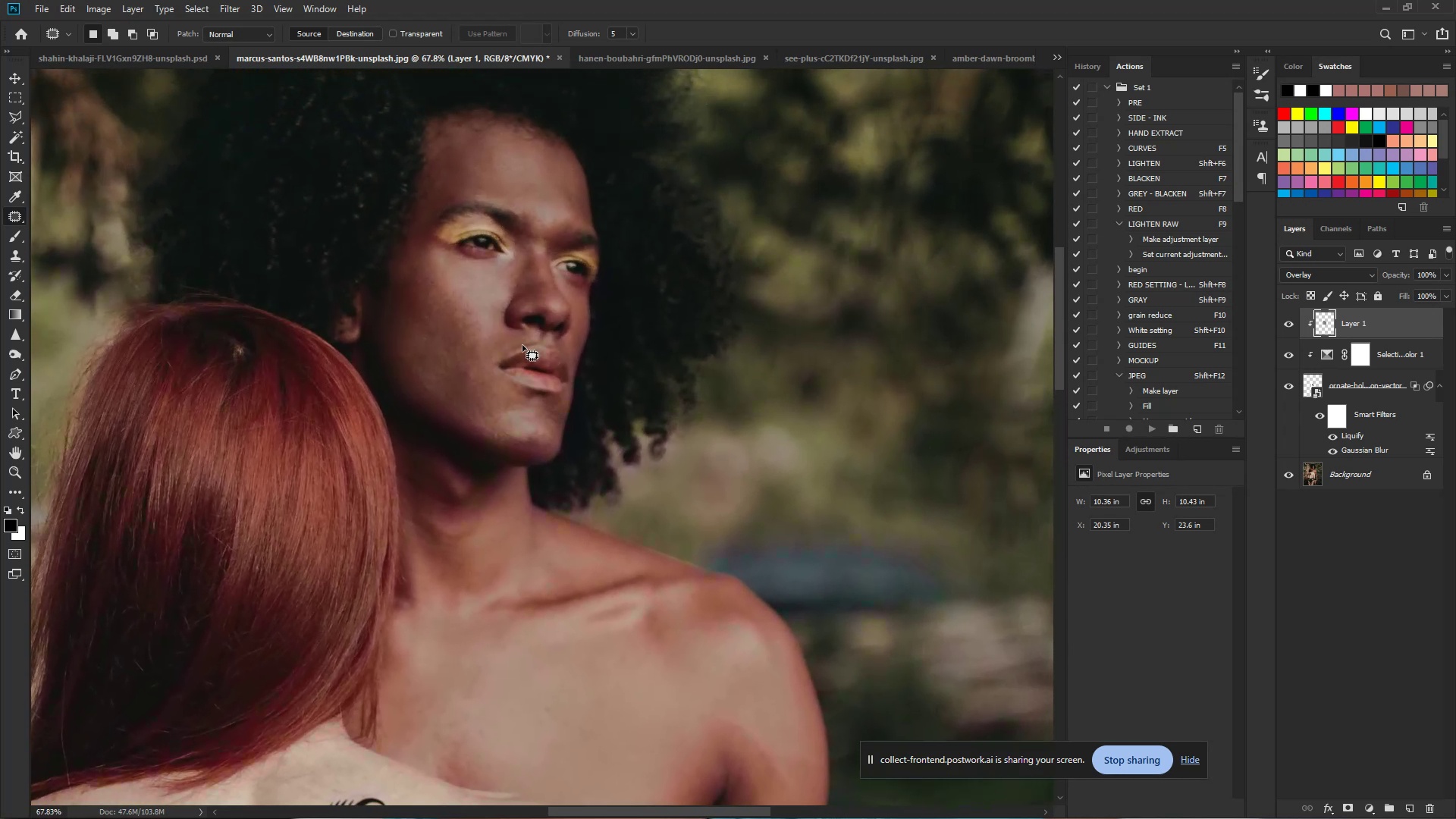 
left_click_drag(start_coordinate=[500, 206], to_coordinate=[474, 548])
 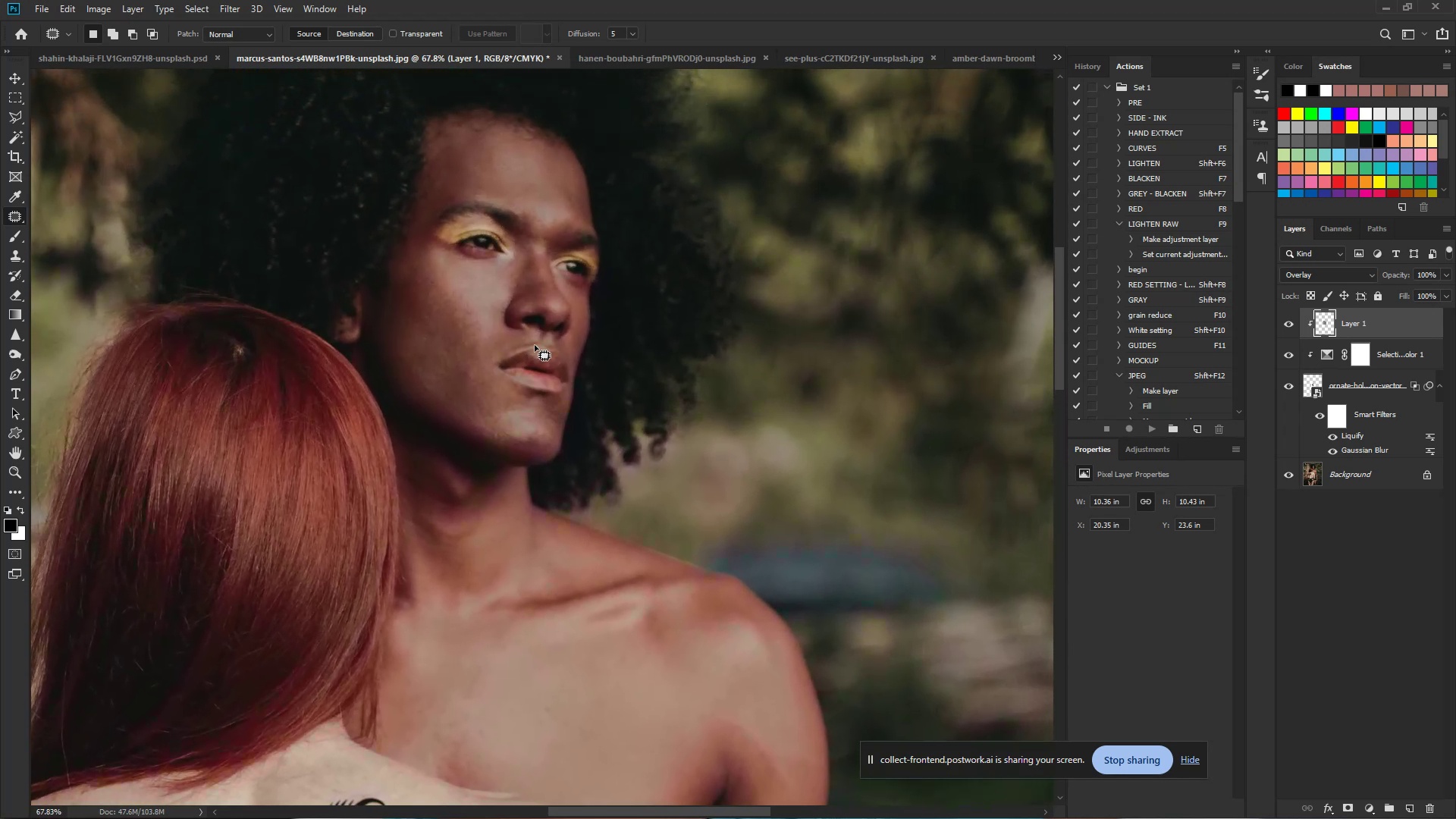 
key(Space)
 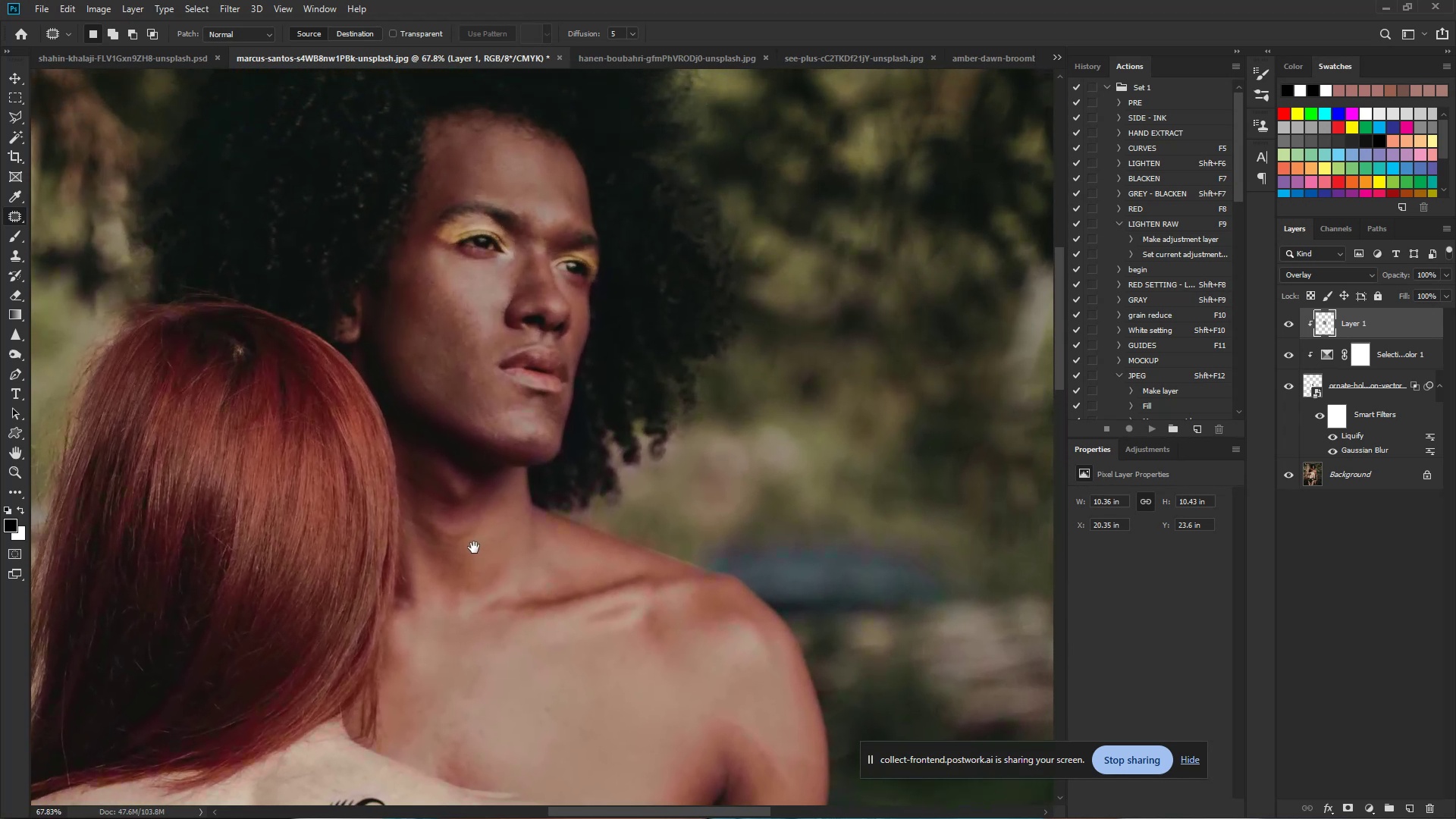 
key(Space)
 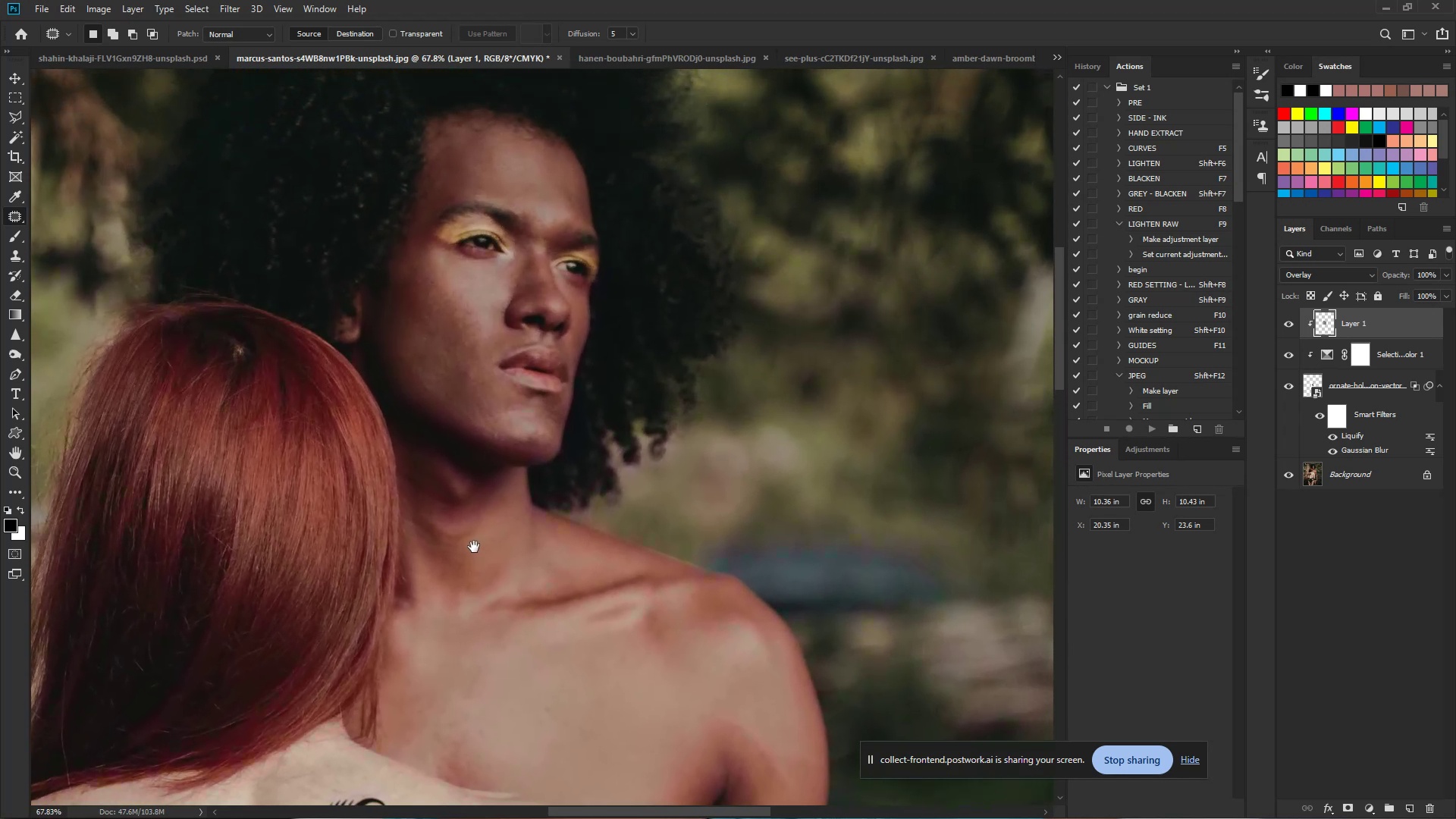 
key(Space)
 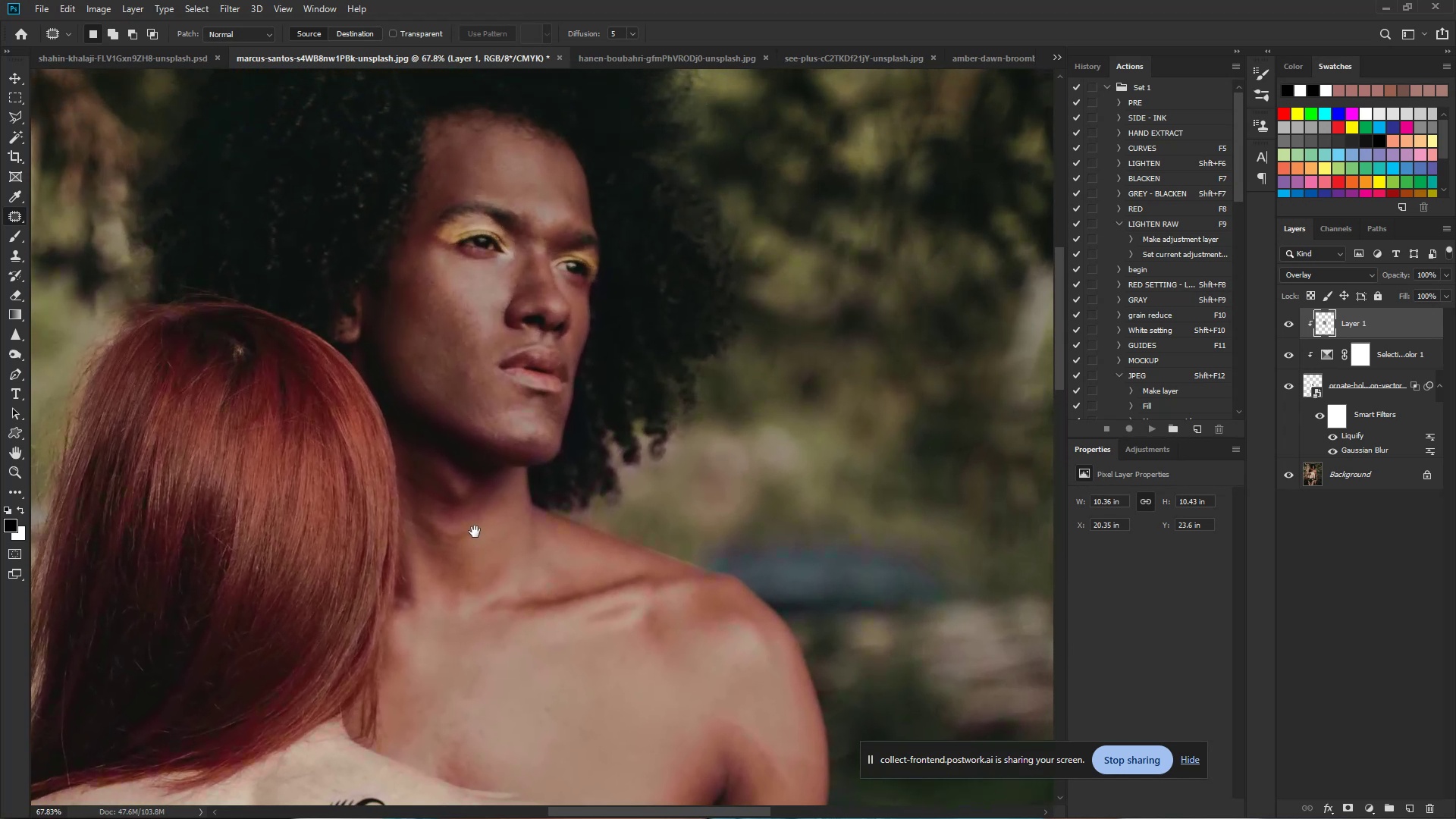 
key(Space)
 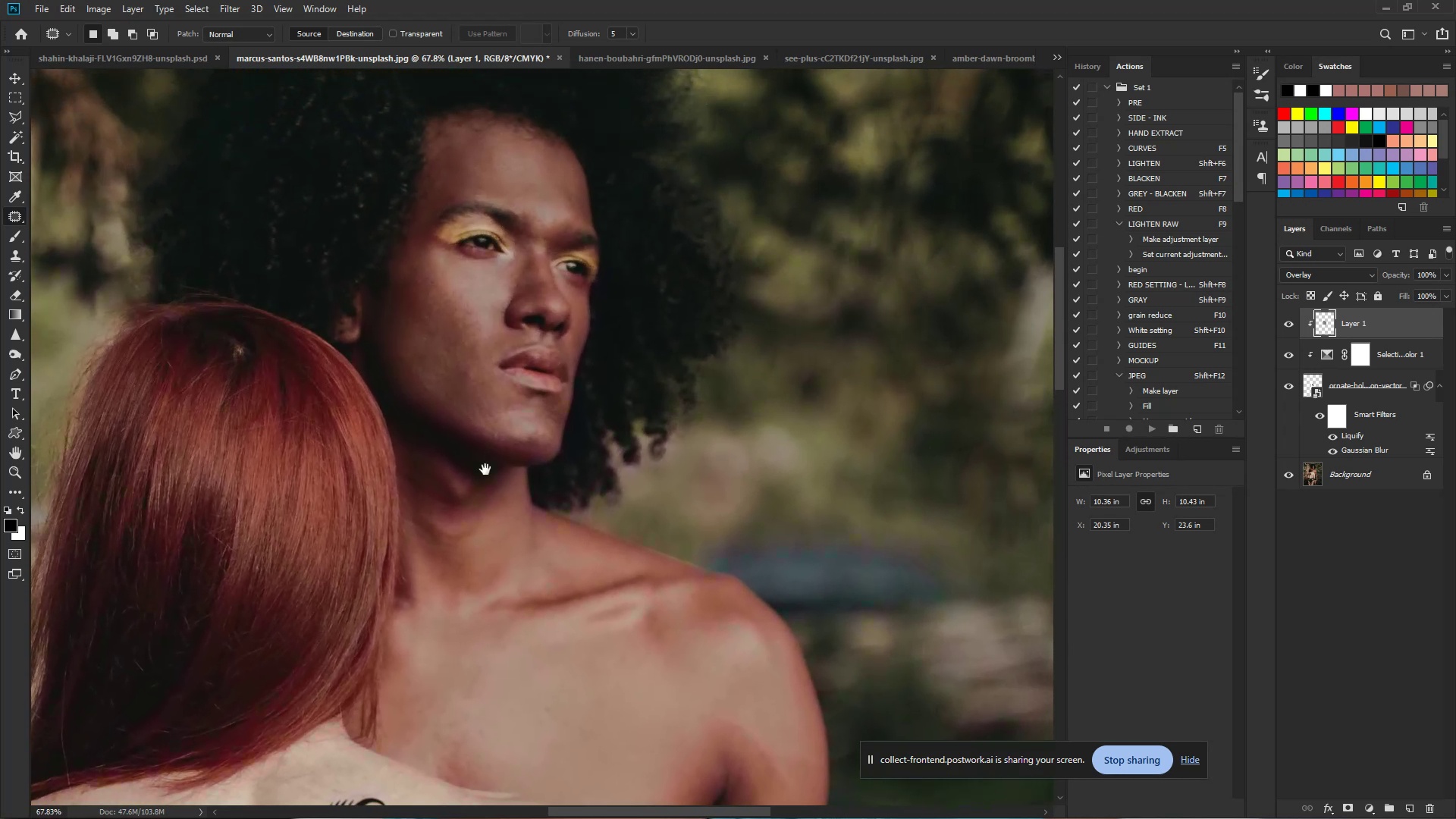 
key(Space)
 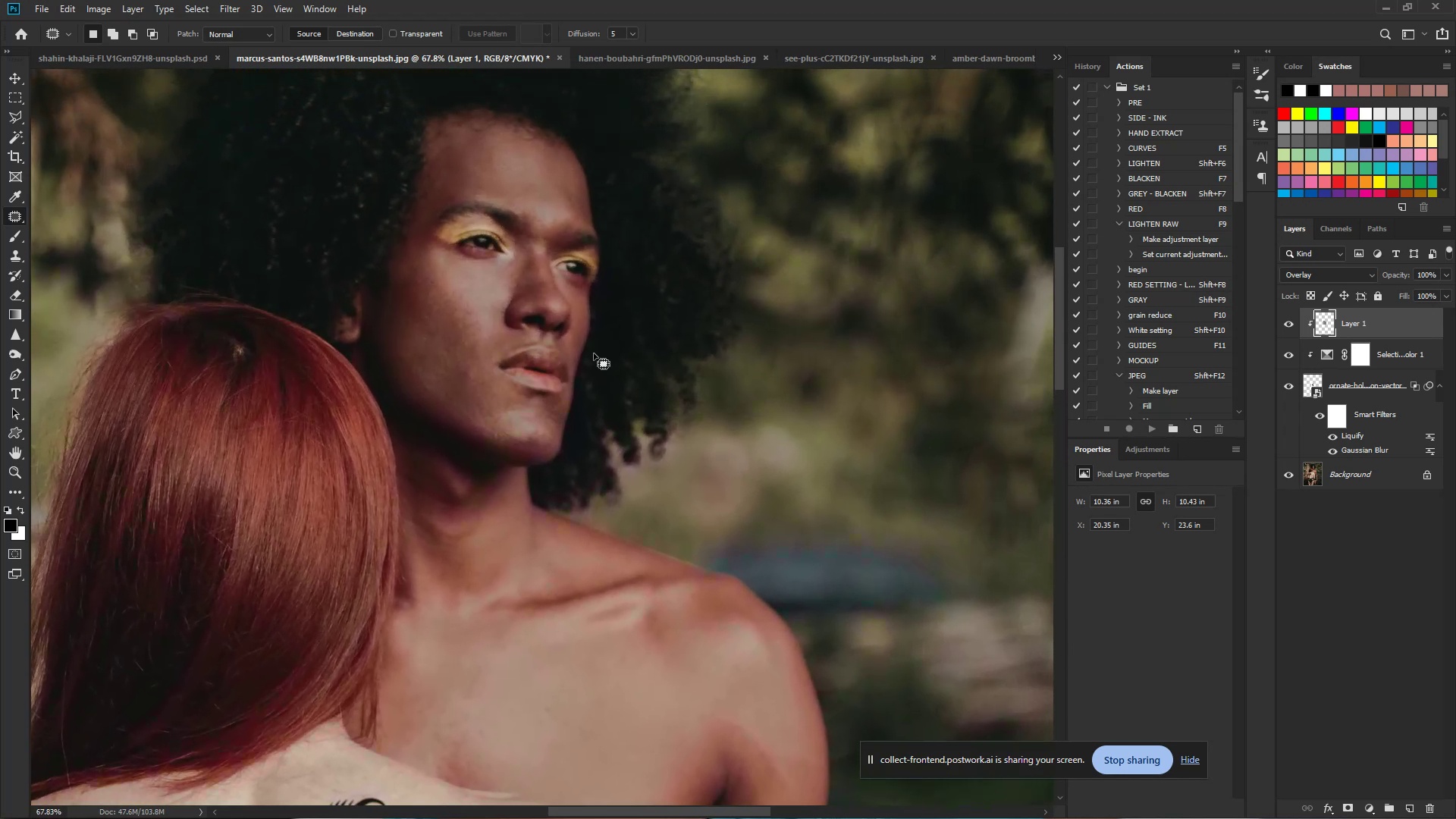 
hold_key(key=ControlLeft, duration=2.27)
 